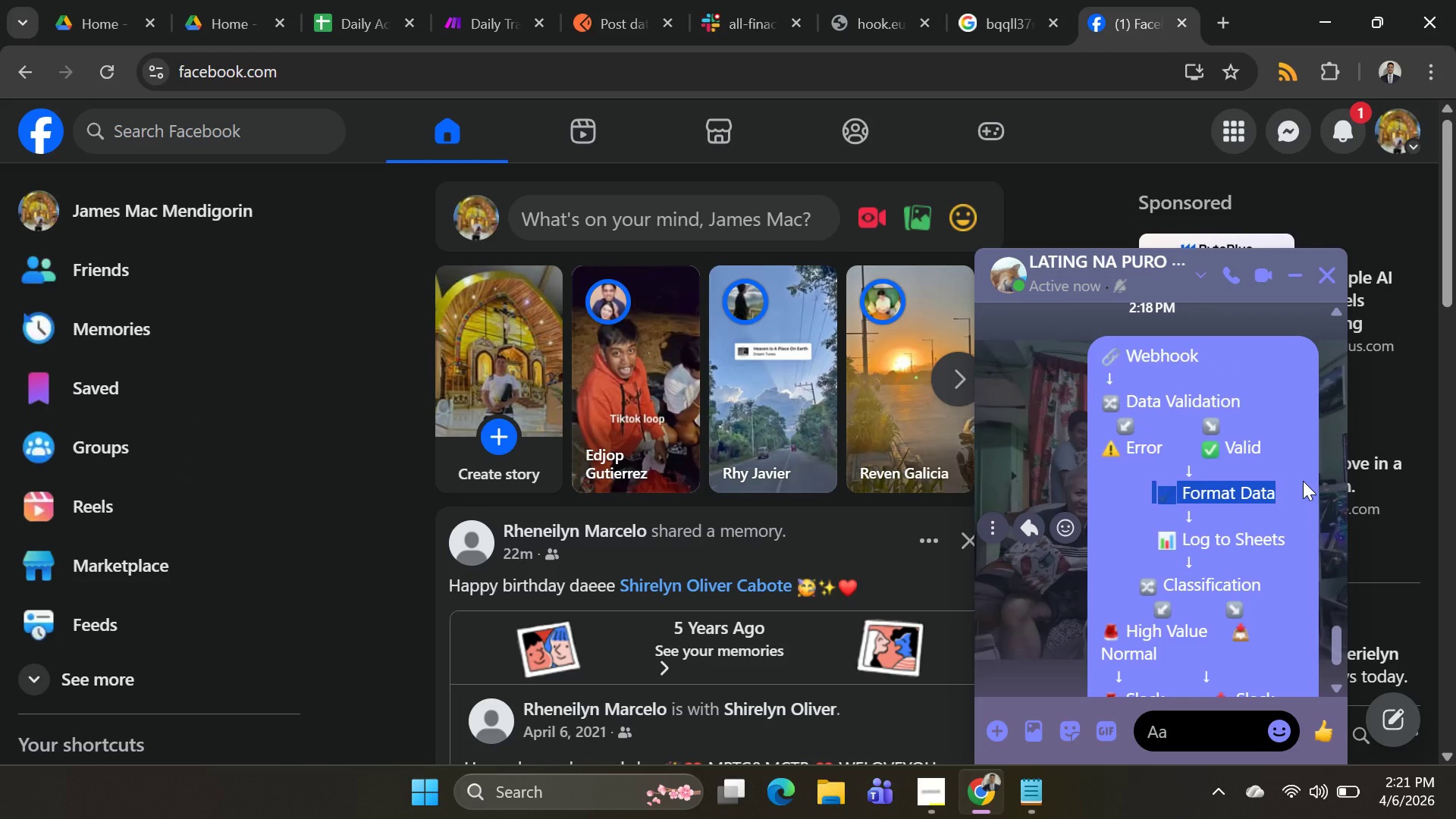 
key(Control+C)
 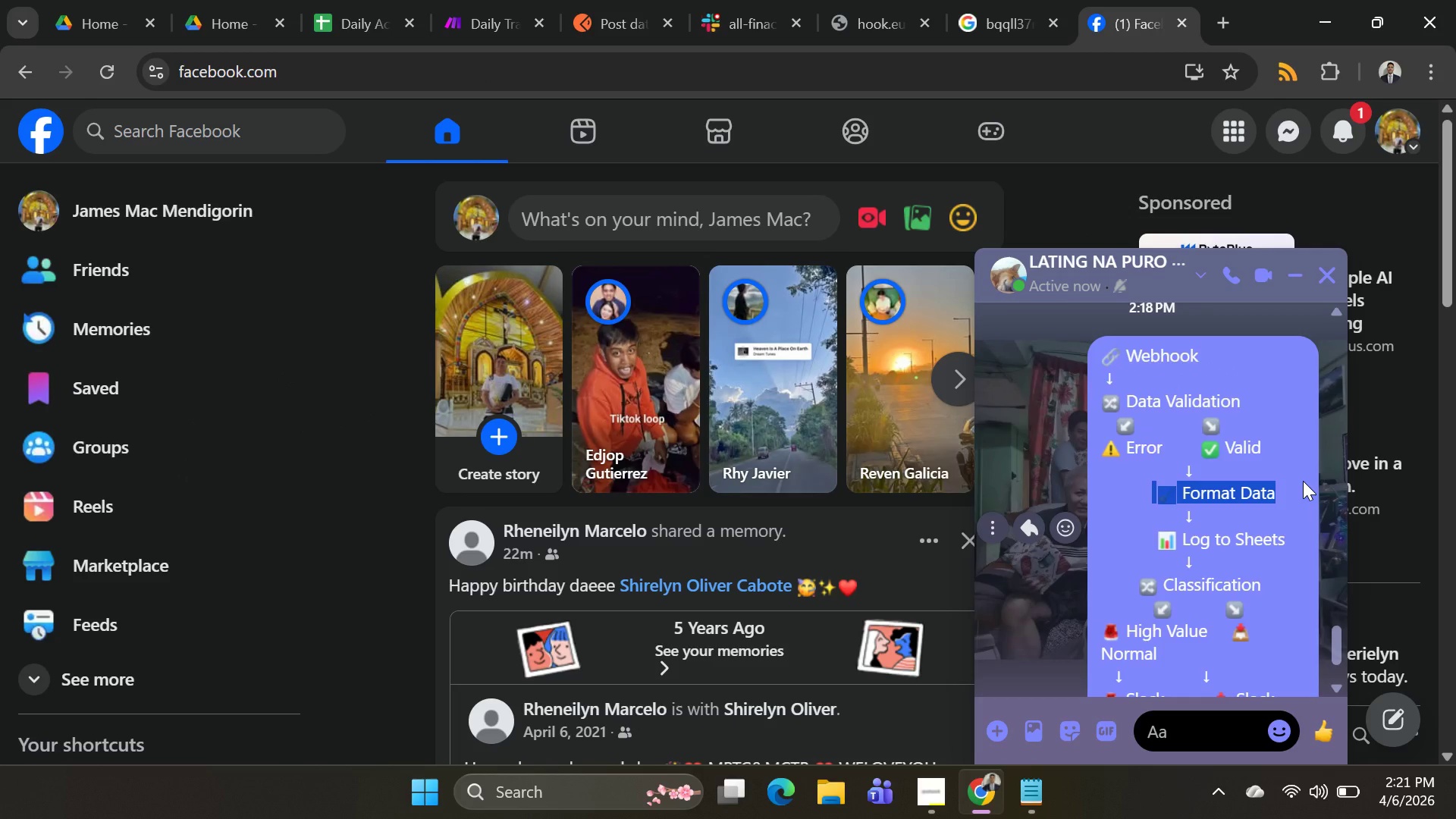 
key(Control+C)
 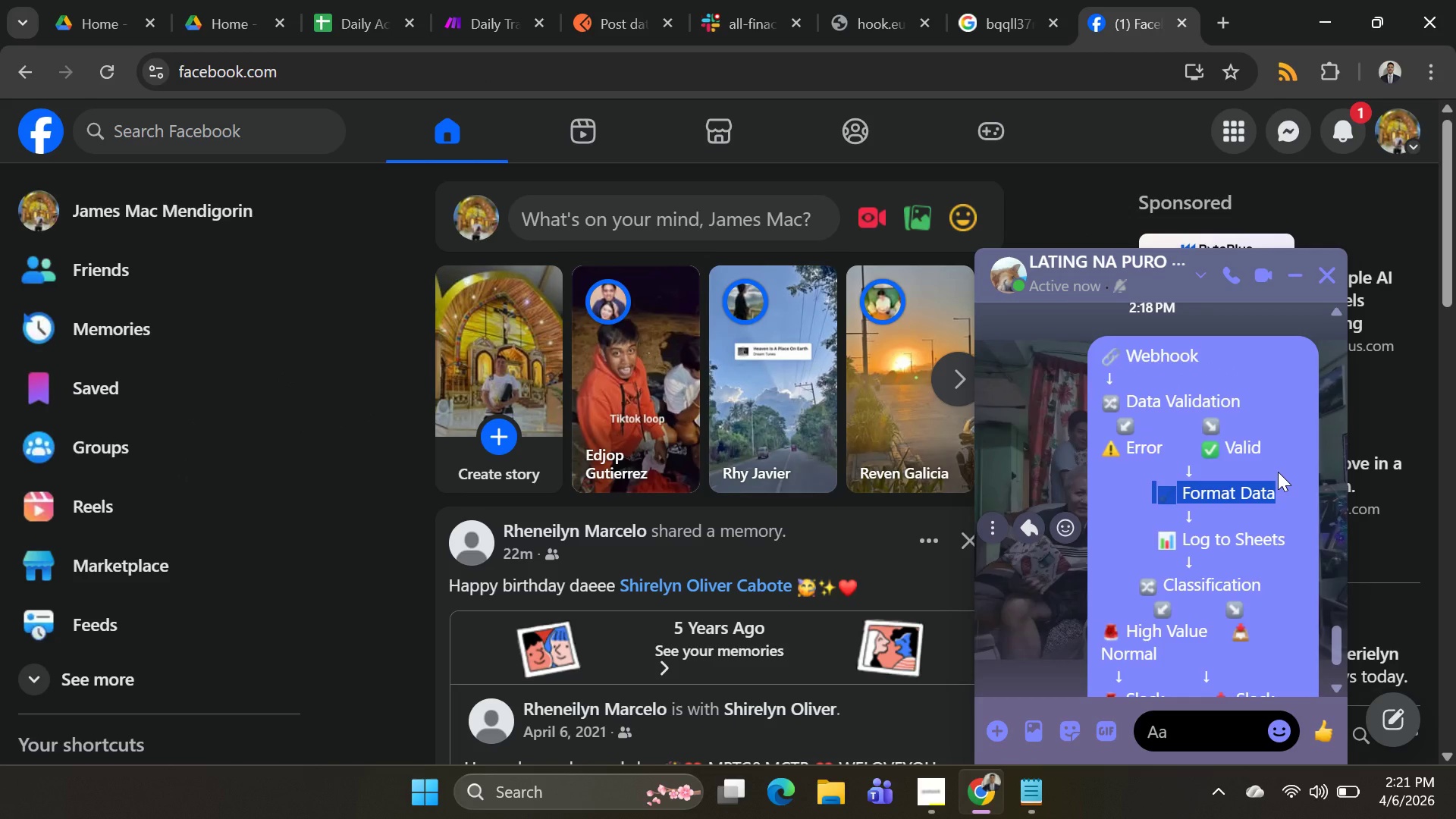 
key(Alt+AltLeft)
 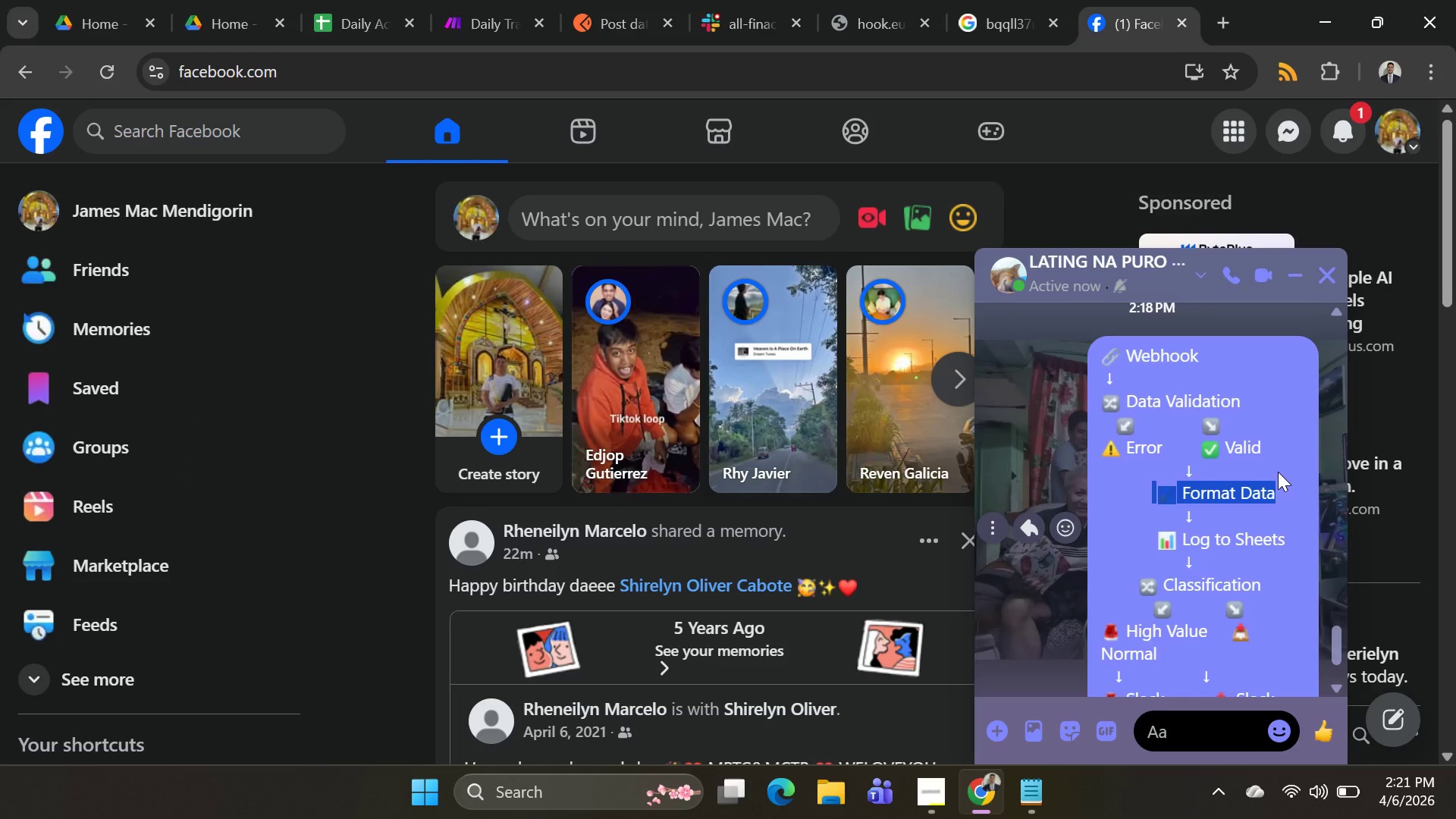 
key(Alt+Tab)
 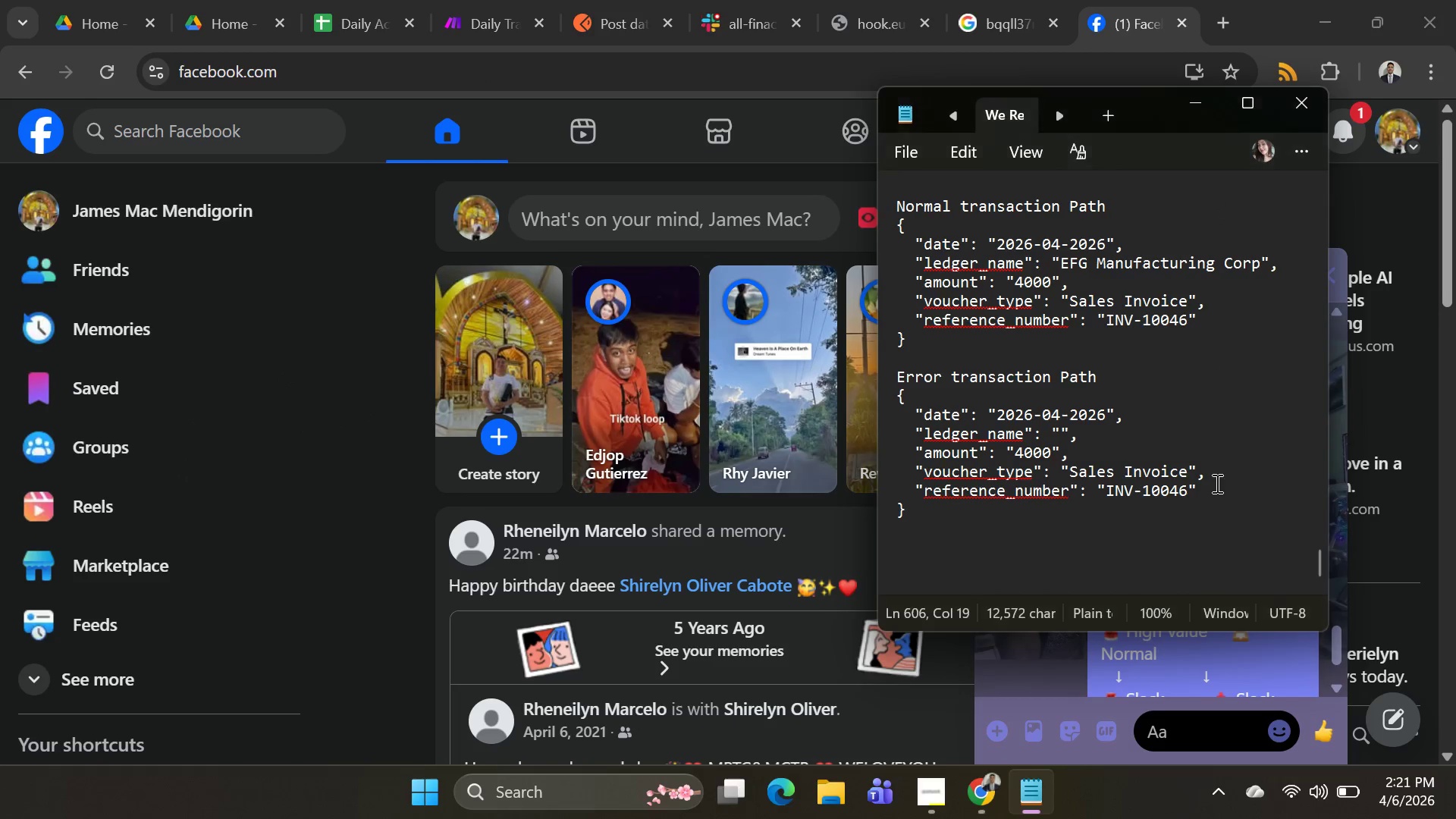 
key(Alt+AltLeft)
 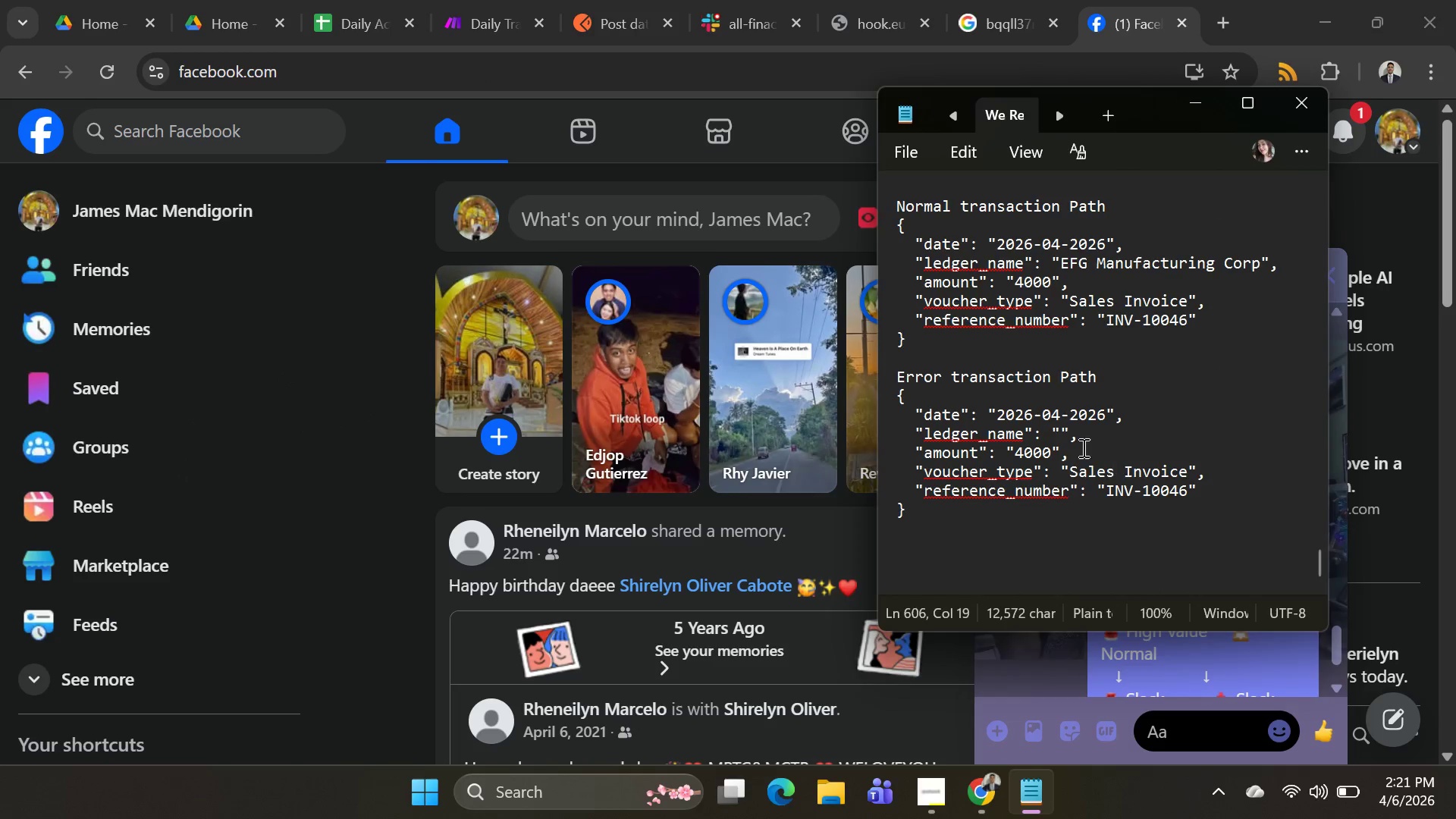 
key(Alt+Tab)
 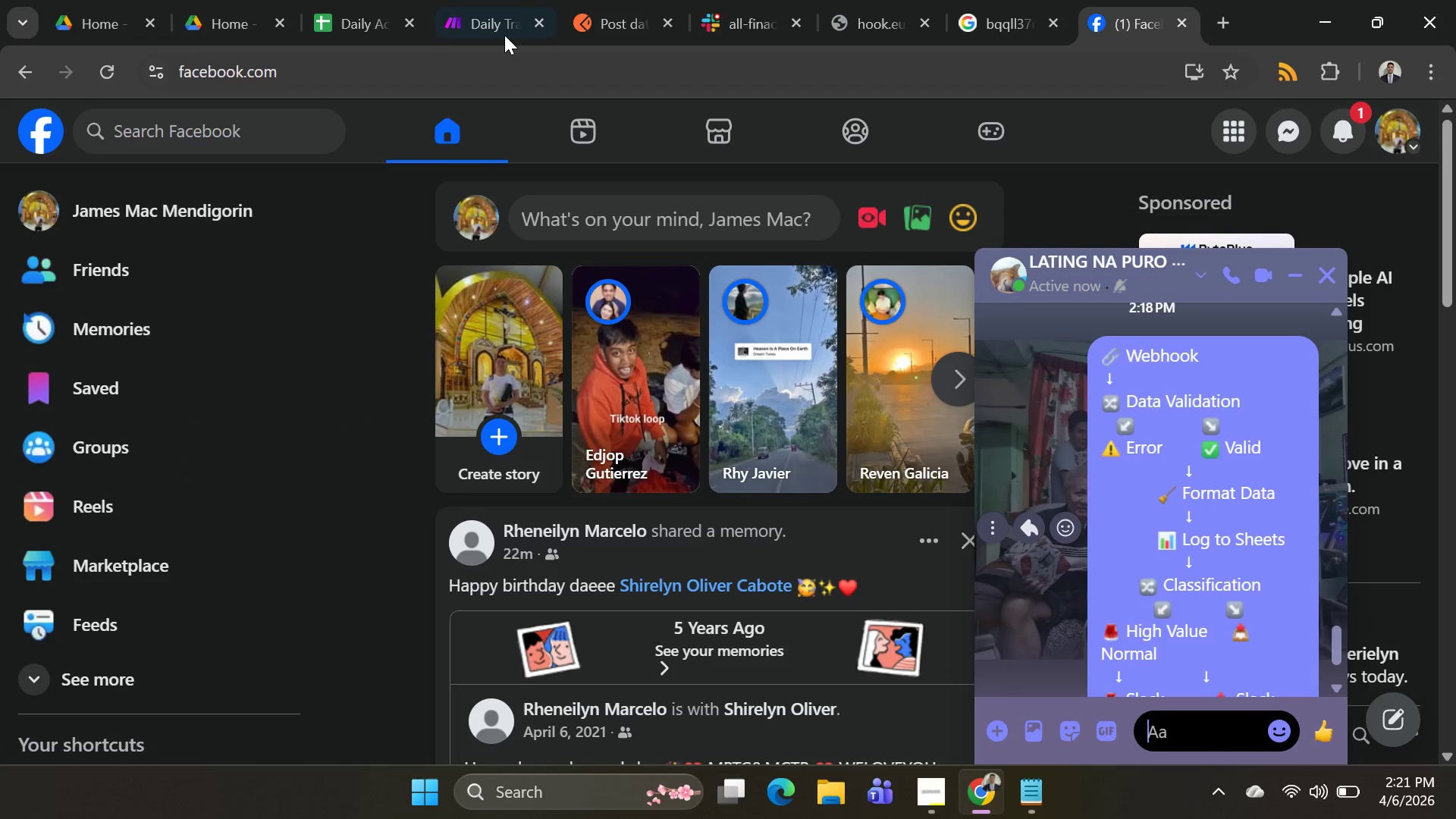 
left_click([504, 35])
 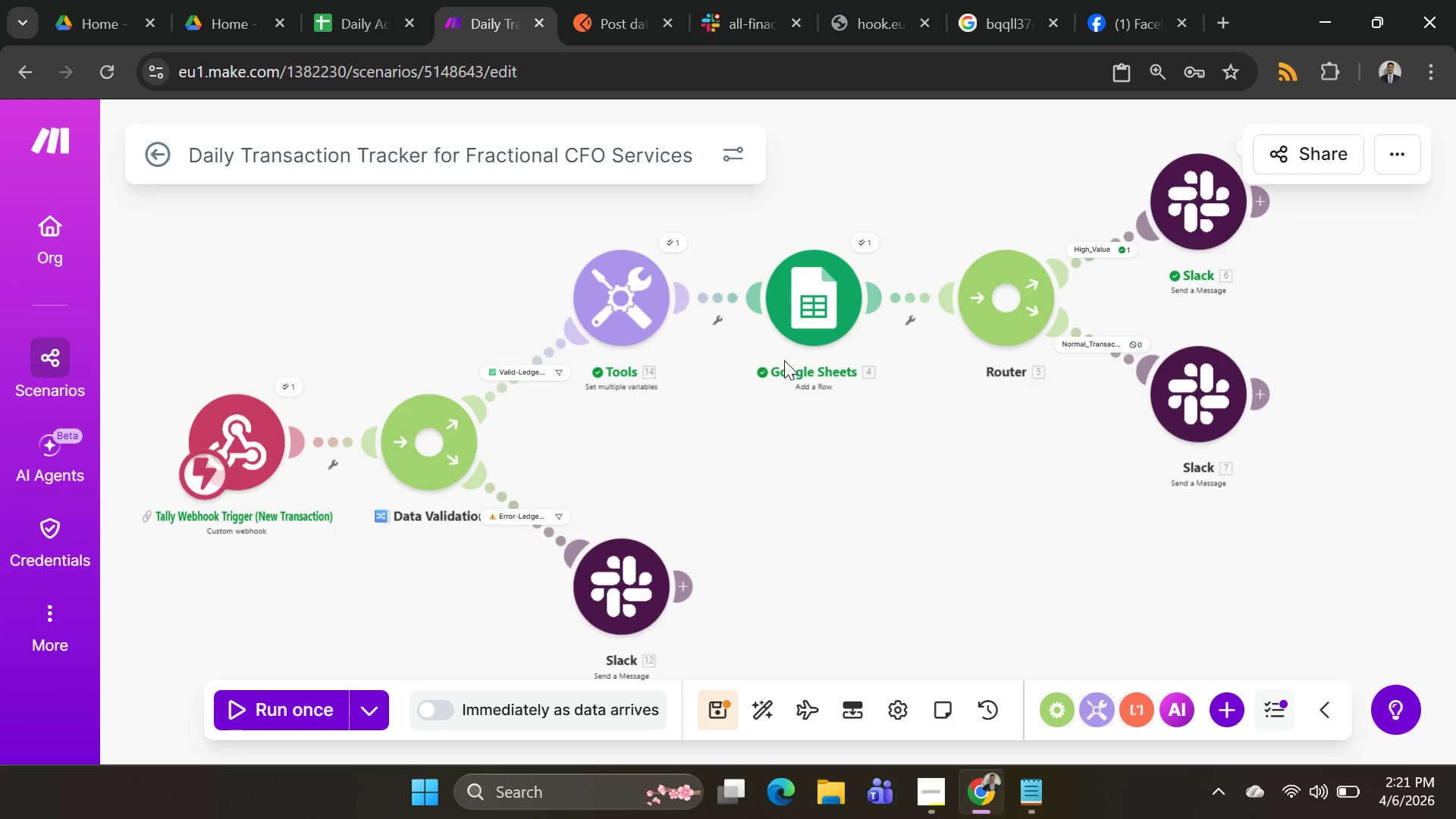 
right_click([784, 364])
 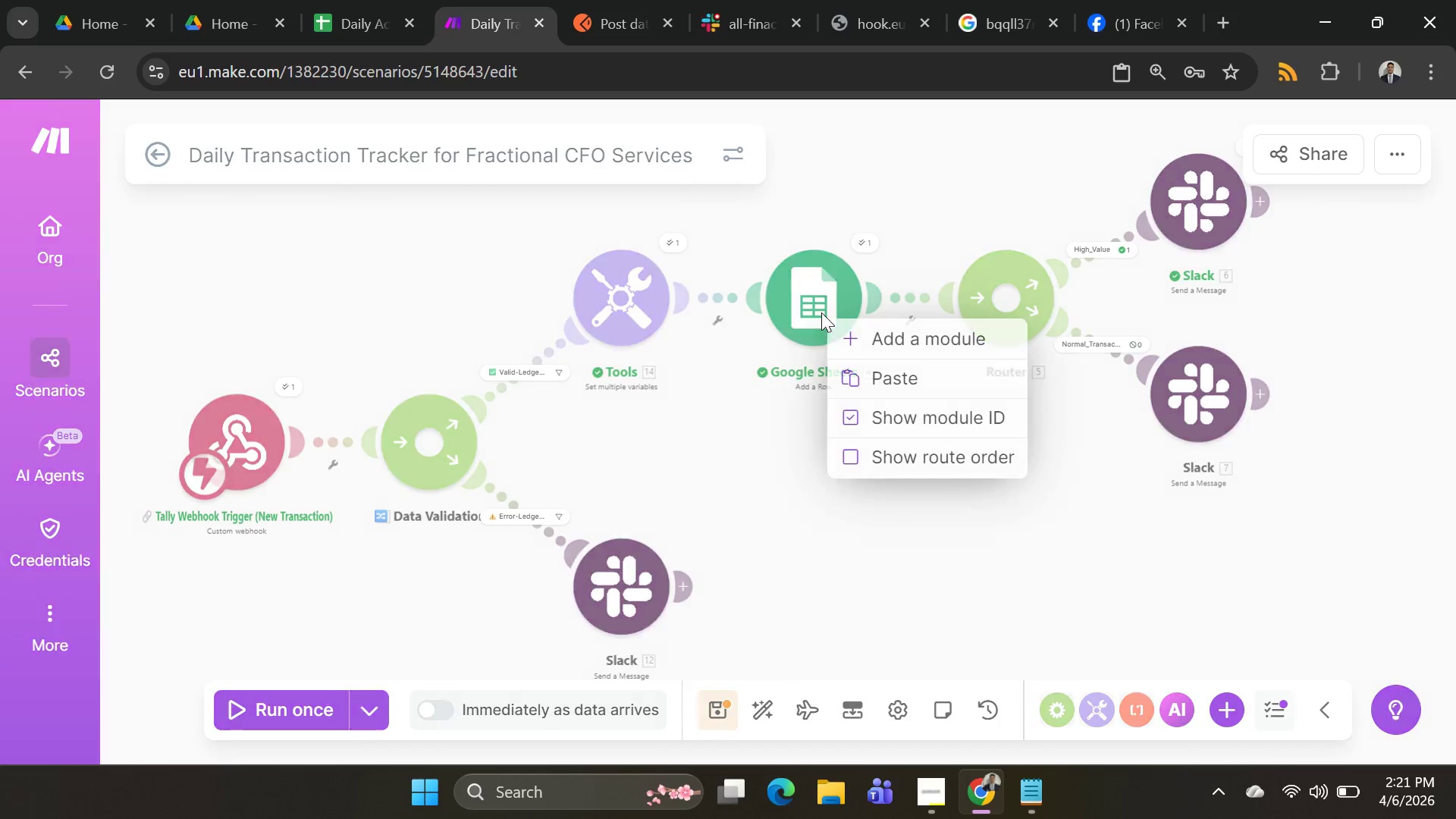 
right_click([601, 303])
 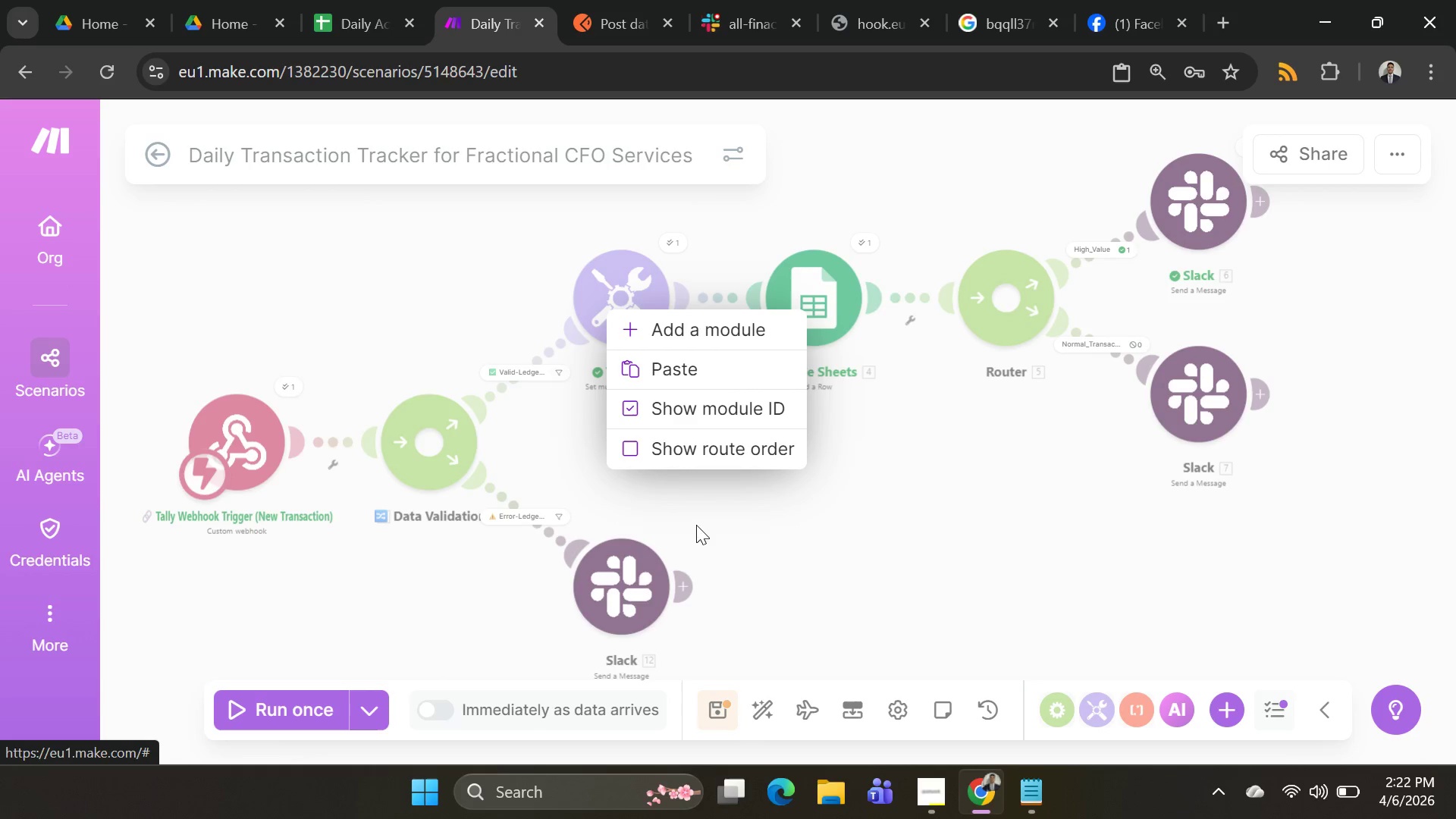 
right_click([620, 293])
 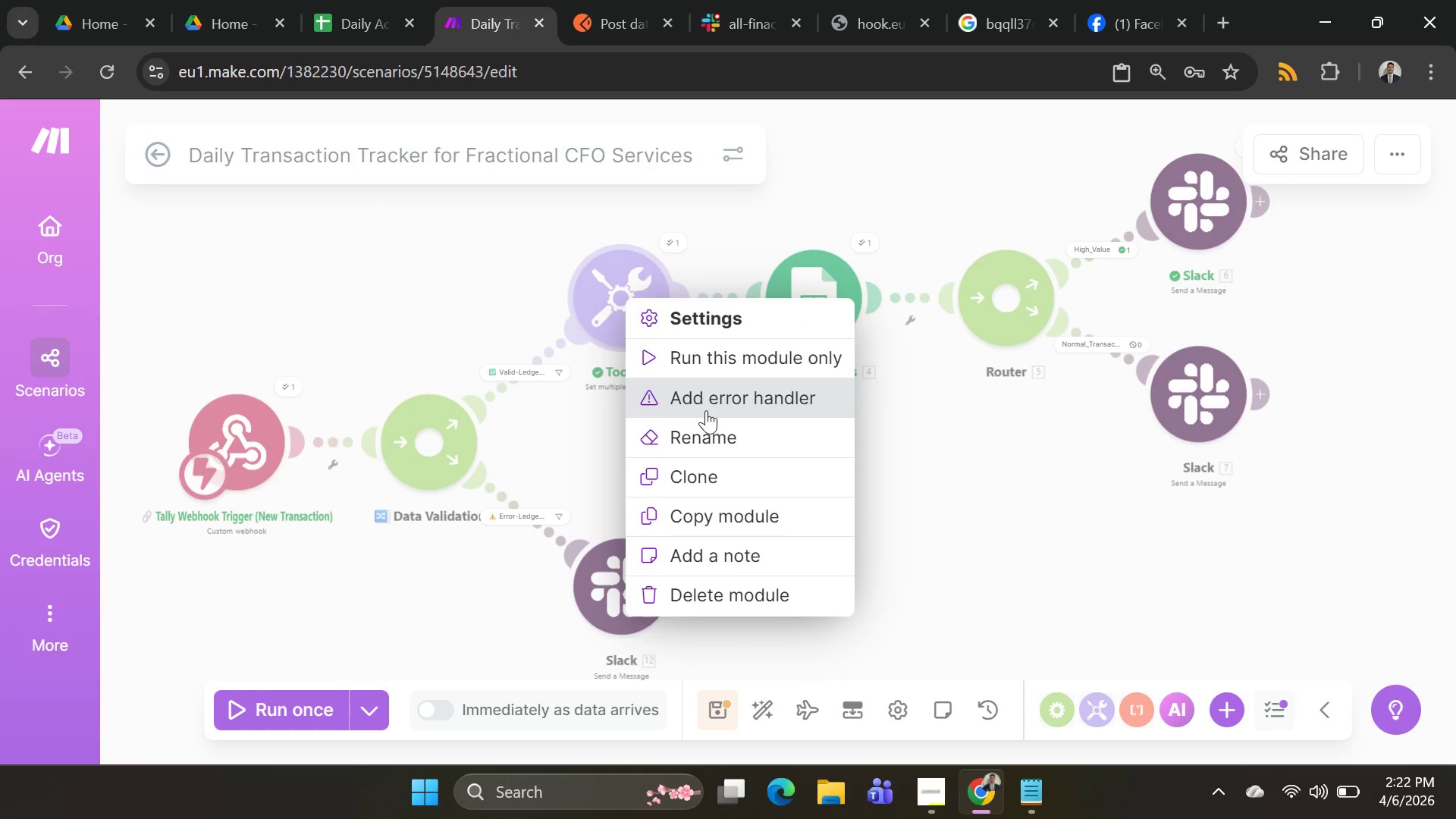 
left_click([705, 422])
 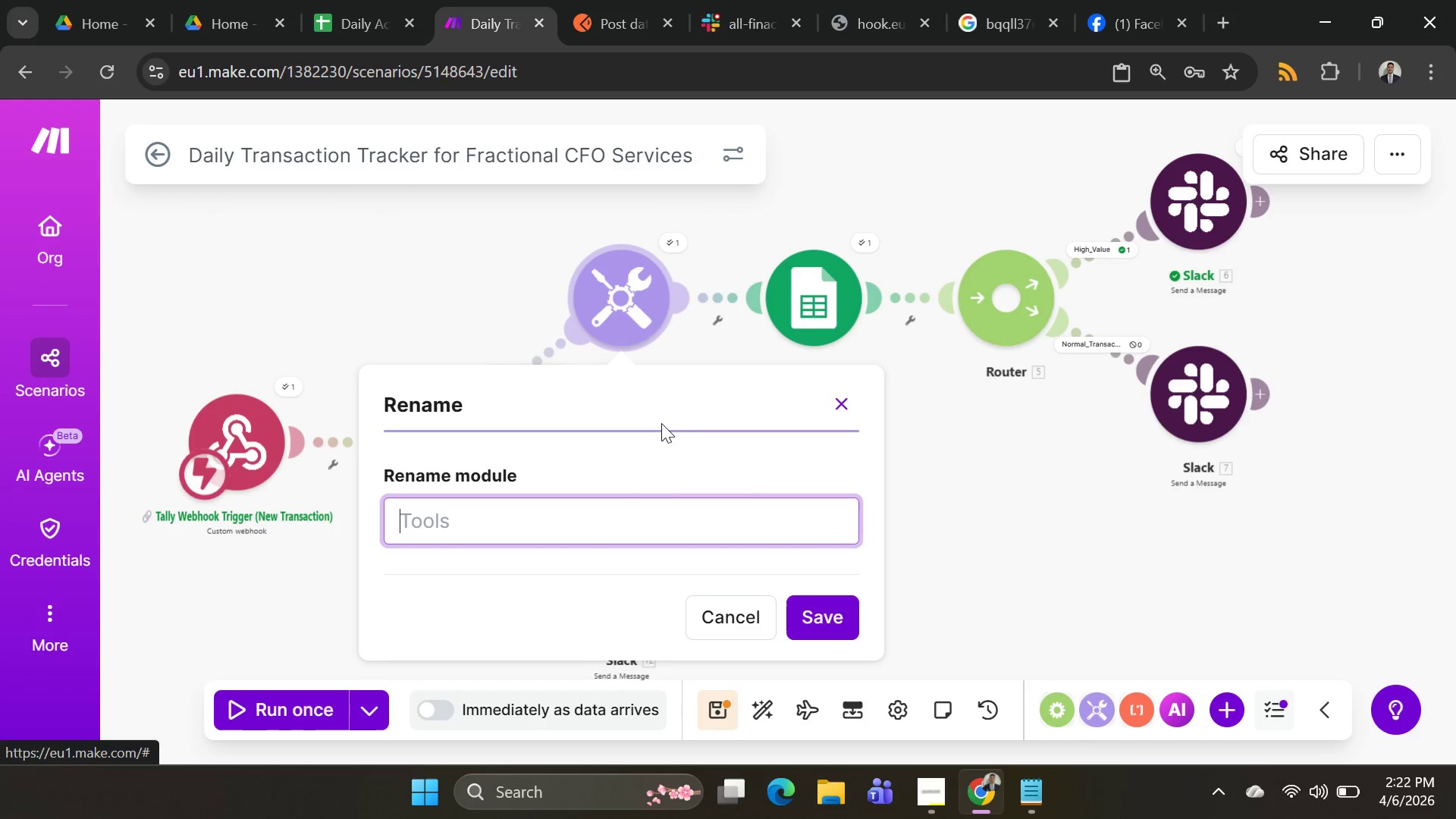 
key(Control+V)
 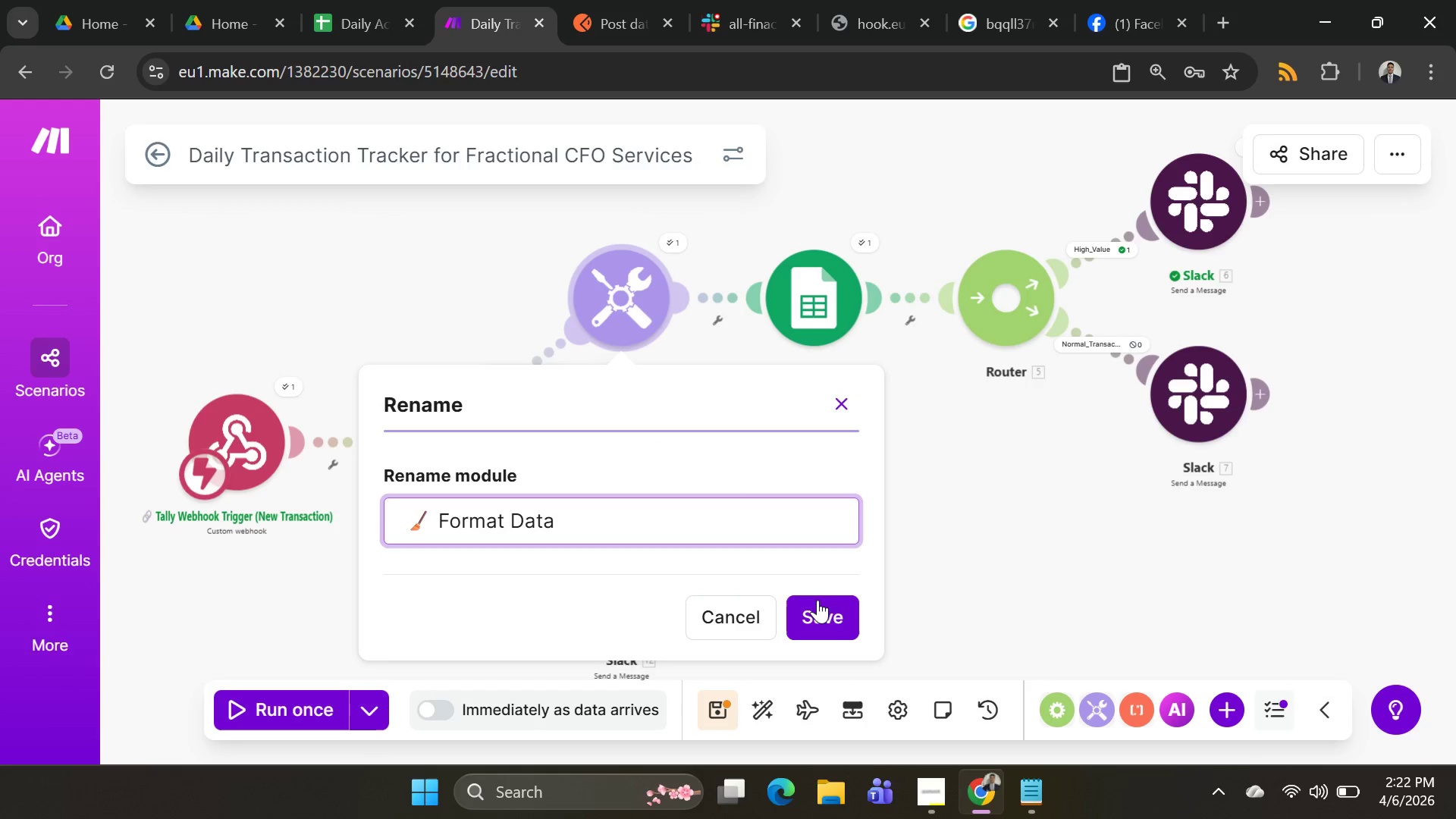 
left_click([818, 610])
 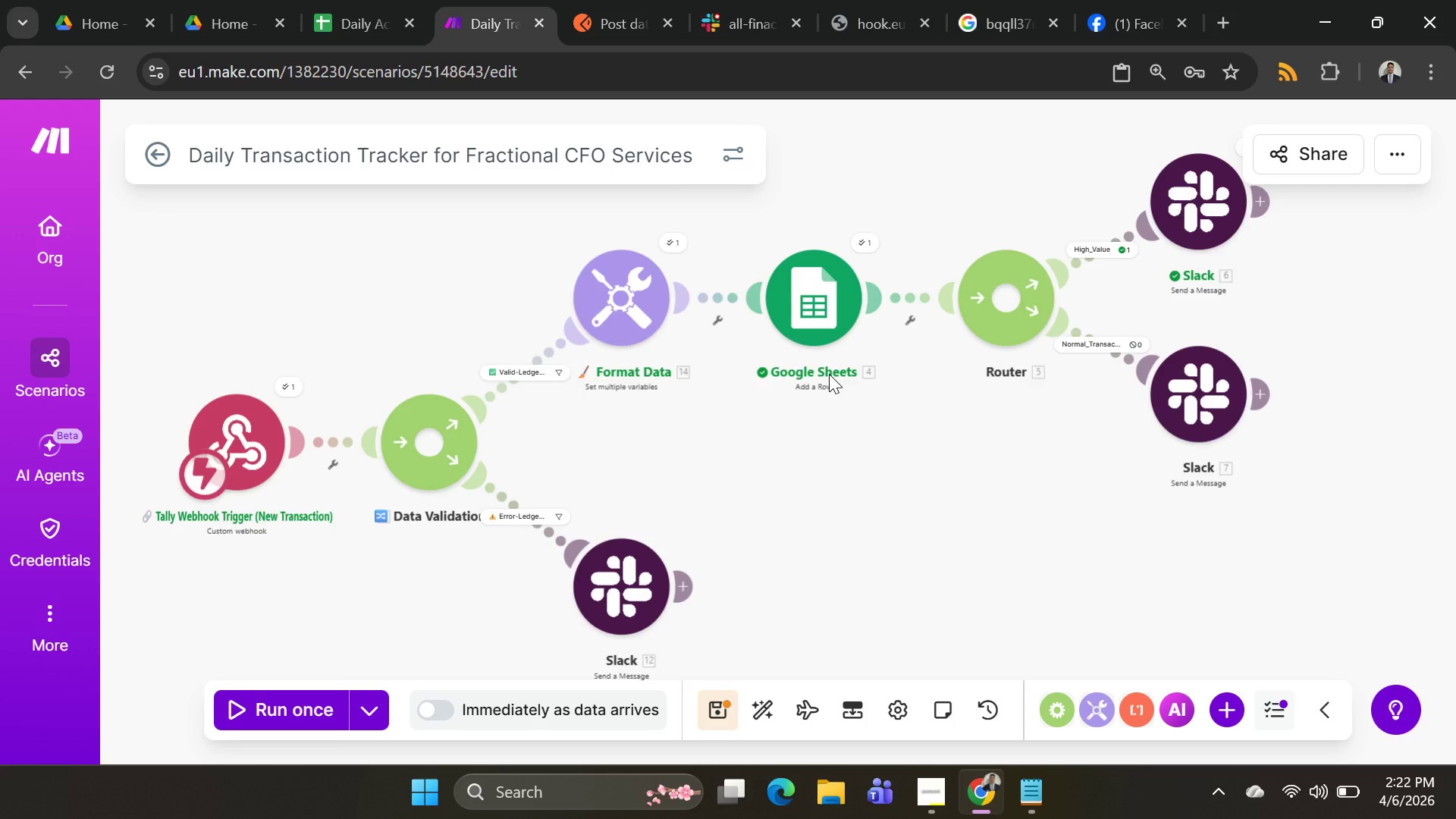 
key(Alt+AltLeft)
 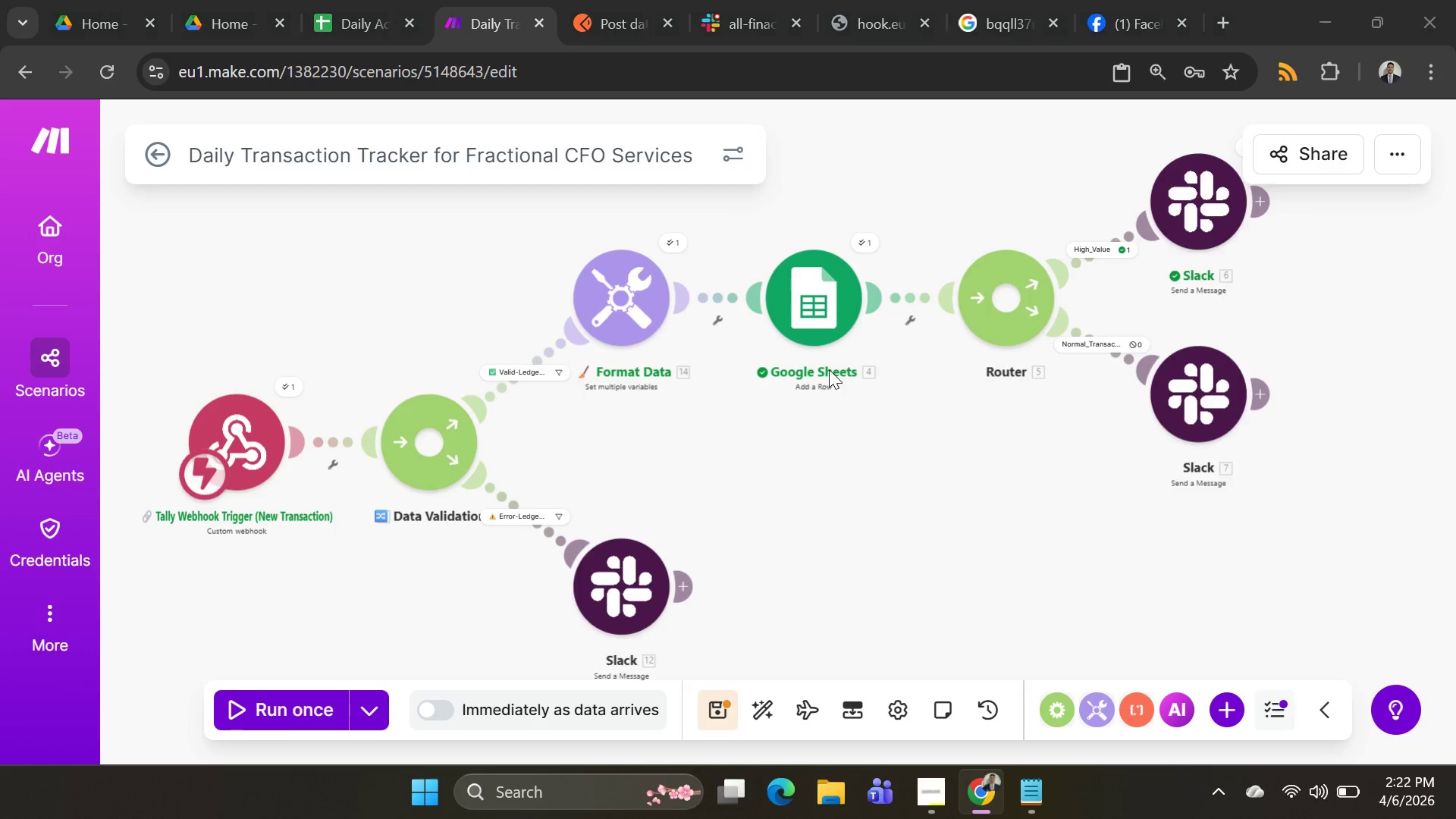 
key(Alt+Tab)
 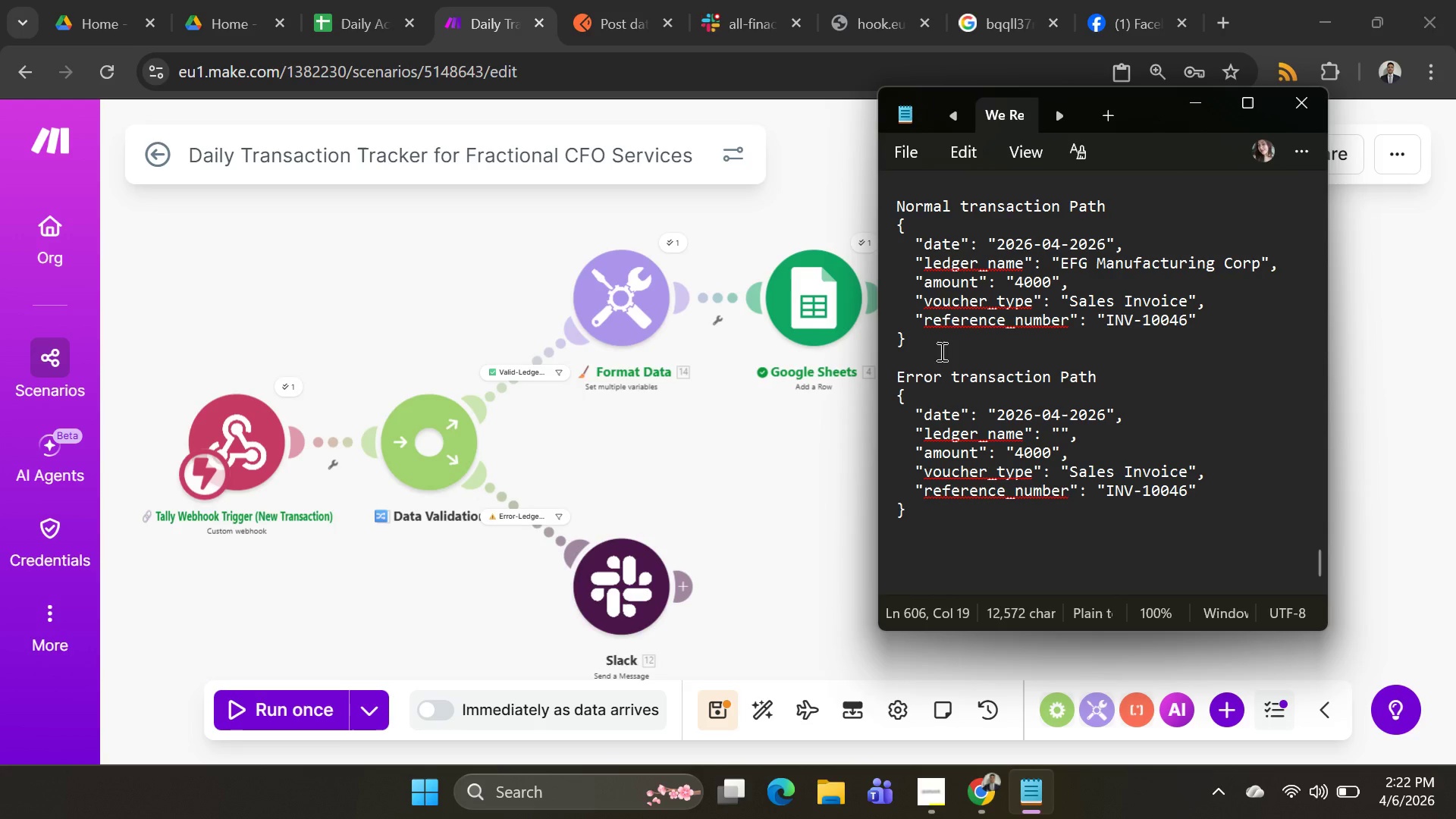 
key(Alt+AltLeft)
 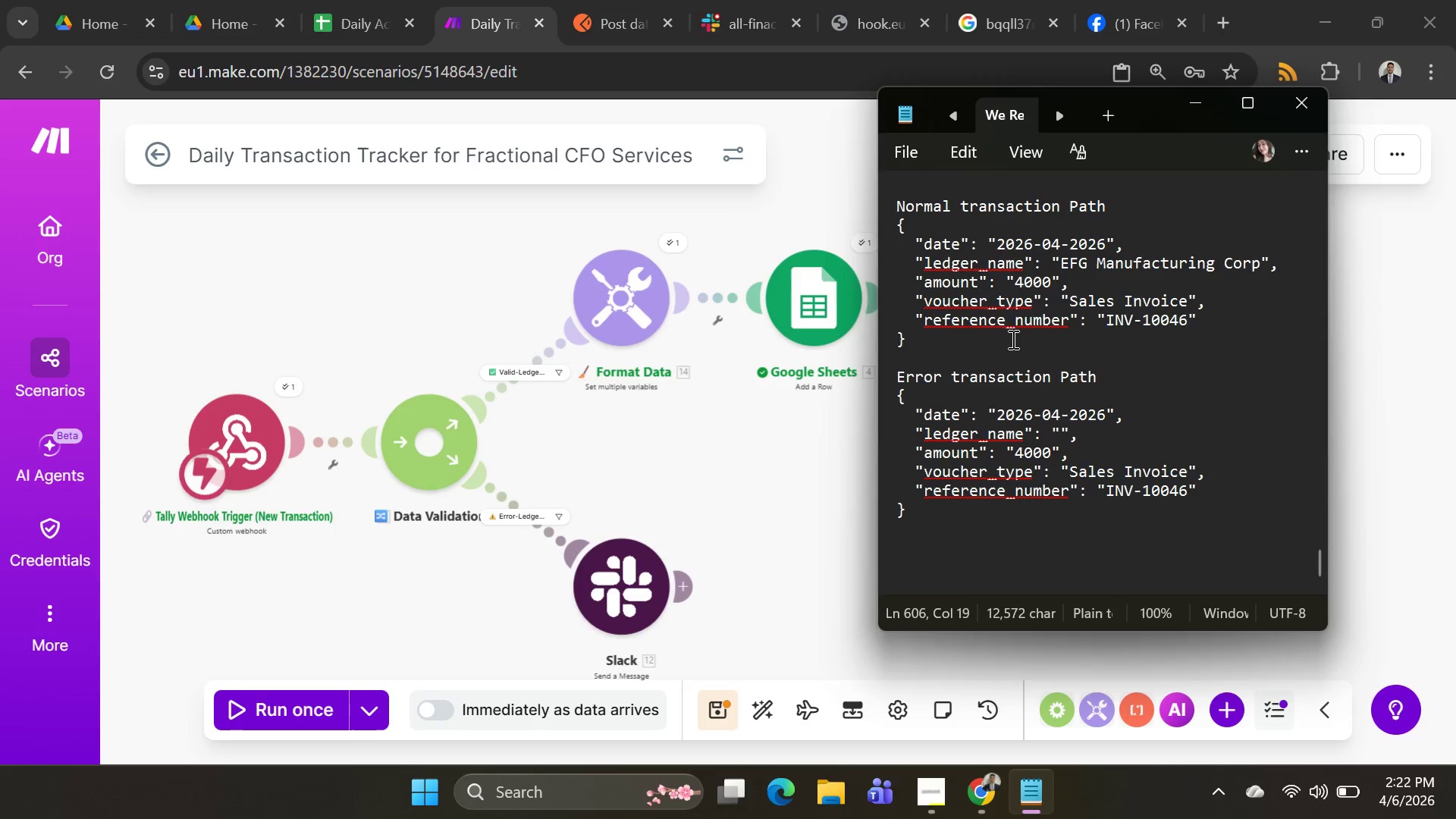 
key(Alt+Tab)
 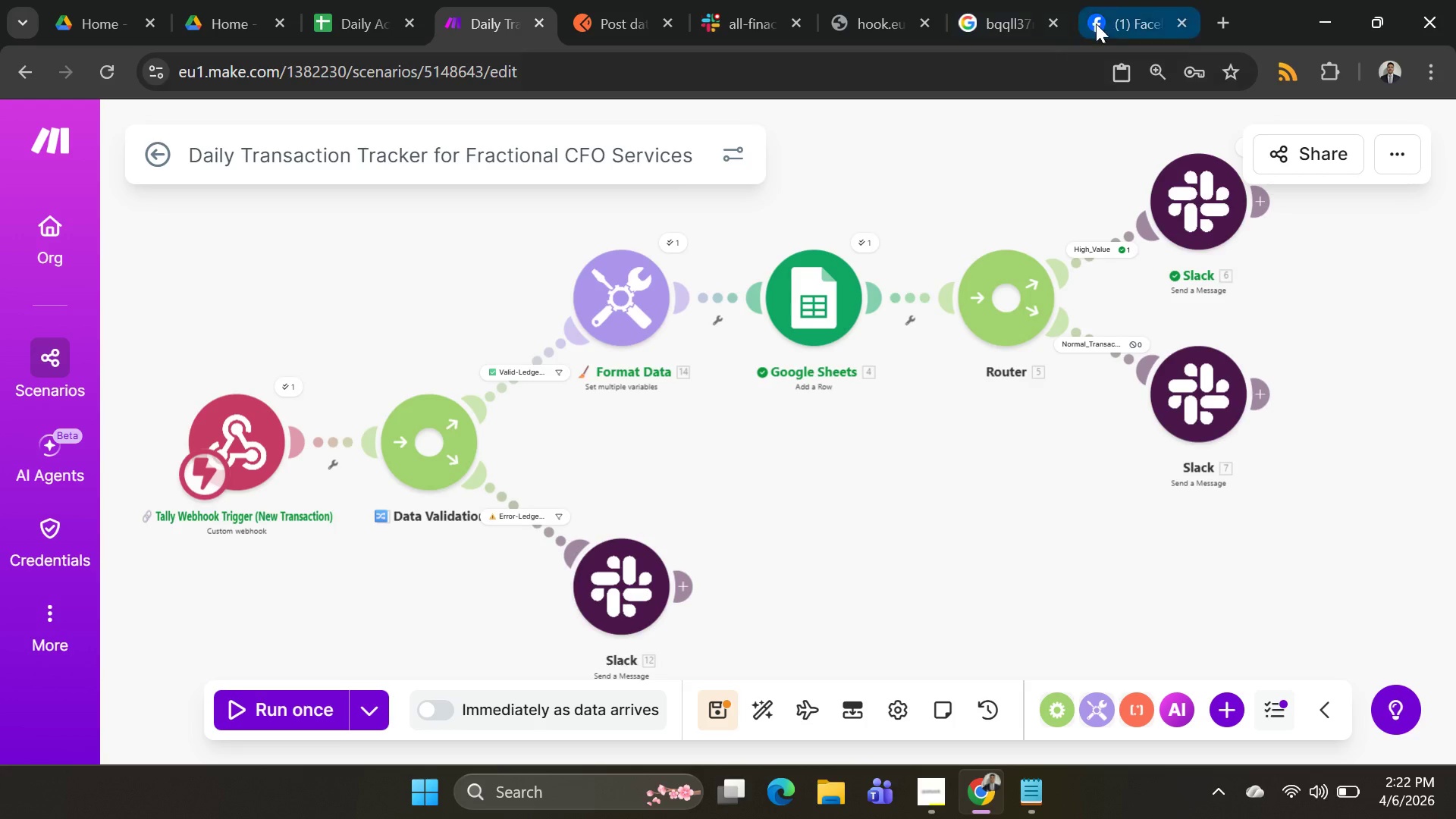 
left_click_drag(start_coordinate=[1103, 15], to_coordinate=[1100, 68])
 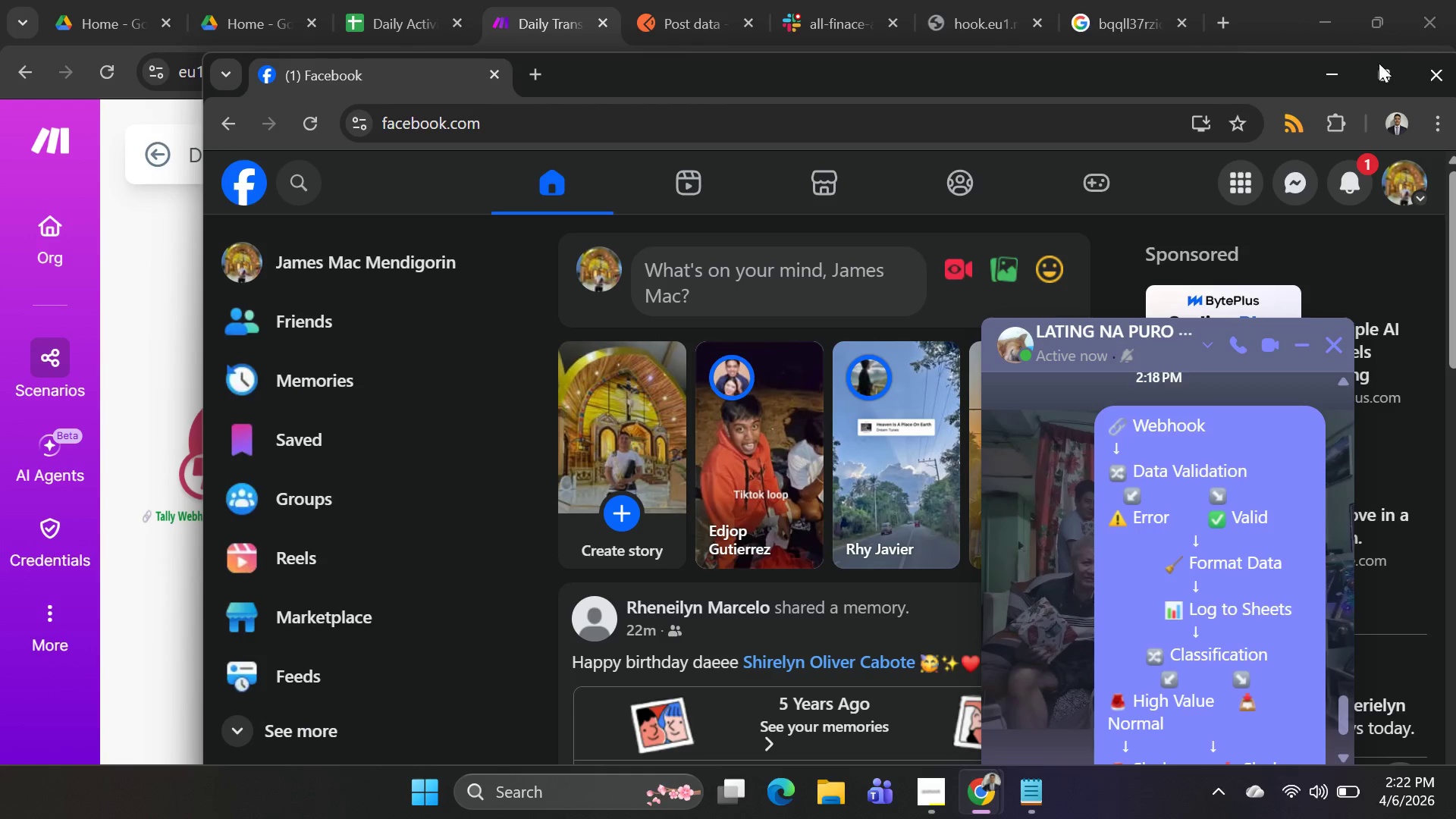 
left_click([1377, 67])
 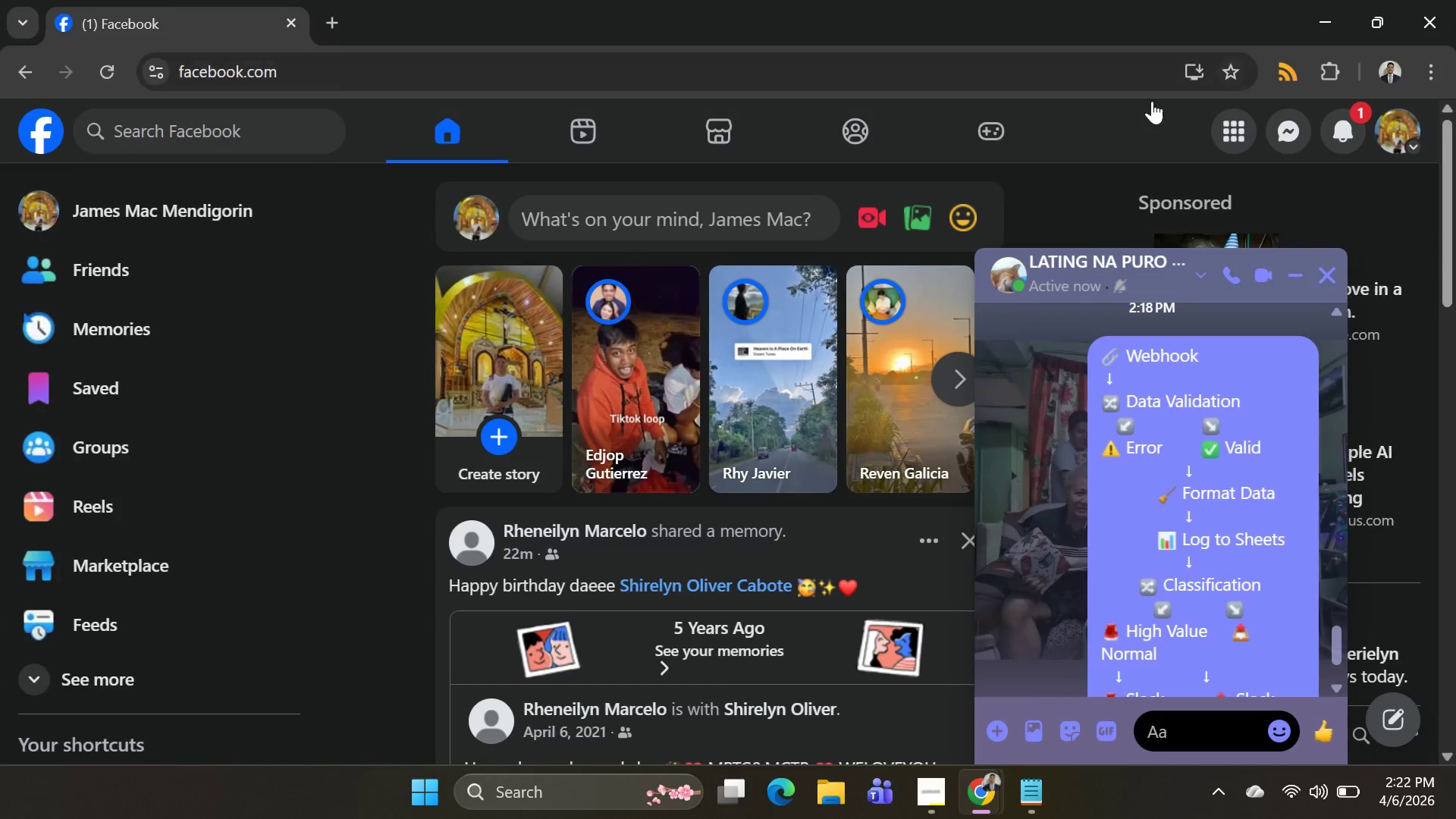 
key(Alt+AltLeft)
 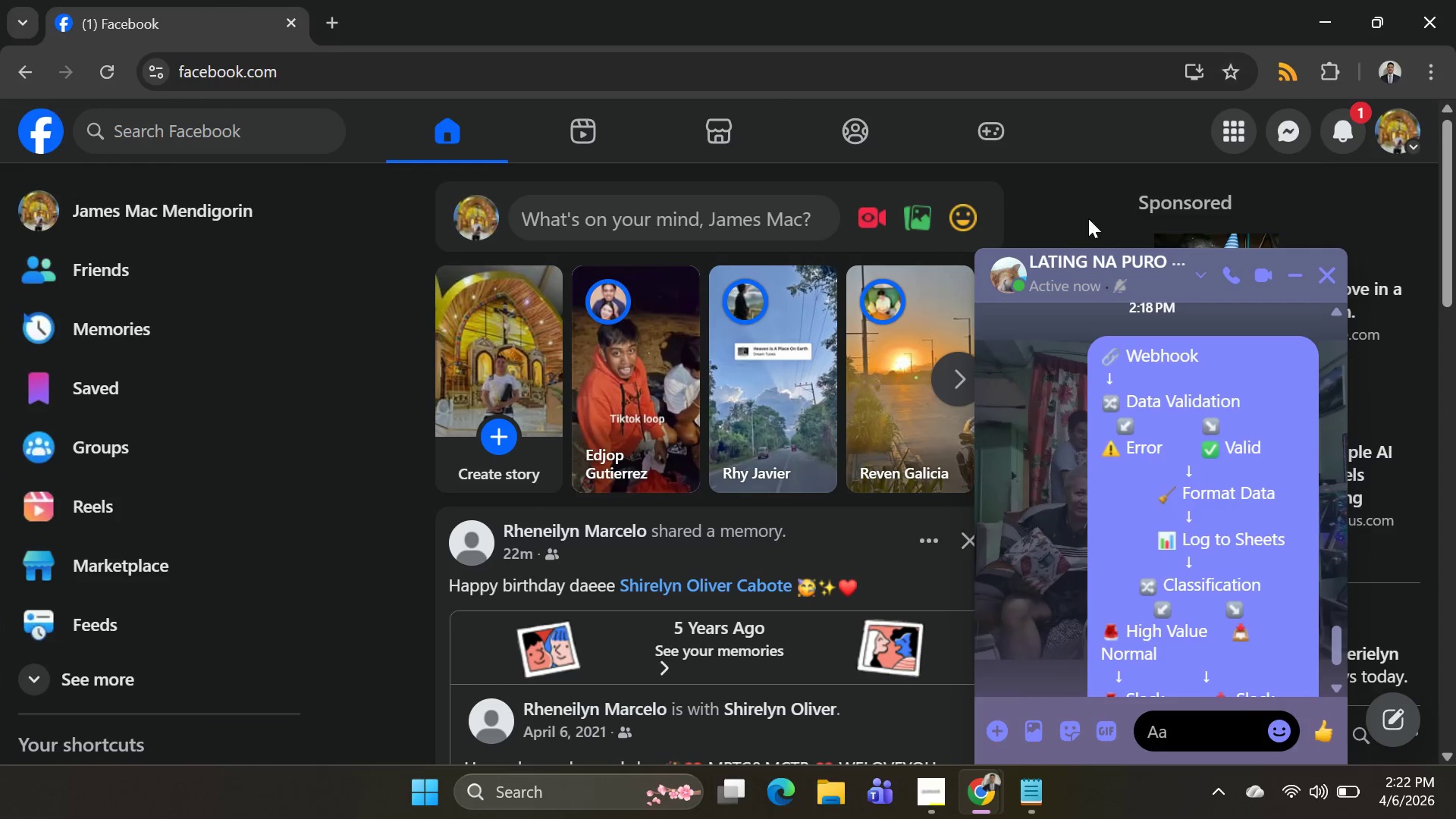 
key(Alt+Tab)
 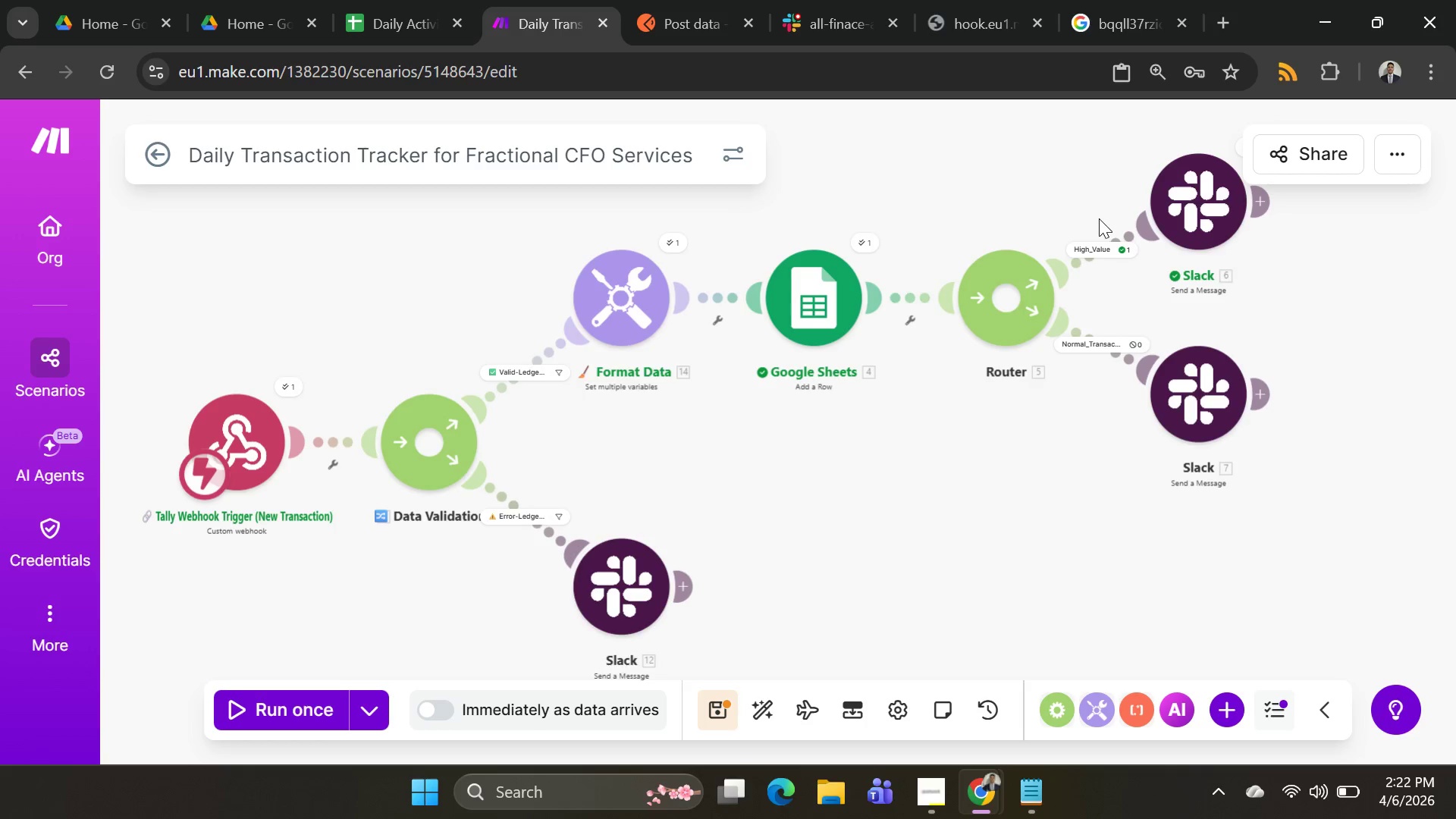 
key(Alt+AltLeft)
 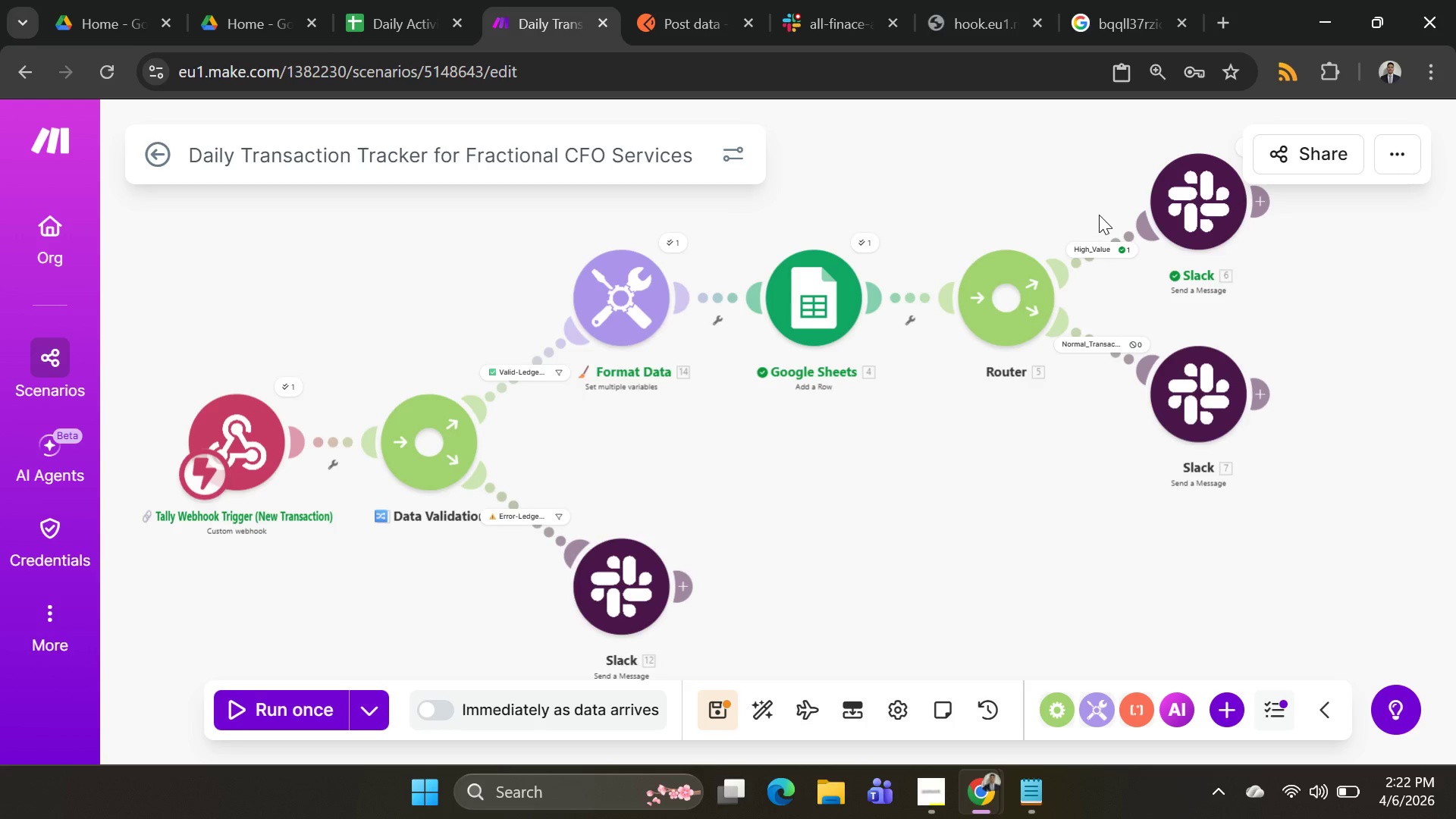 
key(Alt+Tab)
 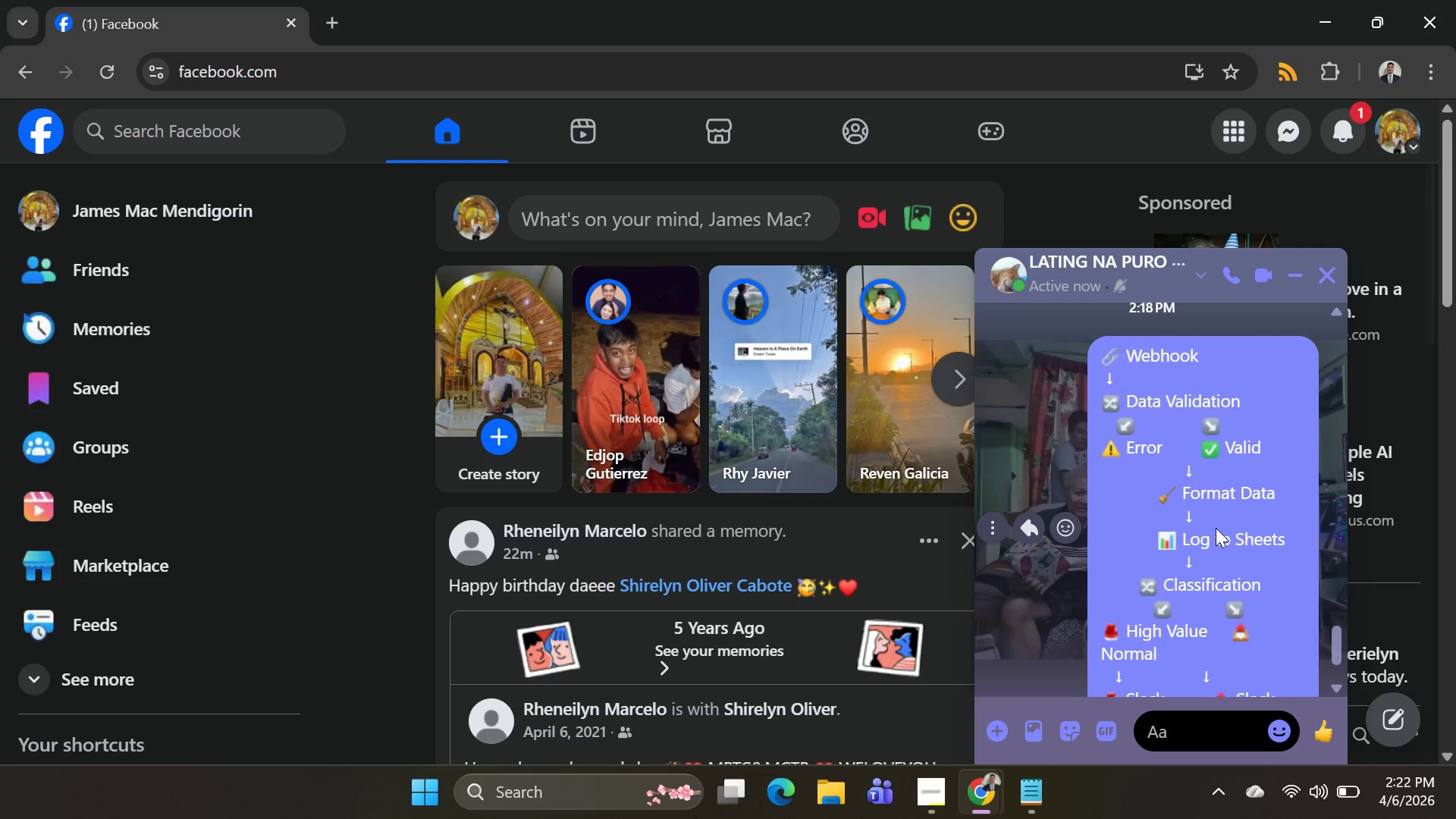 
scroll: coordinate [1208, 532], scroll_direction: down, amount: 1.0
 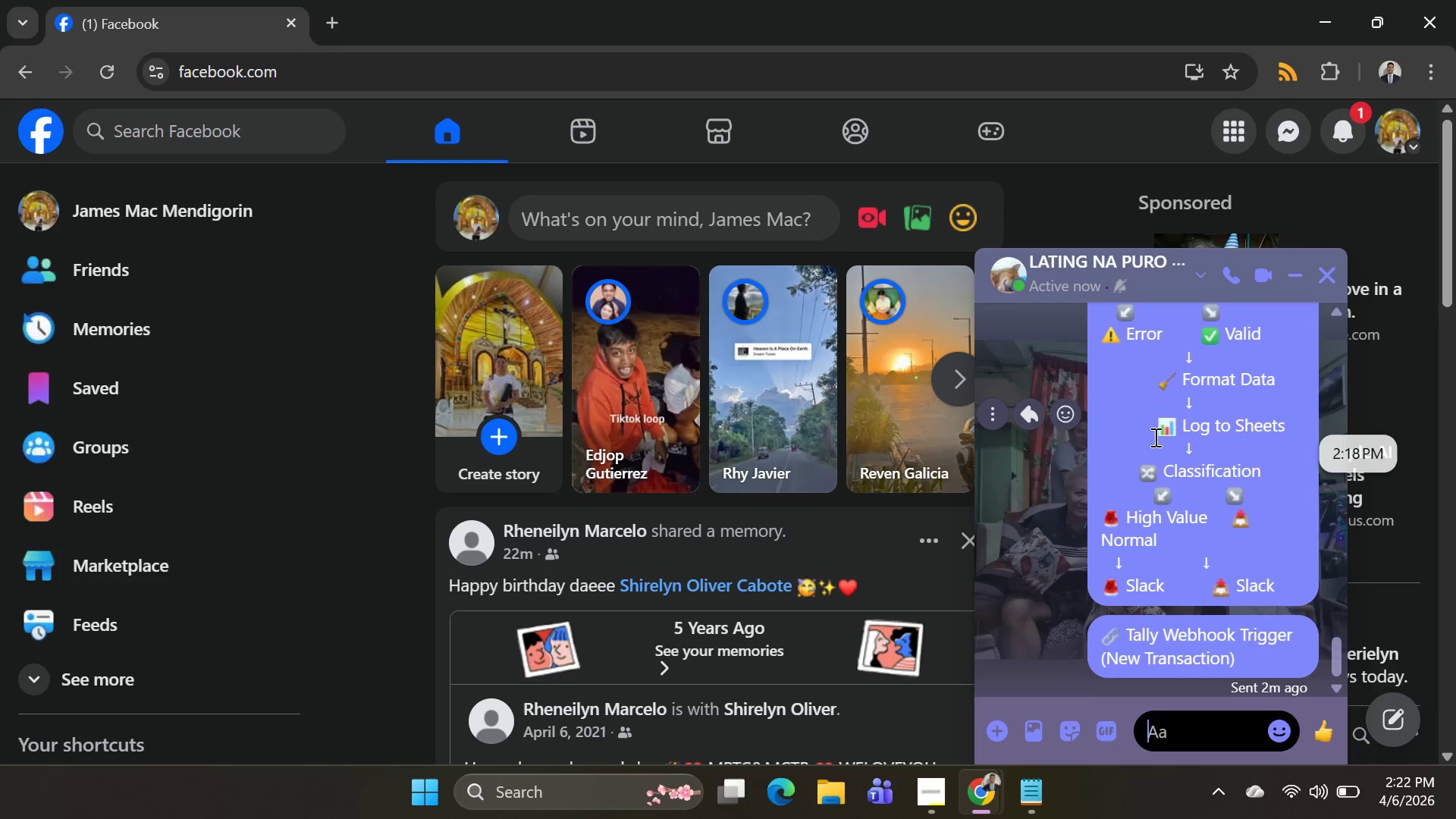 
left_click_drag(start_coordinate=[1153, 434], to_coordinate=[1287, 425])
 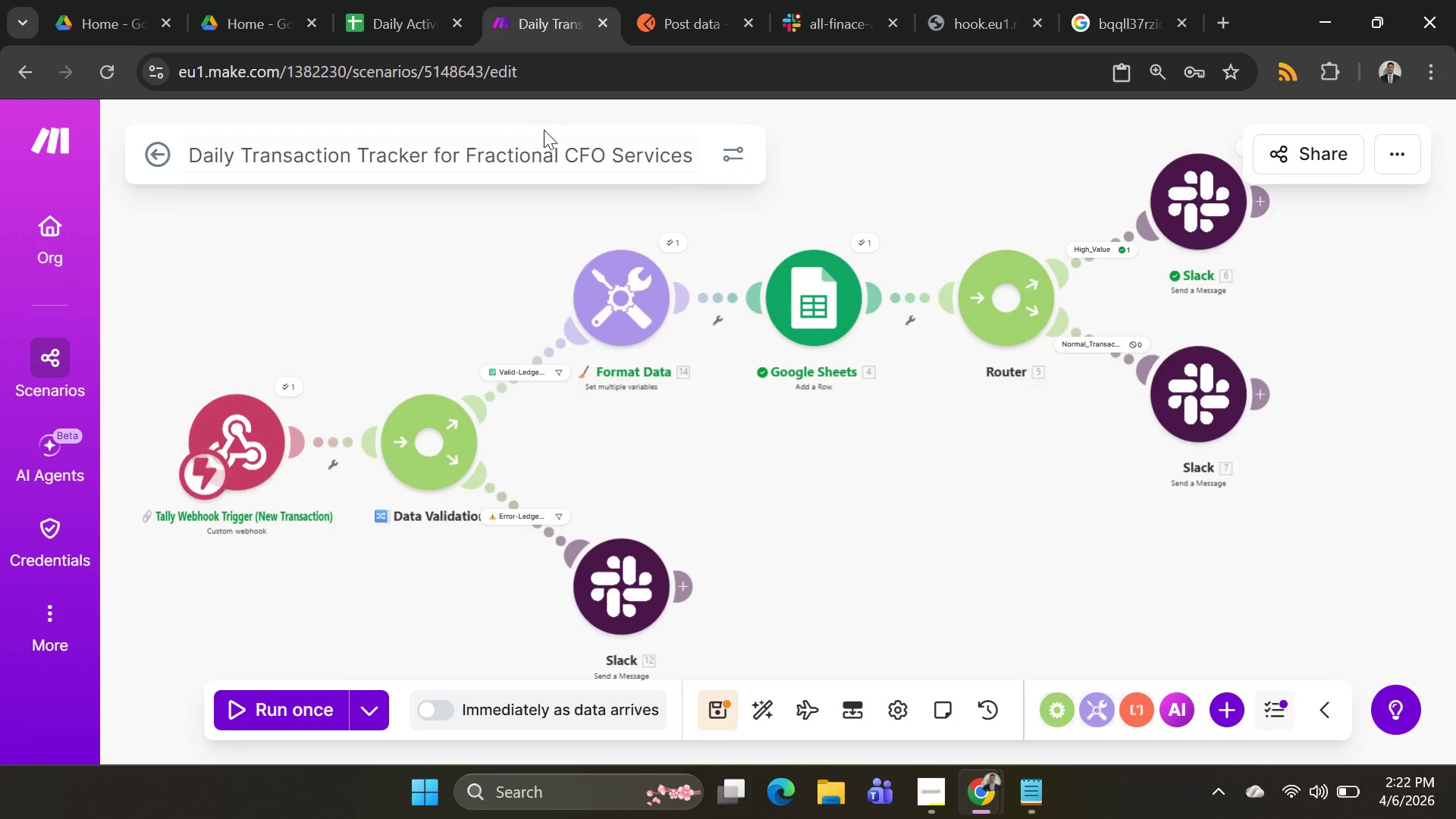 
key(Control+C)
 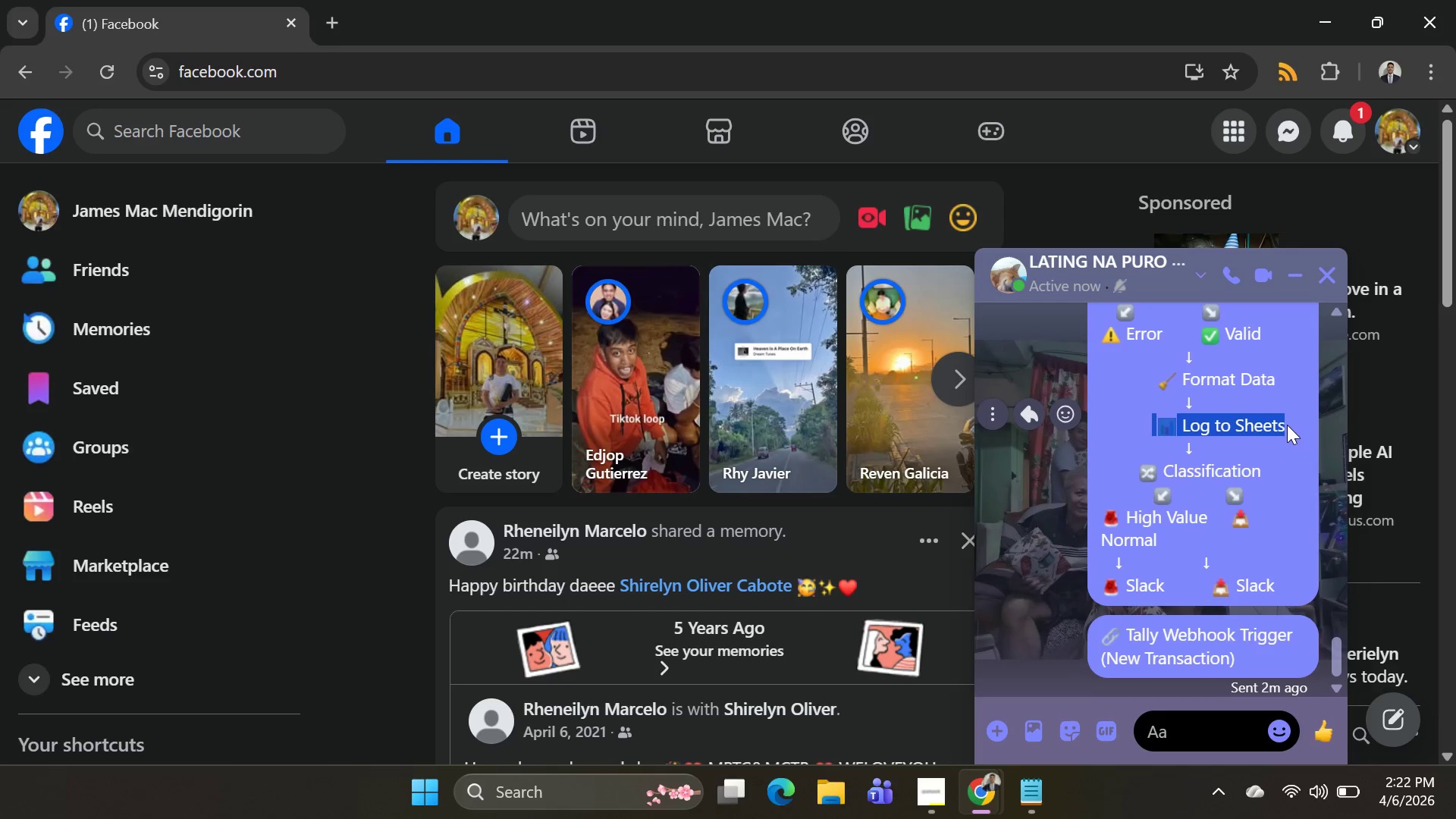 
key(Control+C)
 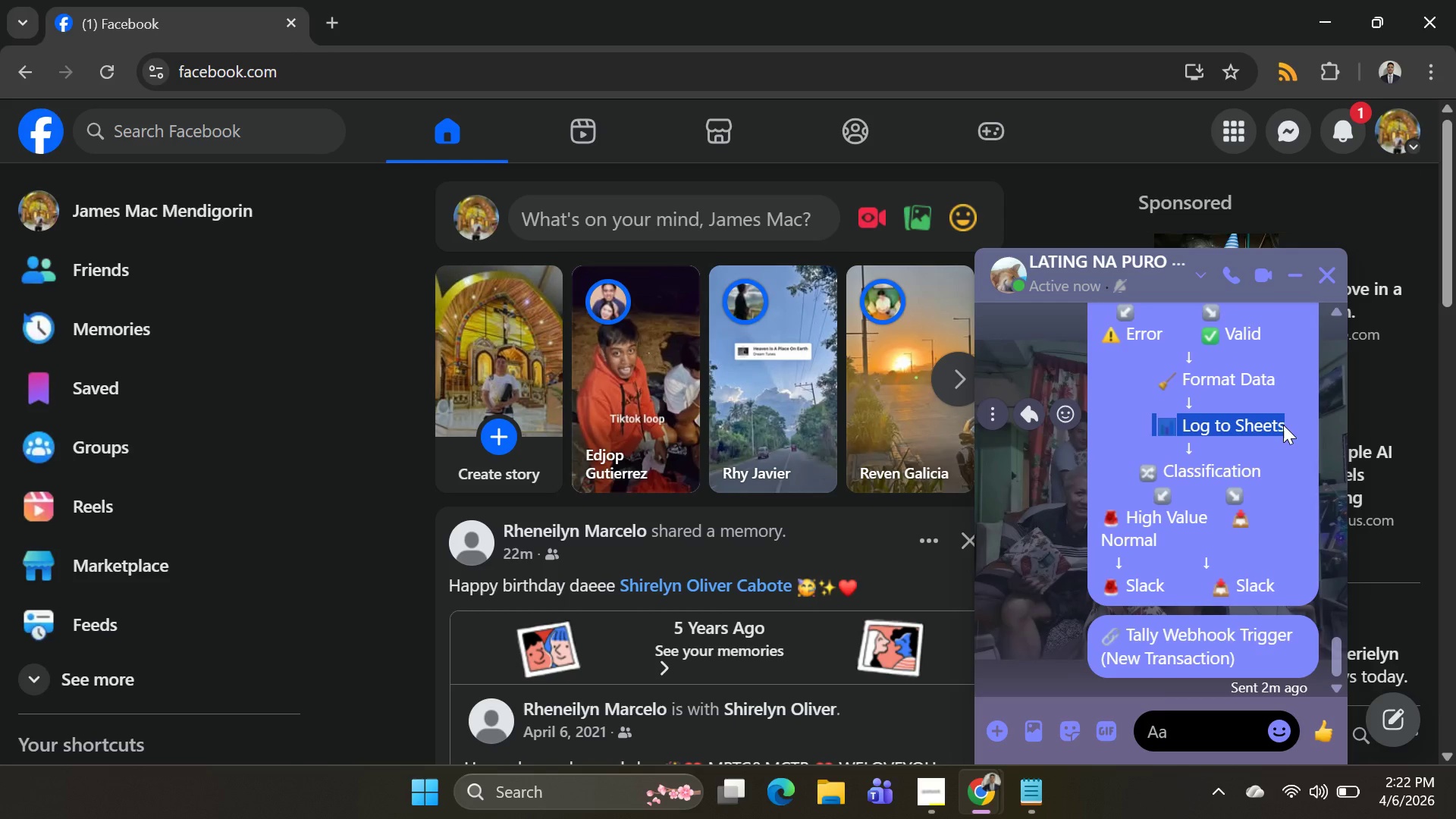 
key(Alt+AltLeft)
 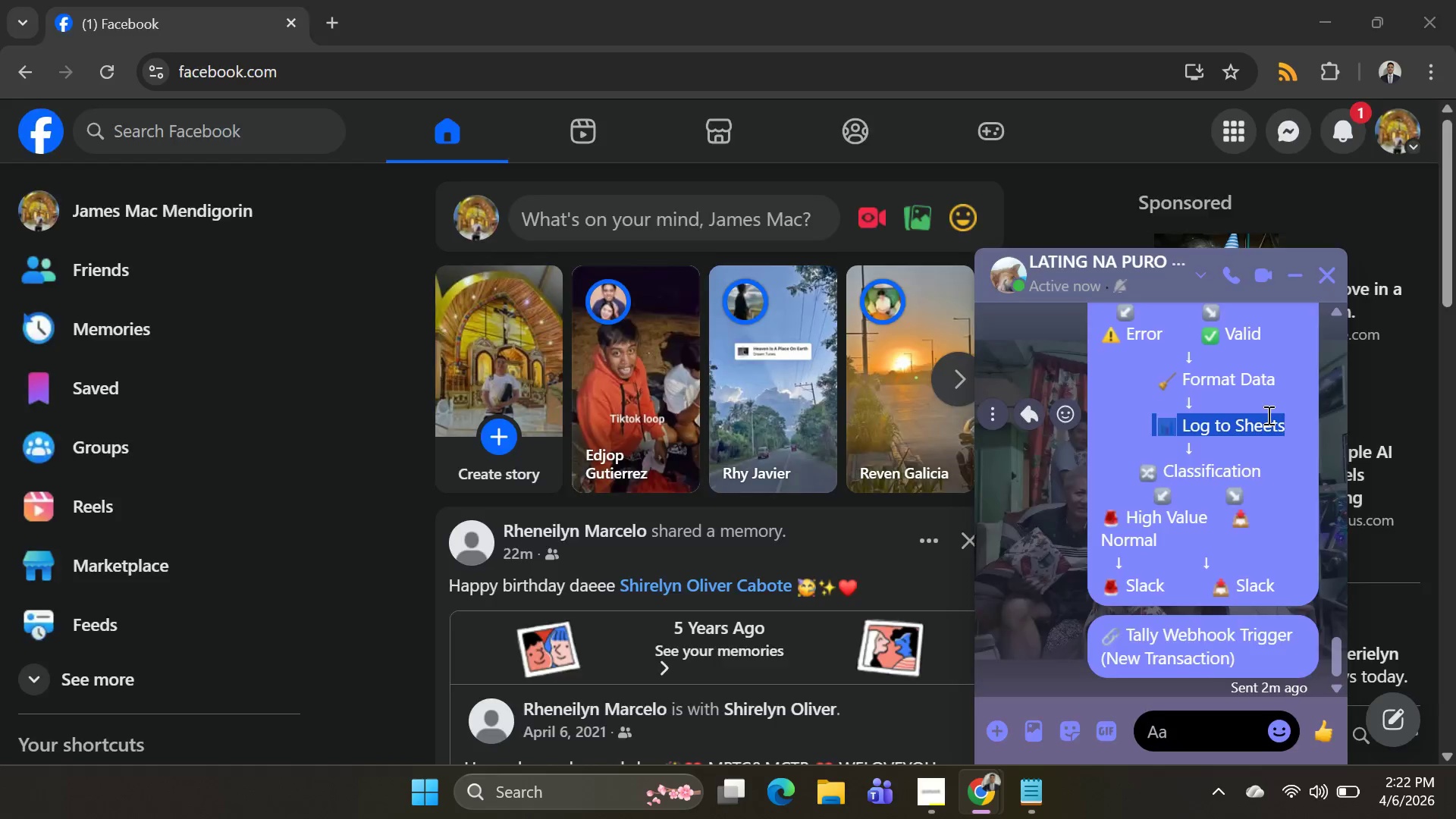 
key(Alt+Tab)
 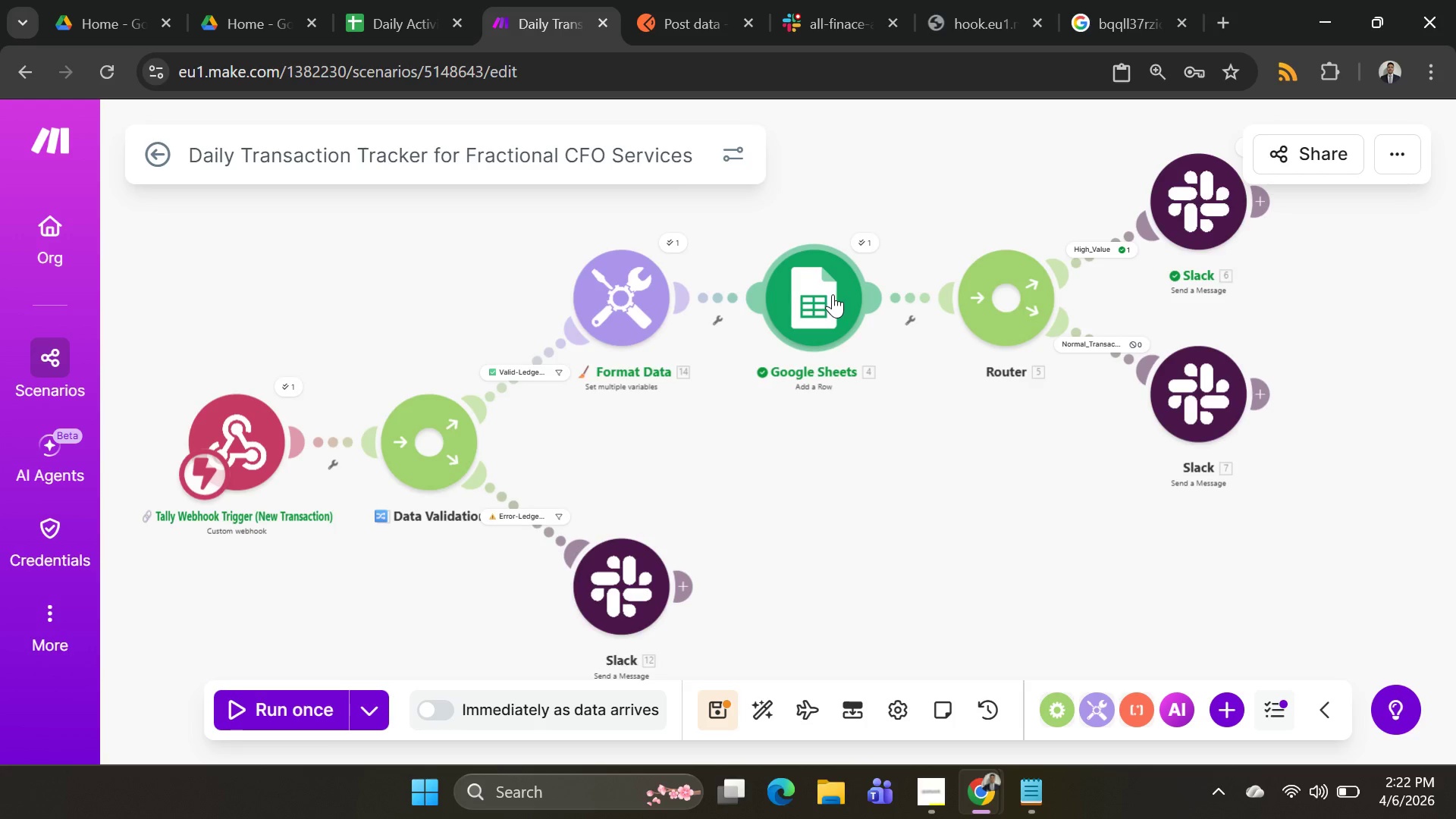 
right_click([831, 294])
 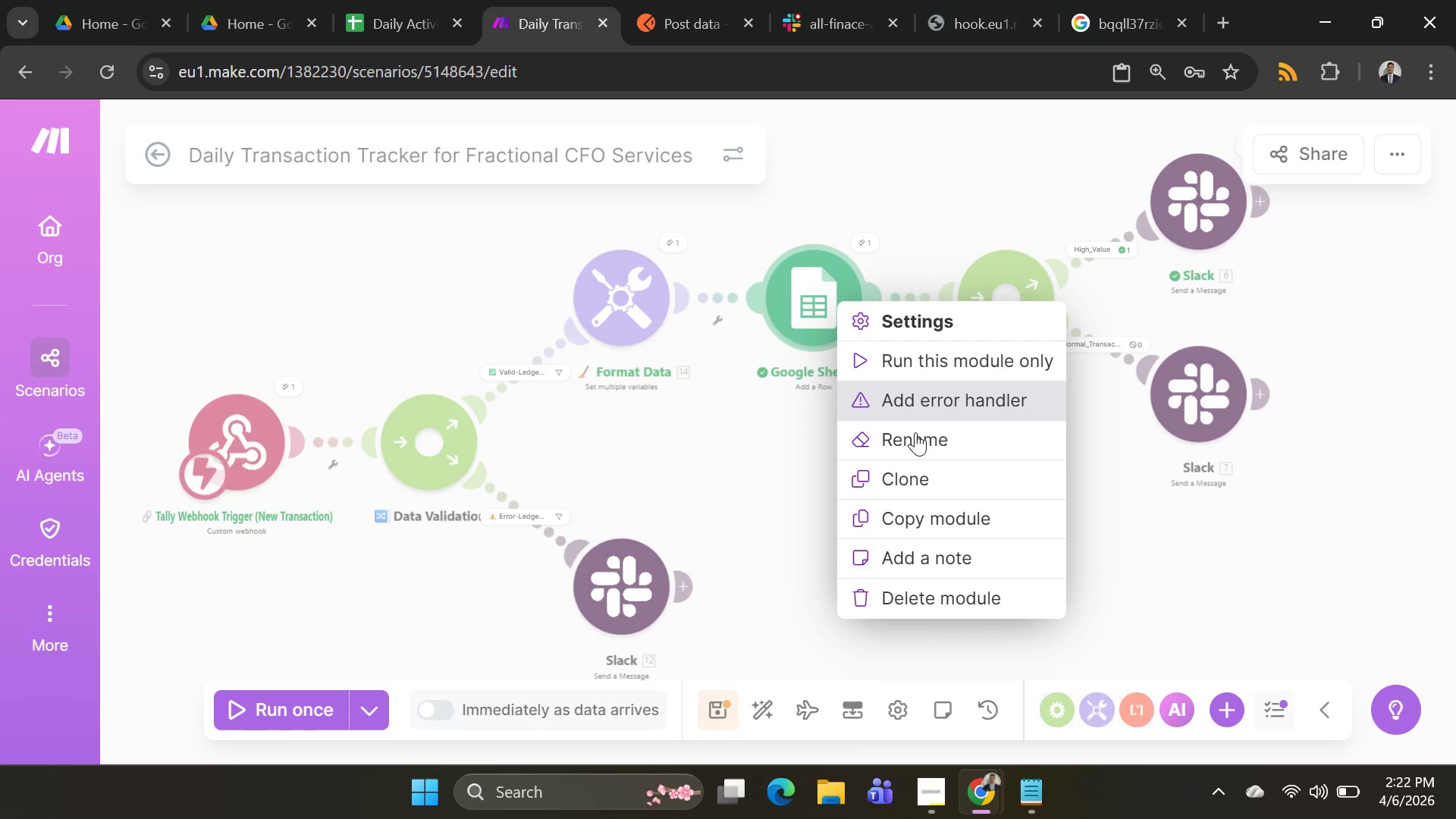 
left_click([912, 441])
 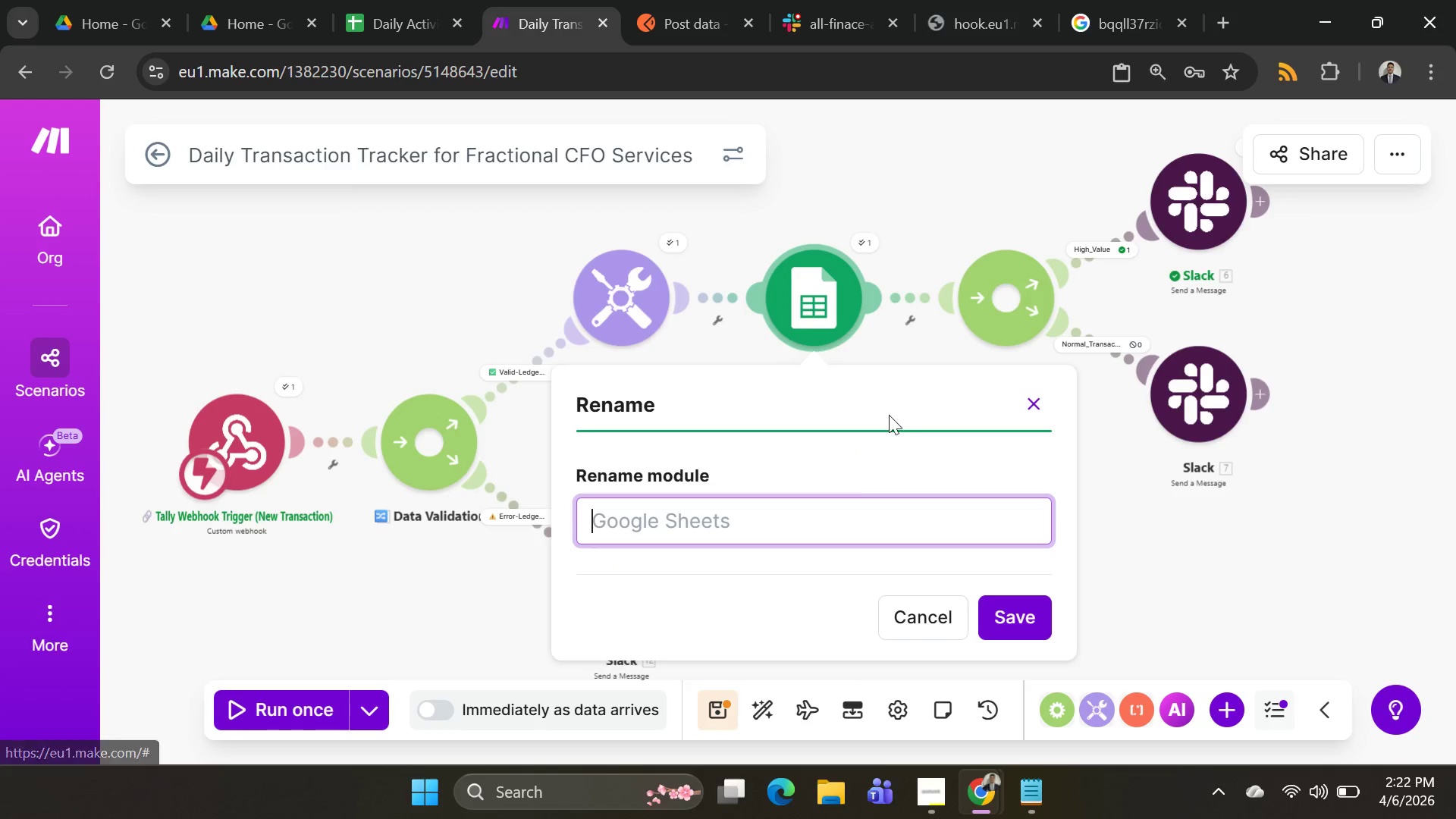 
key(Control+ControlLeft)
 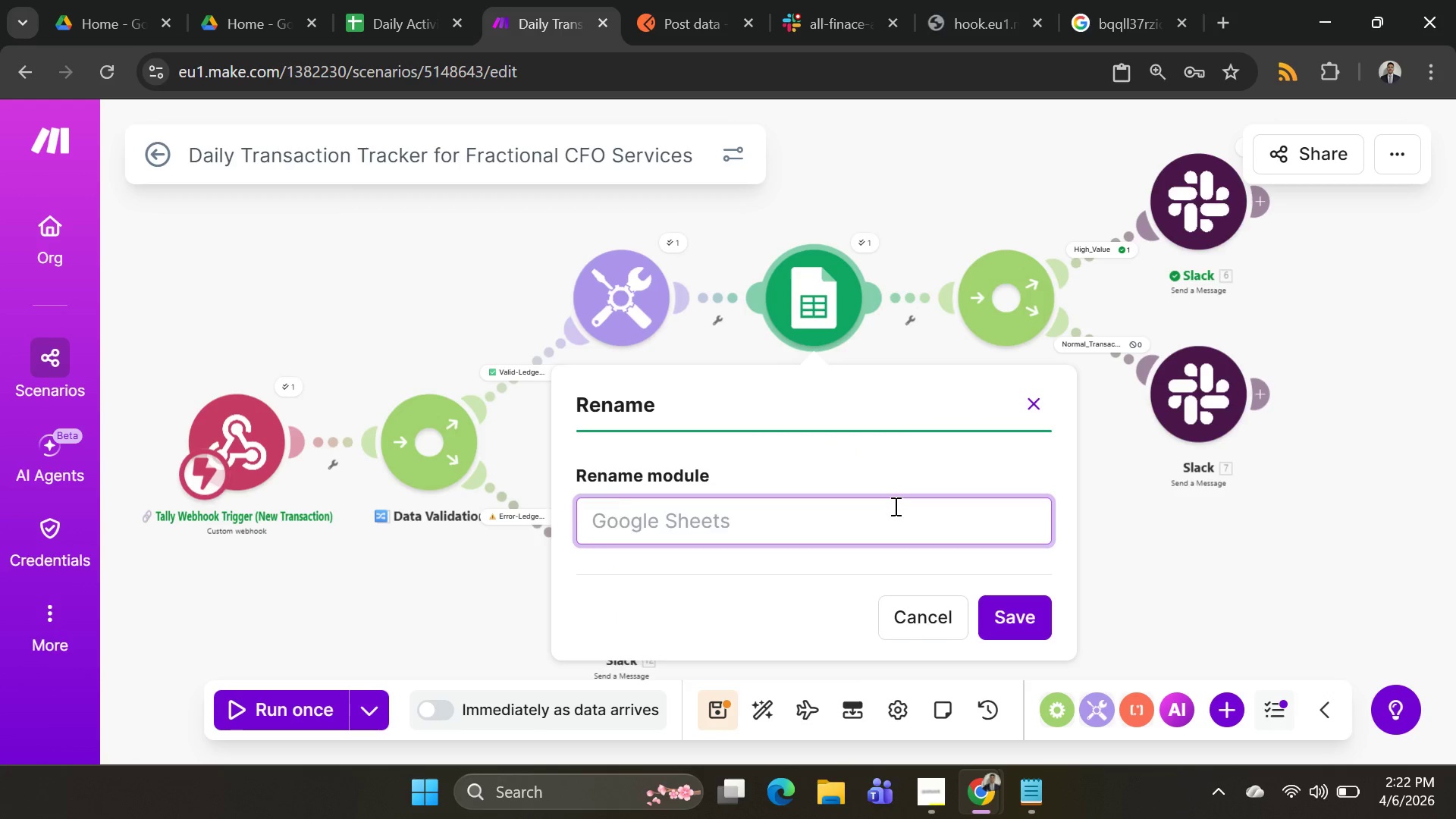 
key(Control+V)
 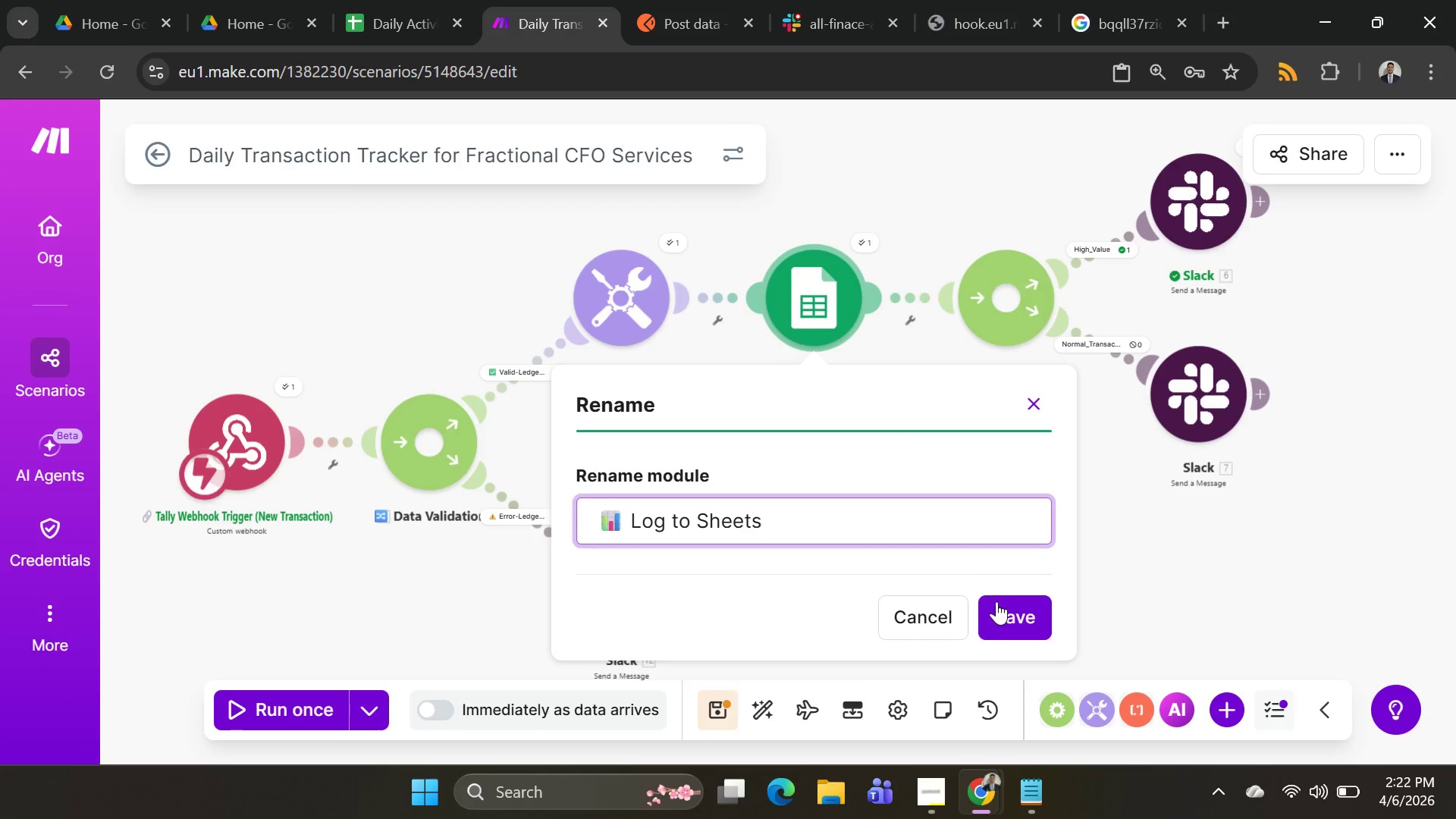 
left_click([1004, 605])
 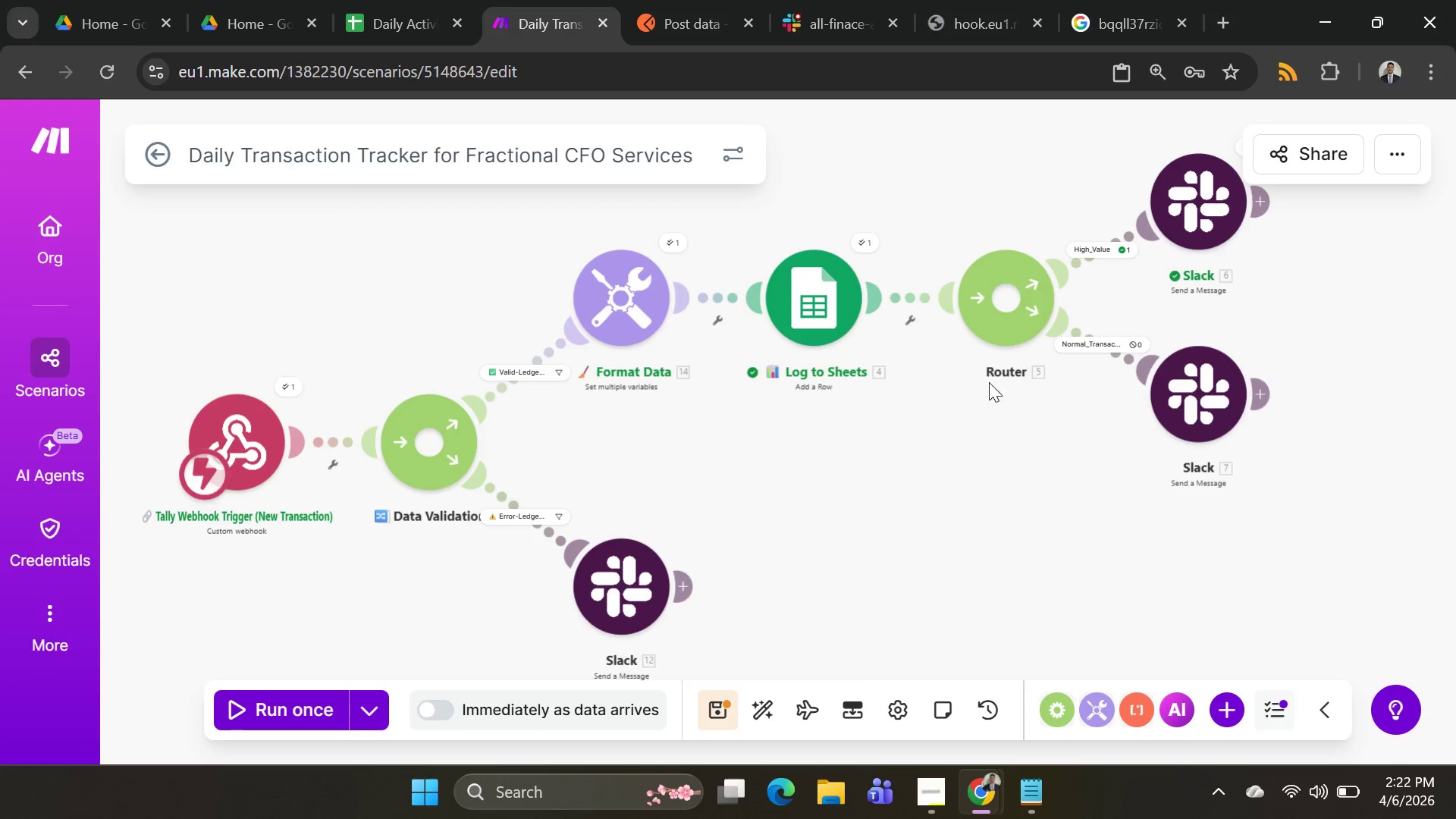 
key(Alt+Tab)
 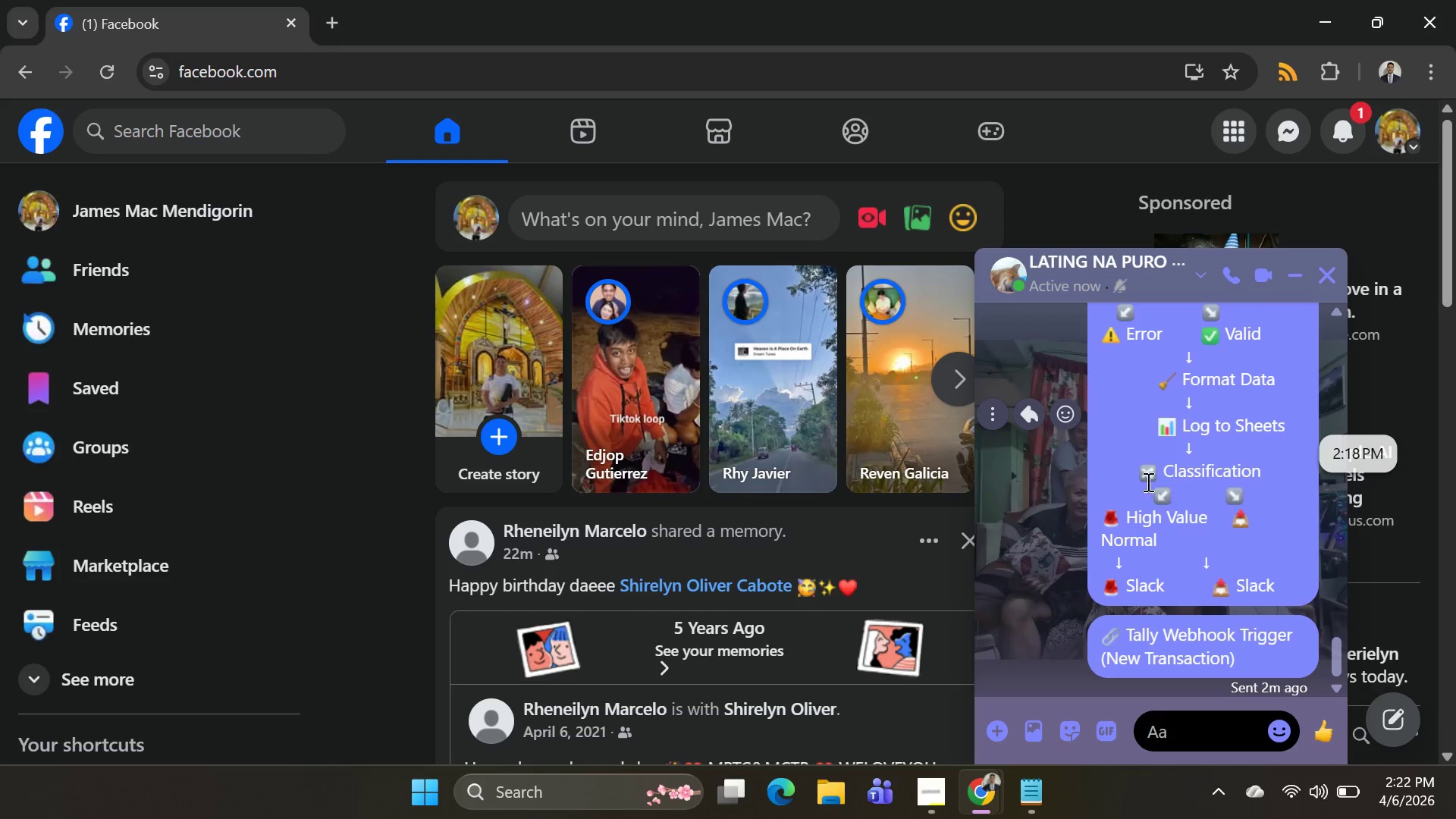 
left_click_drag(start_coordinate=[1139, 472], to_coordinate=[1228, 458])
 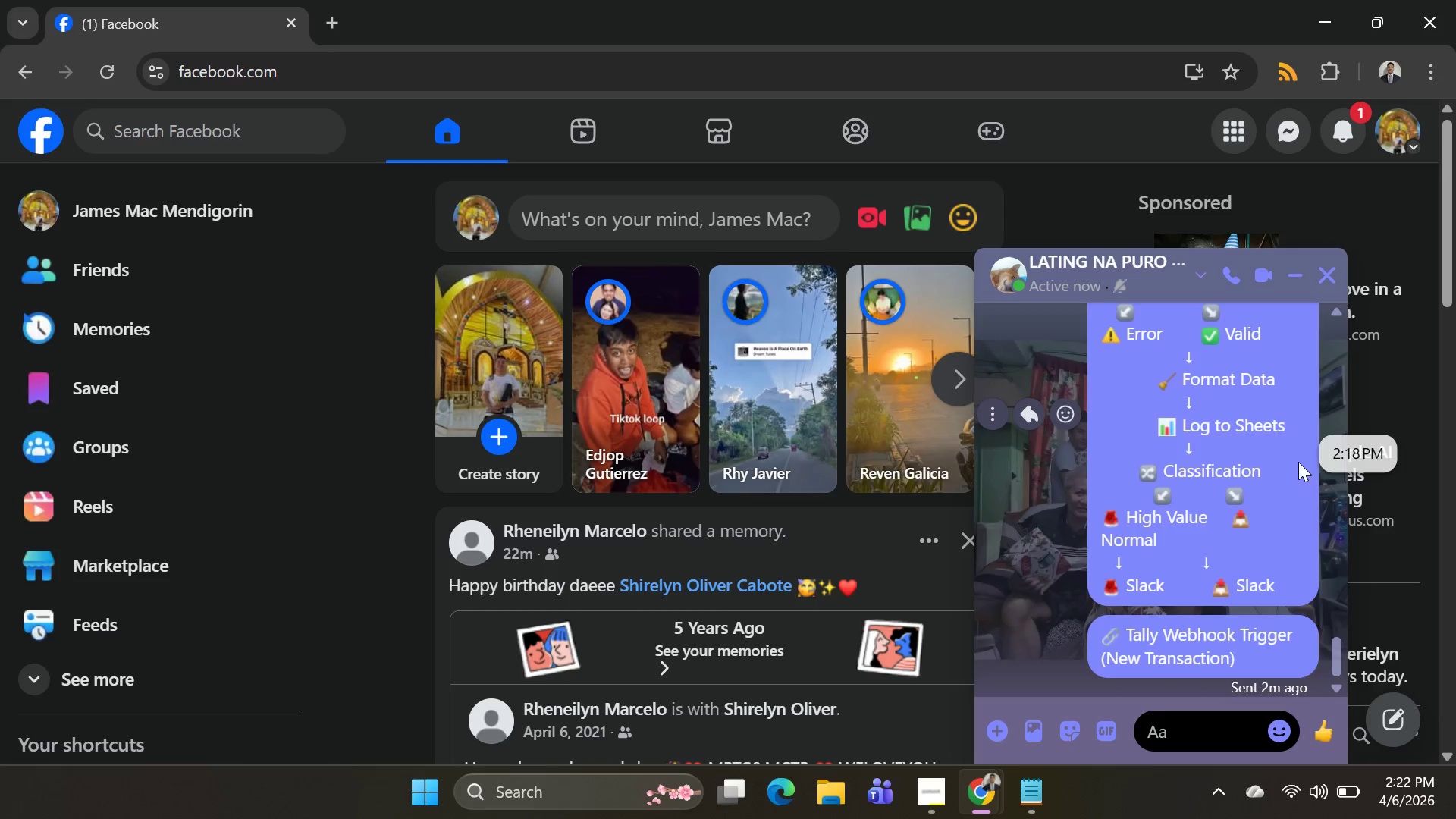 
left_click_drag(start_coordinate=[1290, 463], to_coordinate=[1134, 472])
 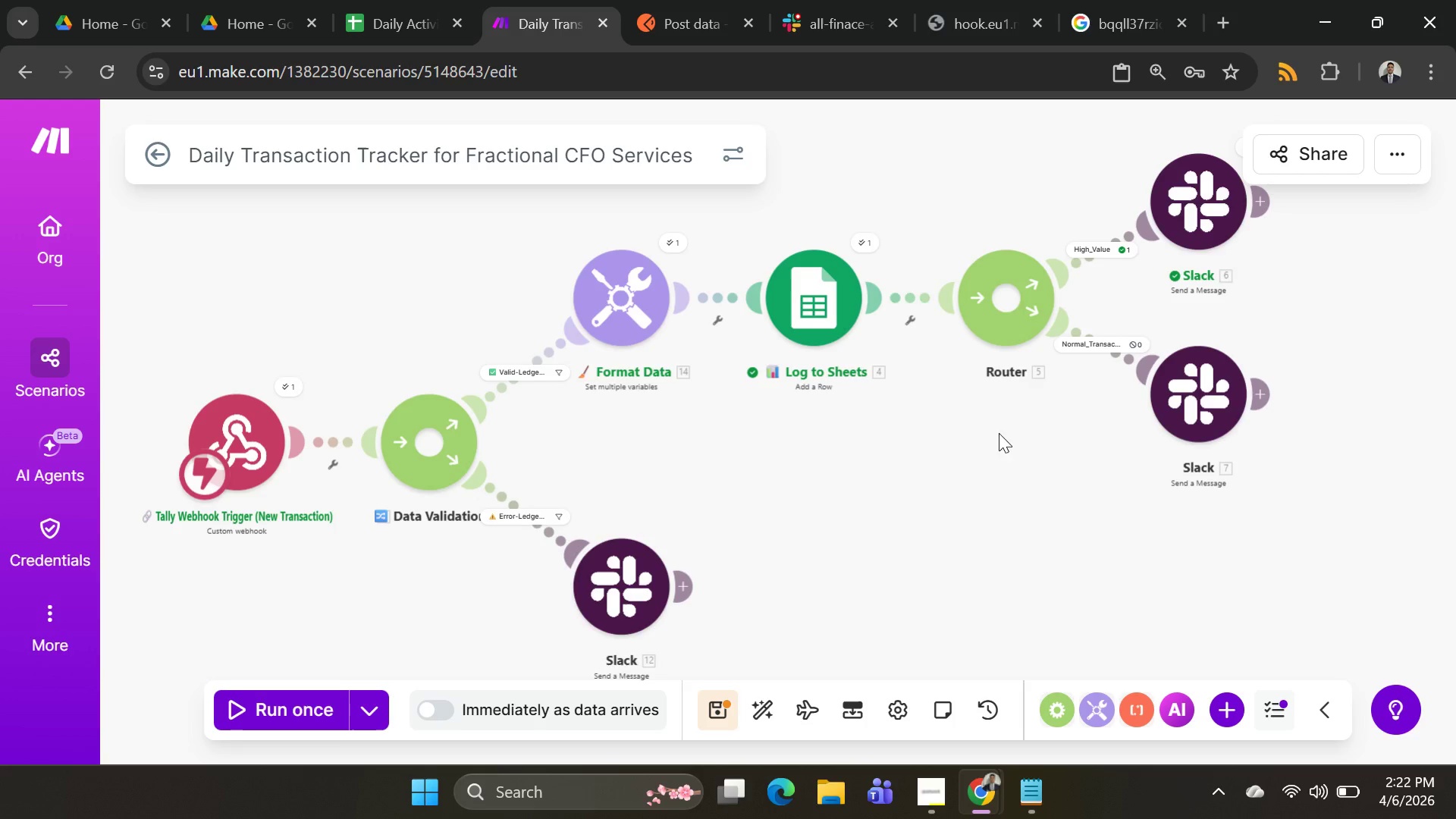 
key(Control+C)
 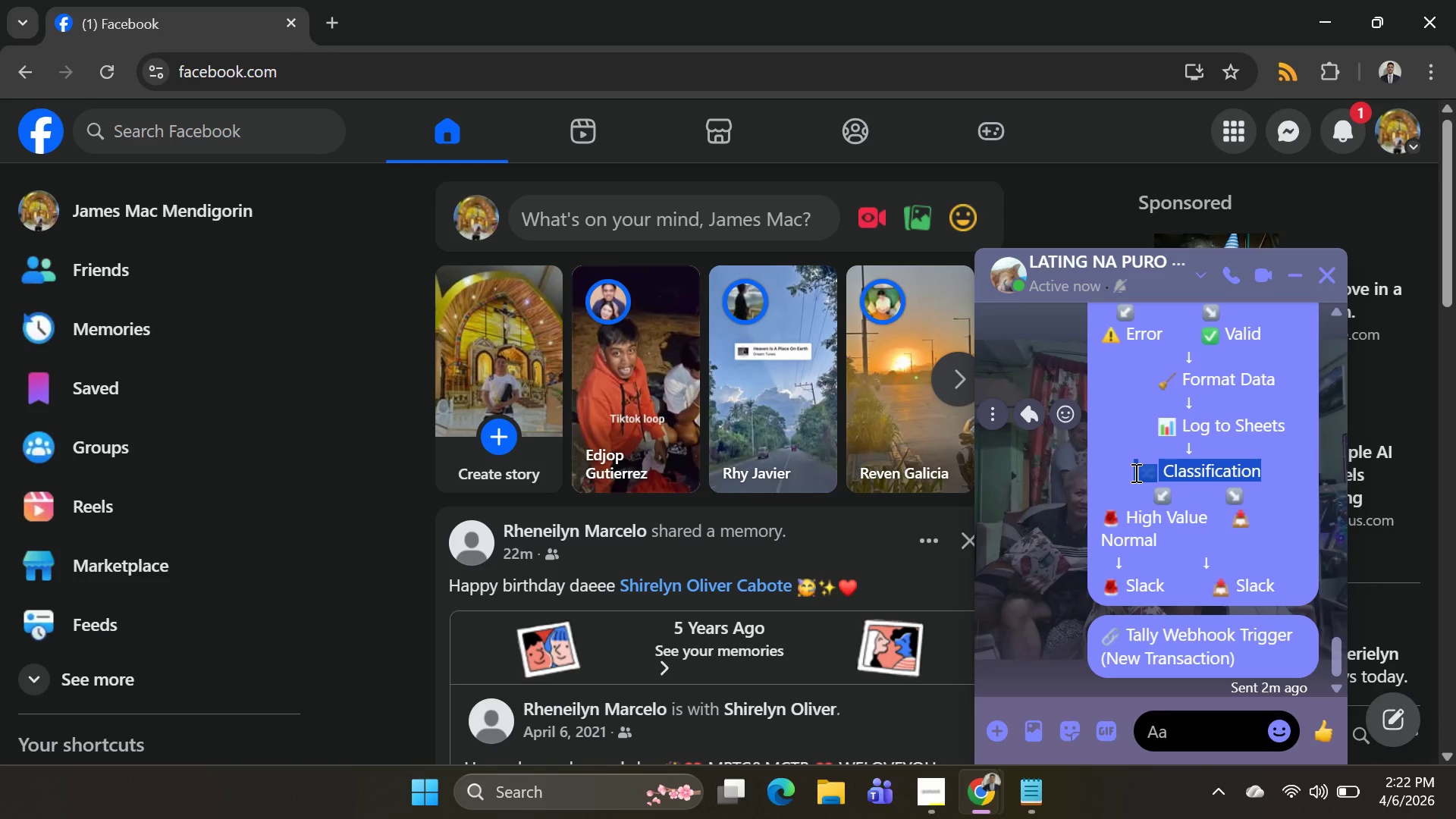 
key(Control+C)
 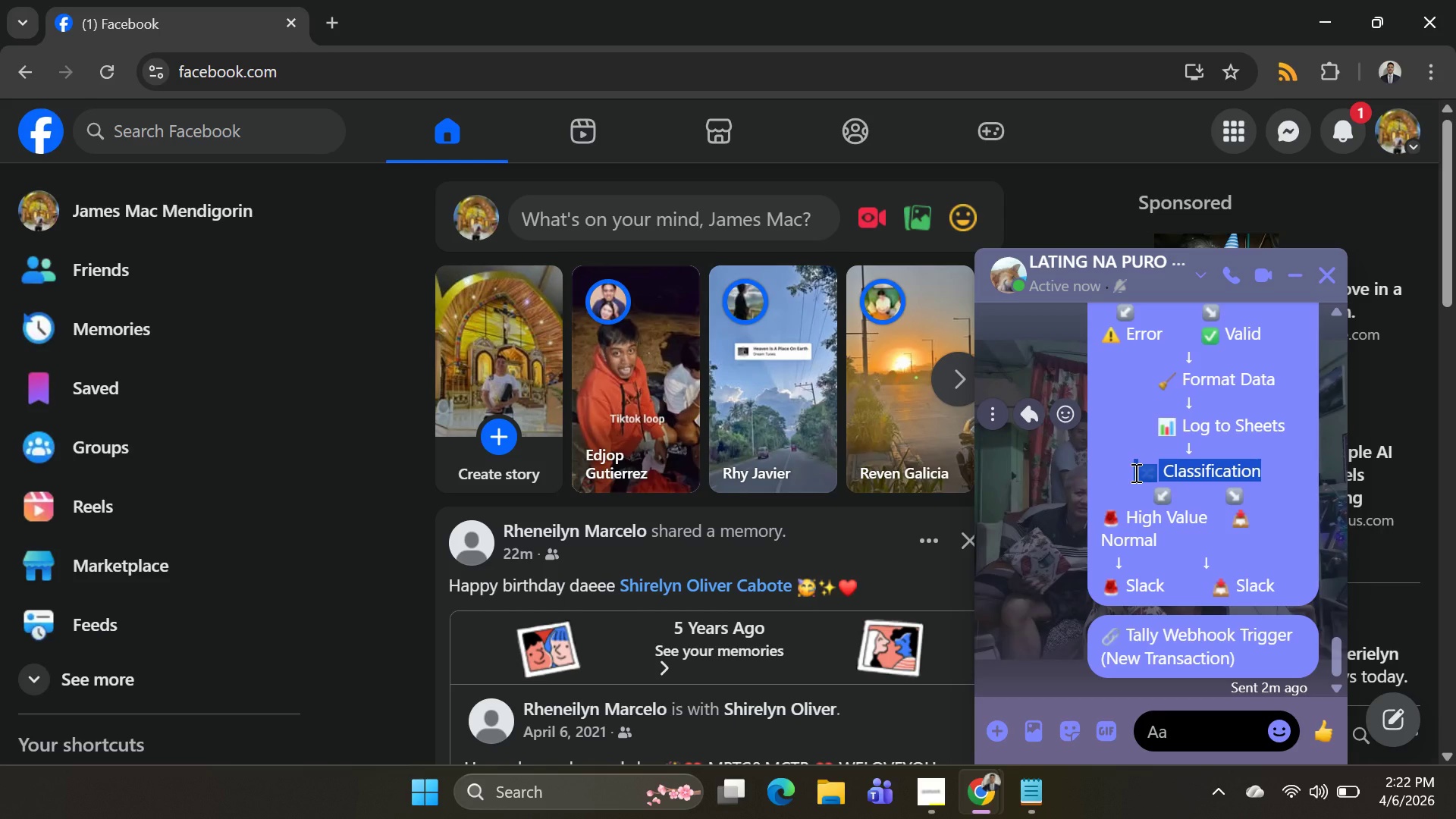 
key(Control+C)
 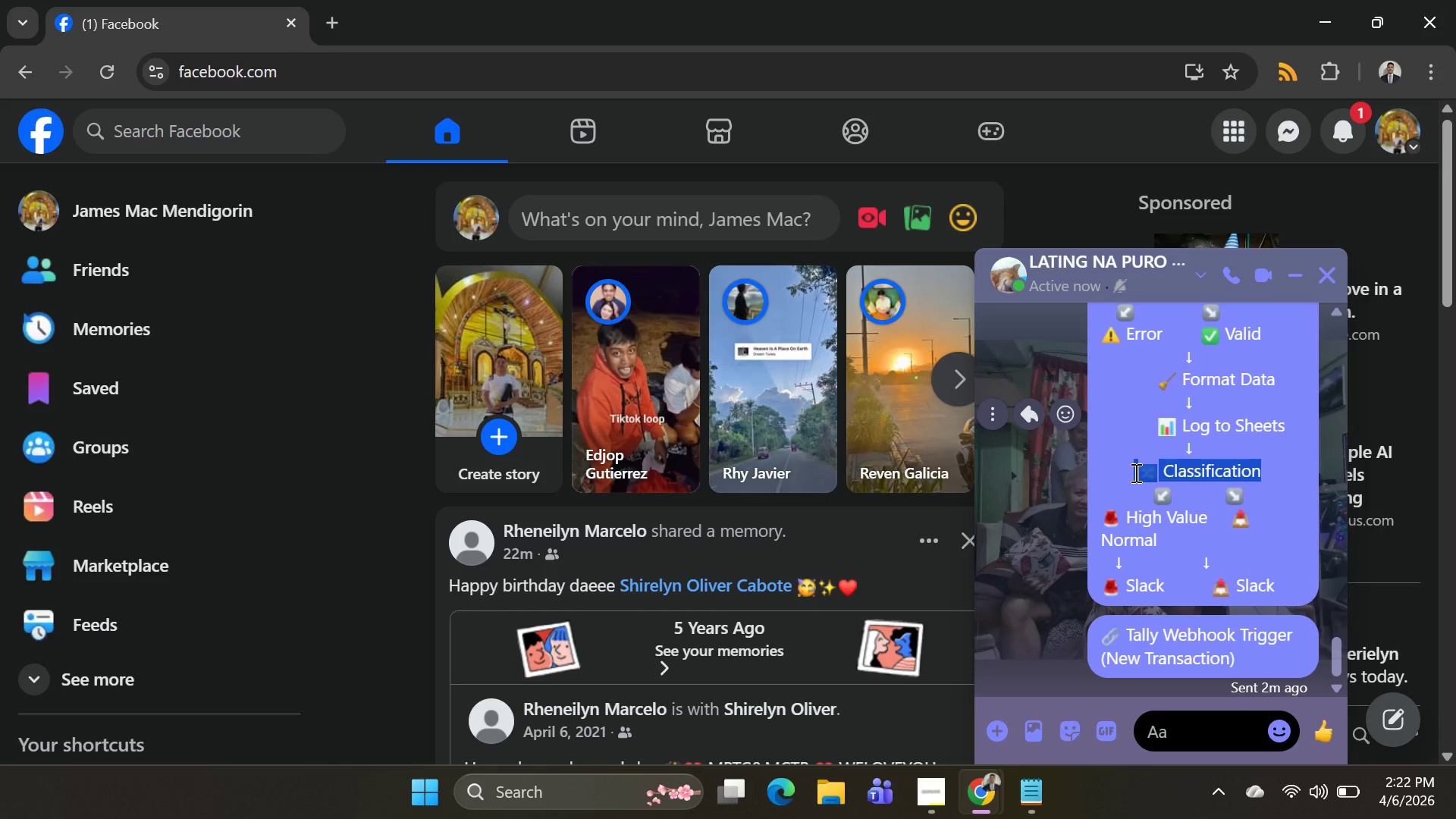 
key(Control+C)
 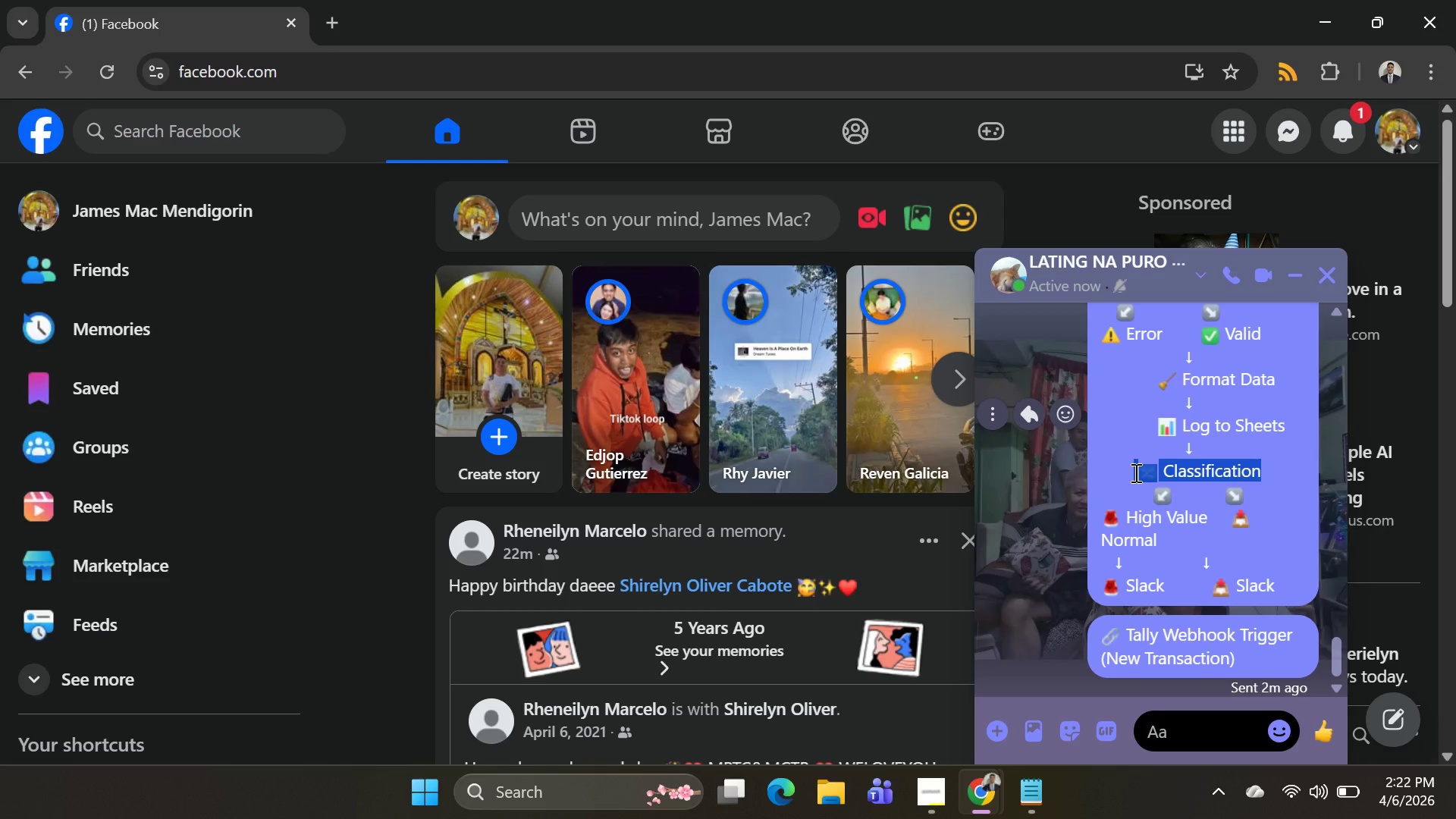 
key(Alt+AltLeft)
 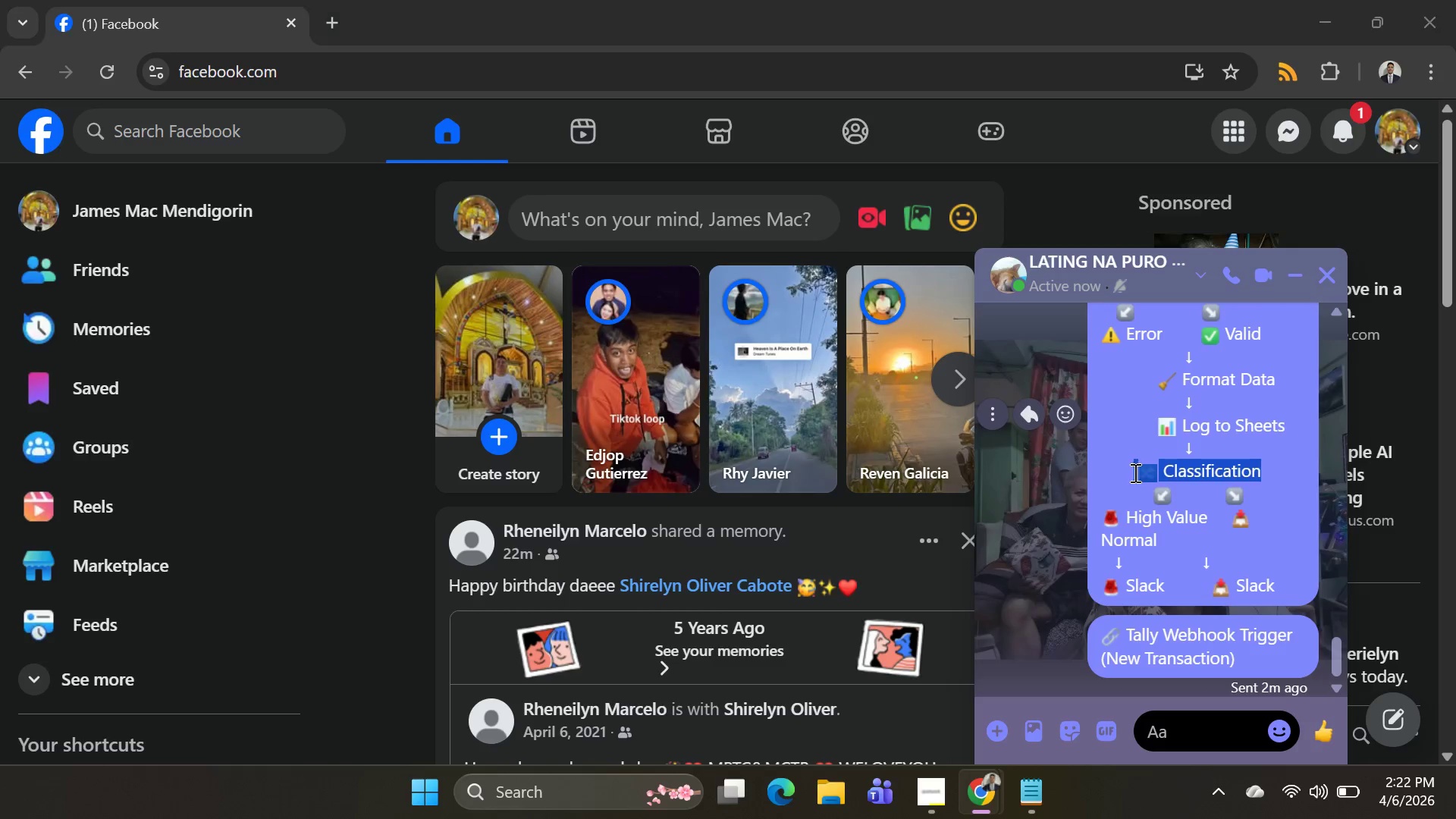 
key(Alt+Tab)
 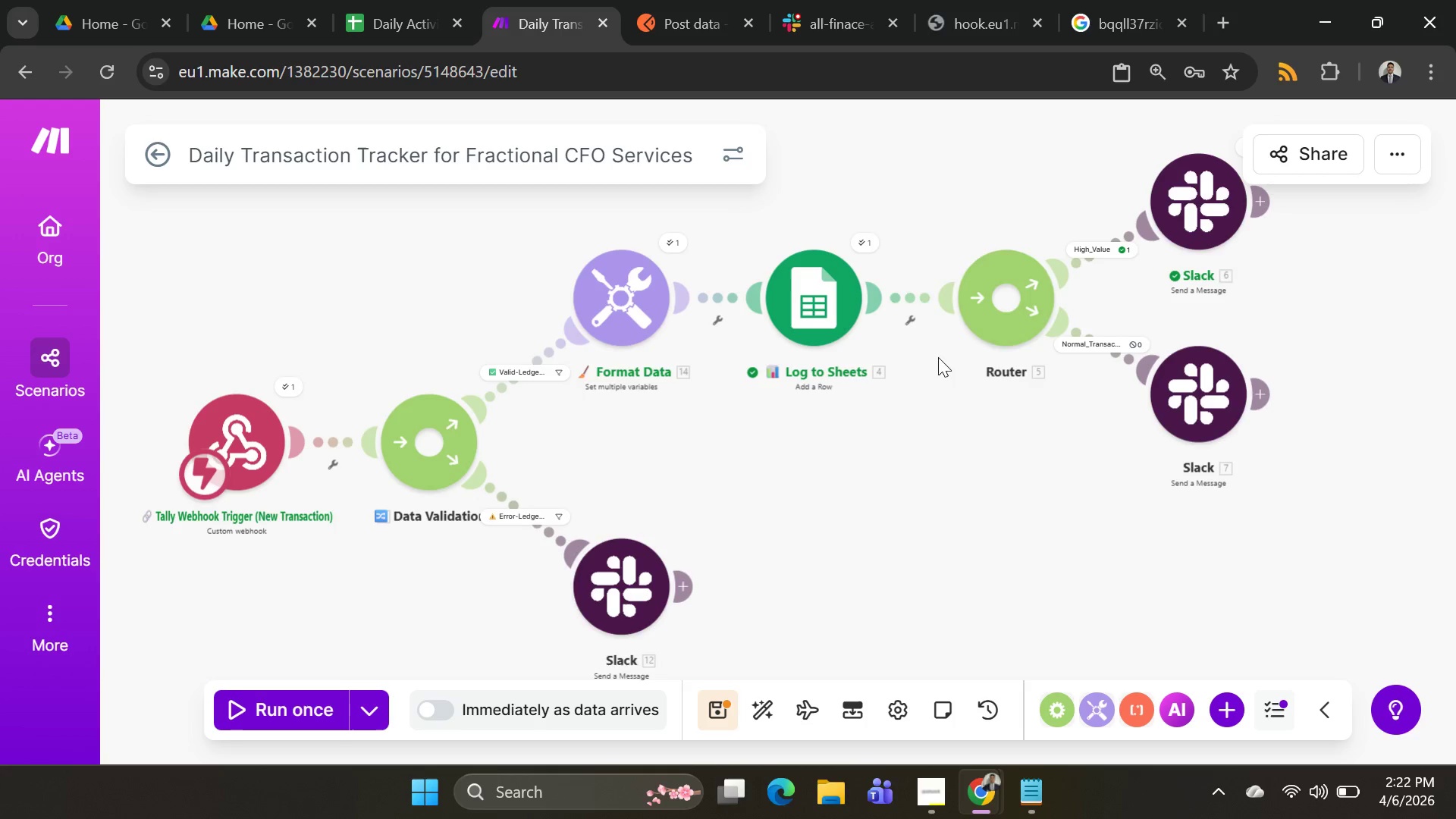 
right_click([1008, 312])
 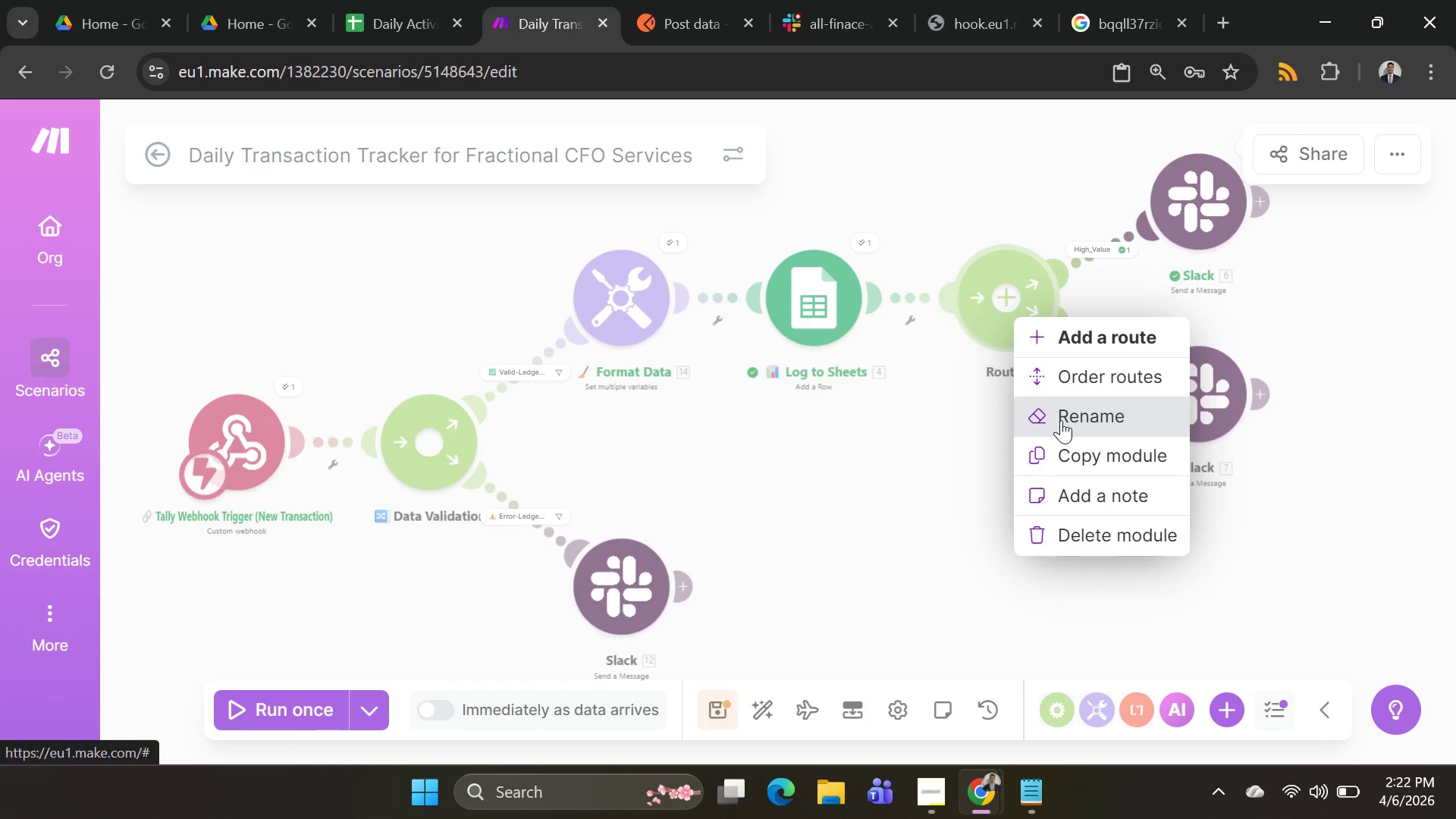 
left_click([1065, 408])
 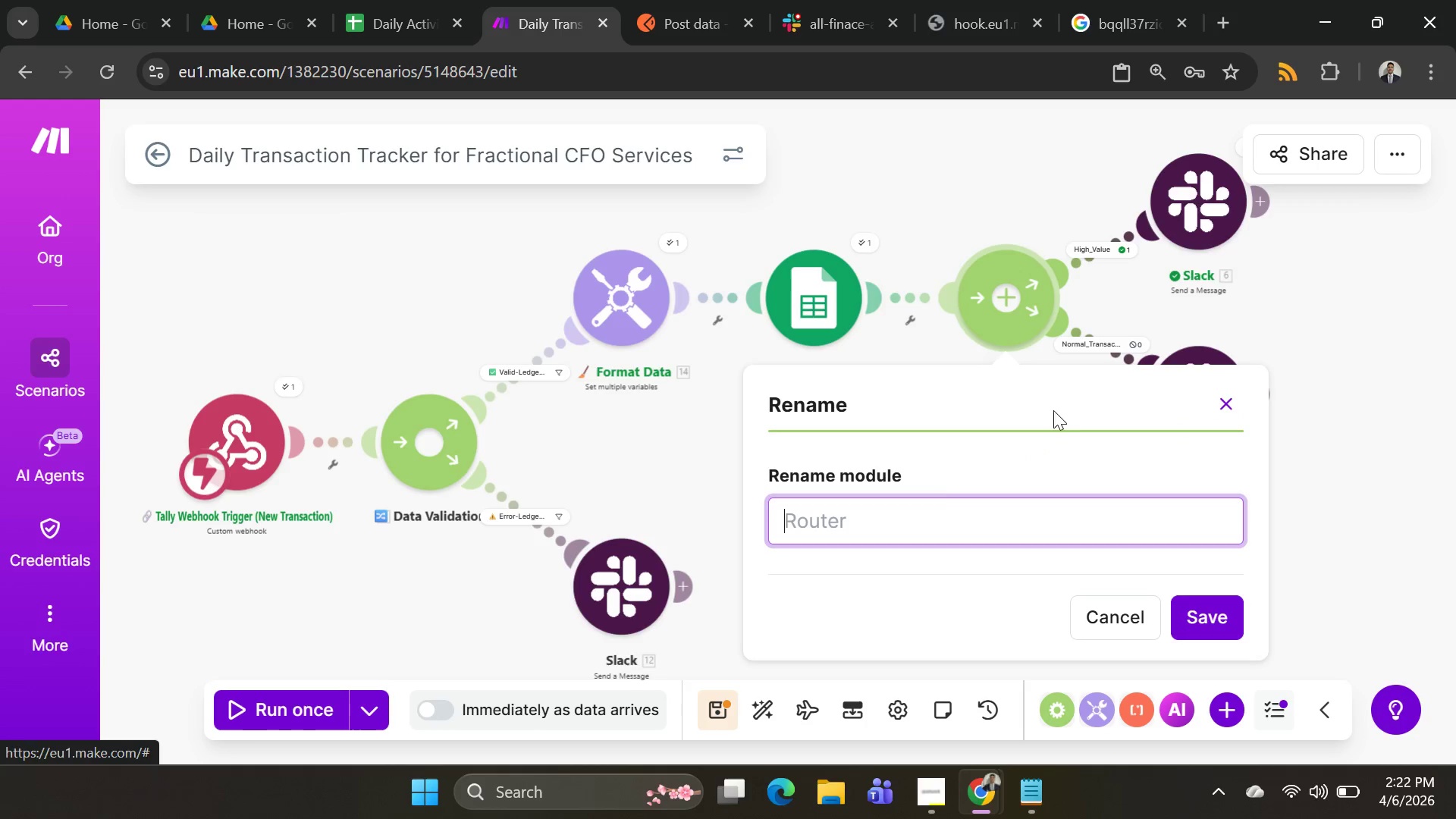 
key(Control+V)
 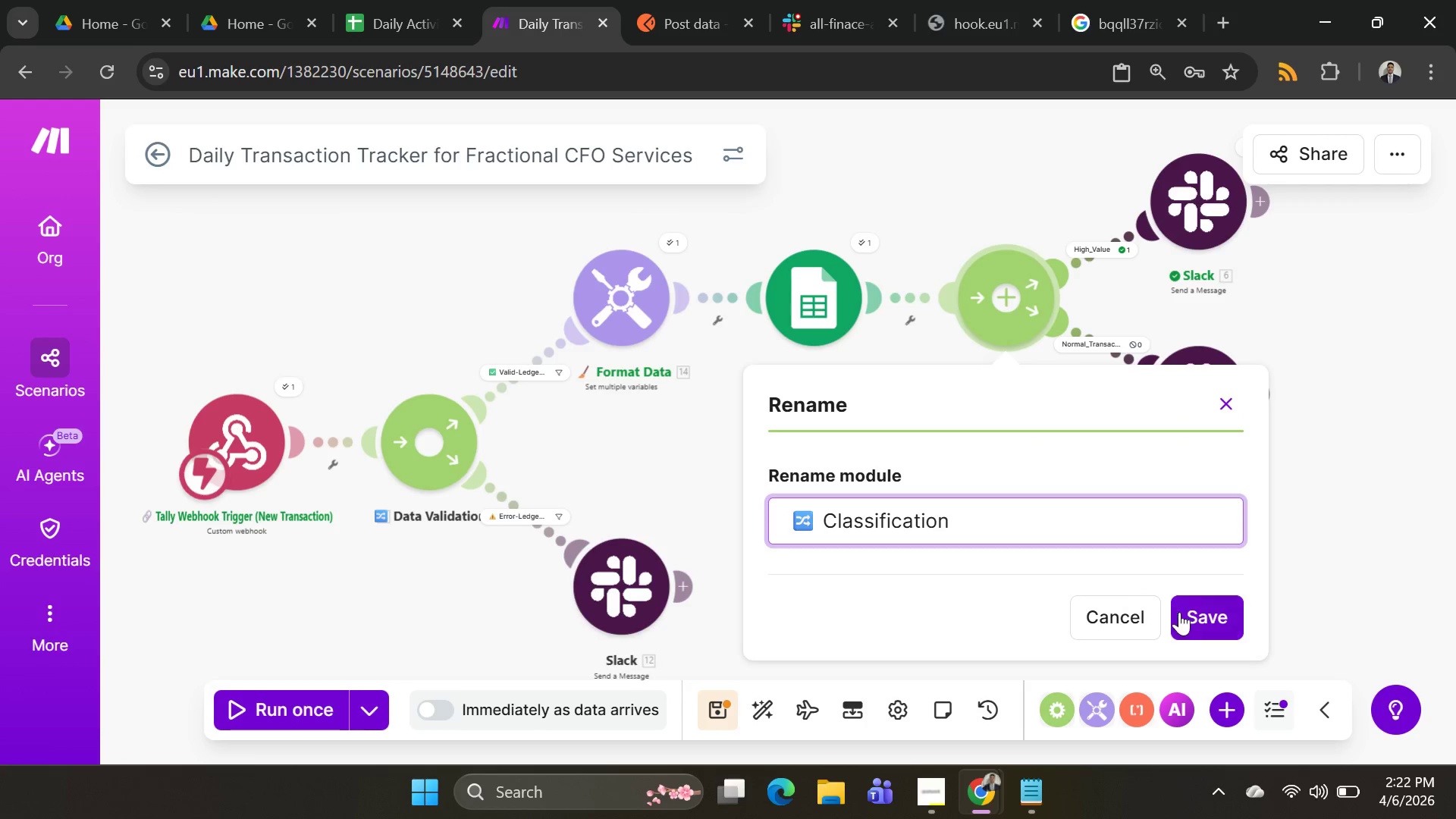 
left_click([1191, 612])
 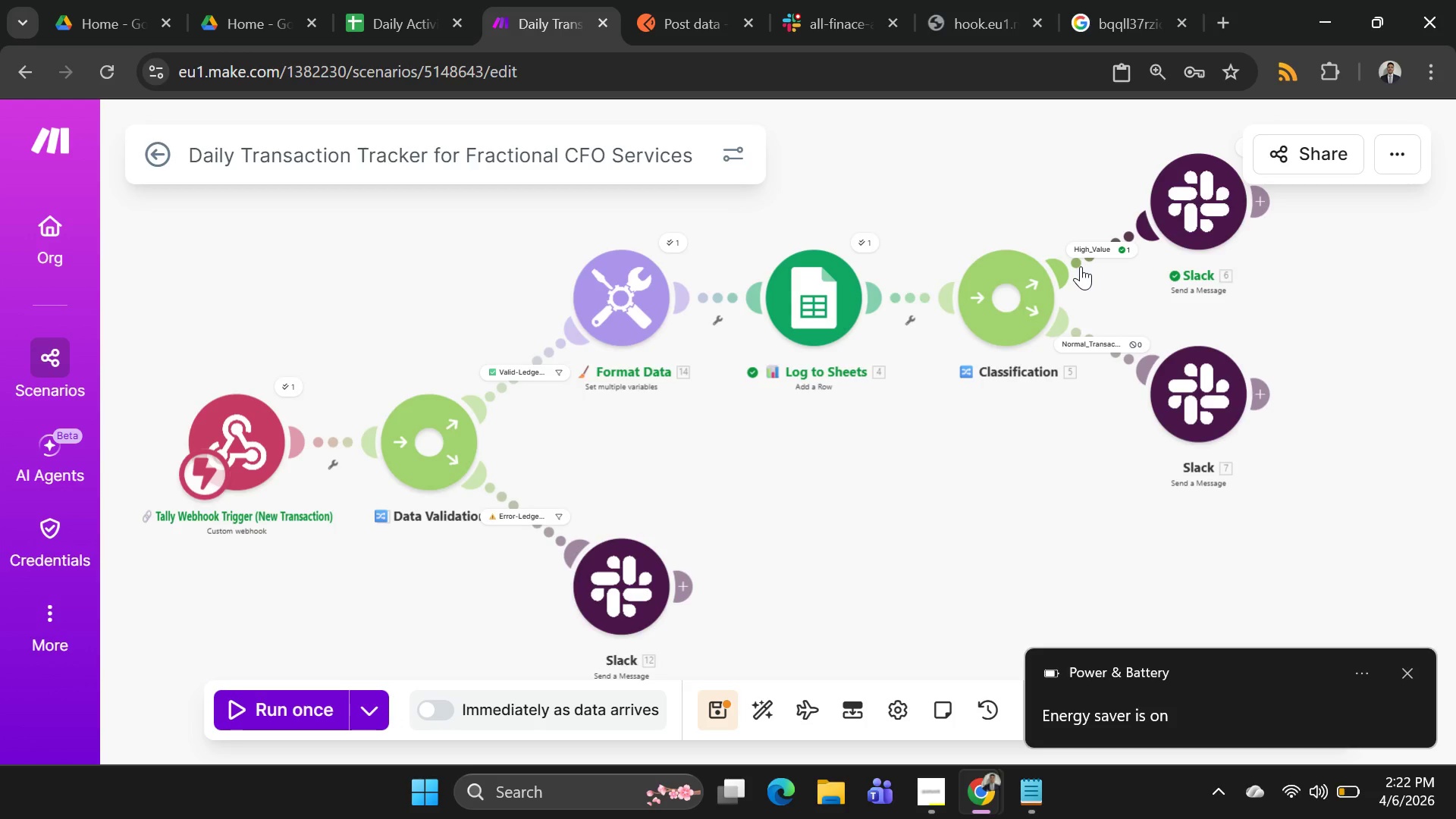 
wait(21.17)
 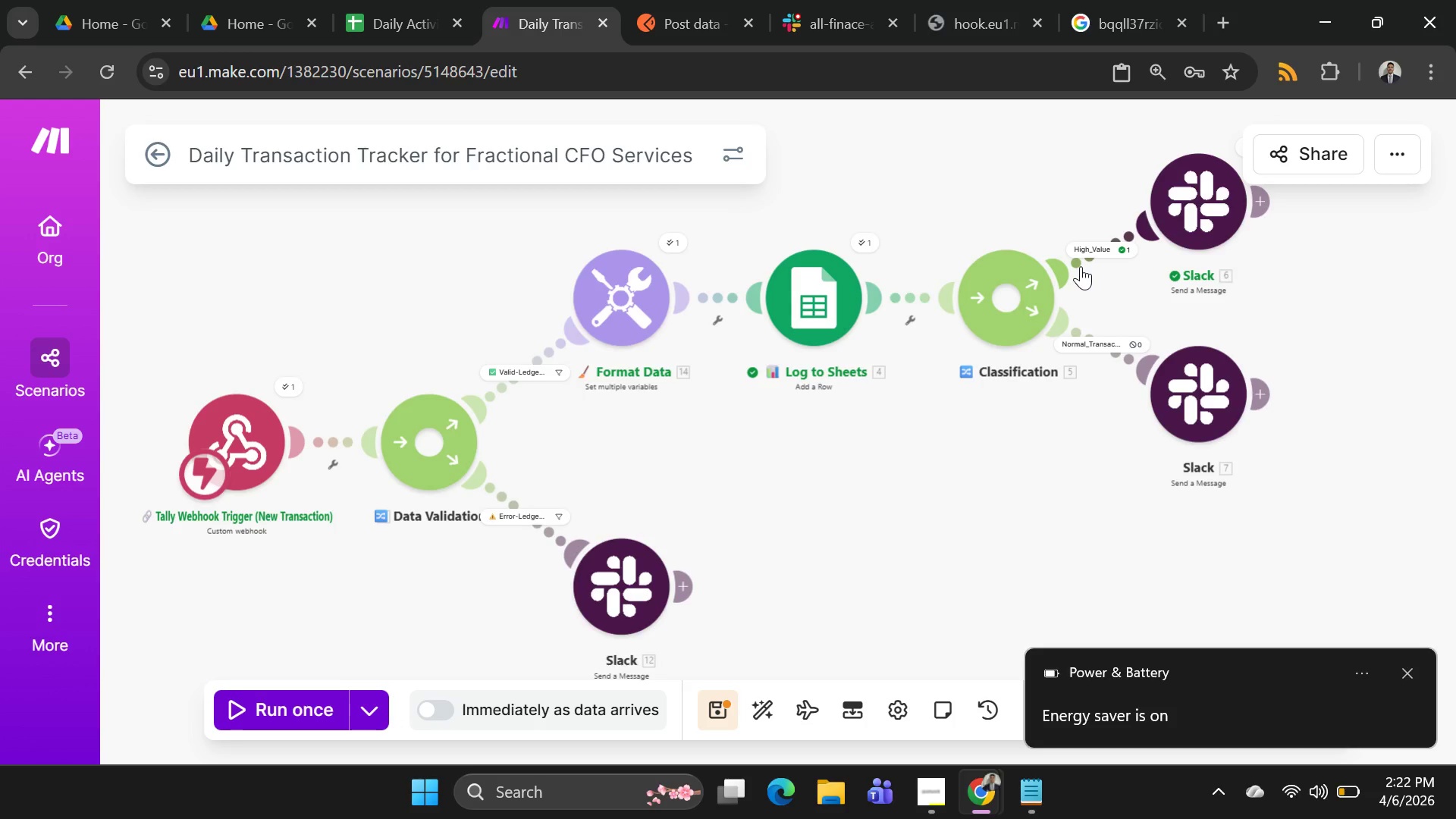 
key(Alt+AltLeft)
 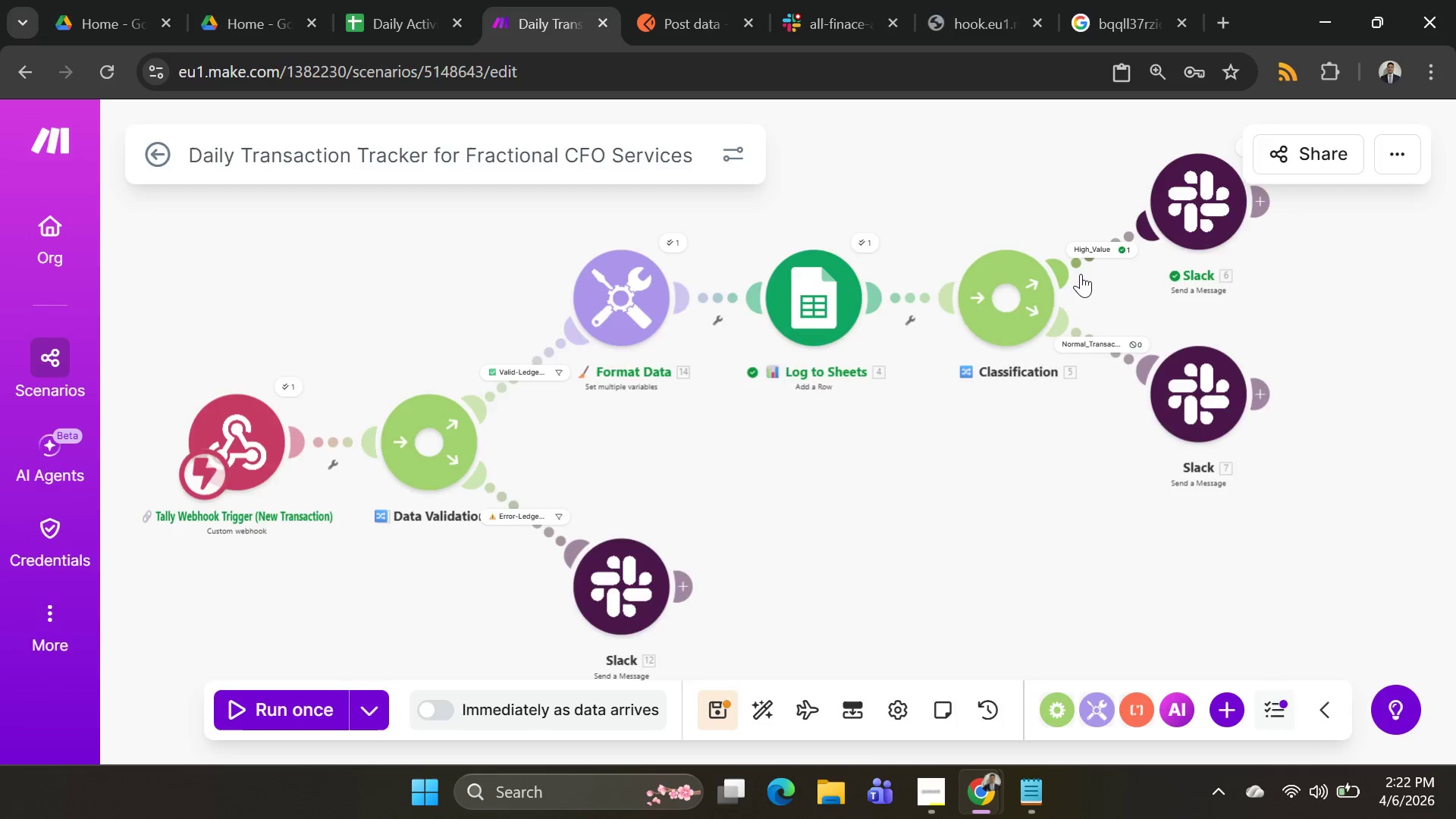 
key(Alt+Tab)
 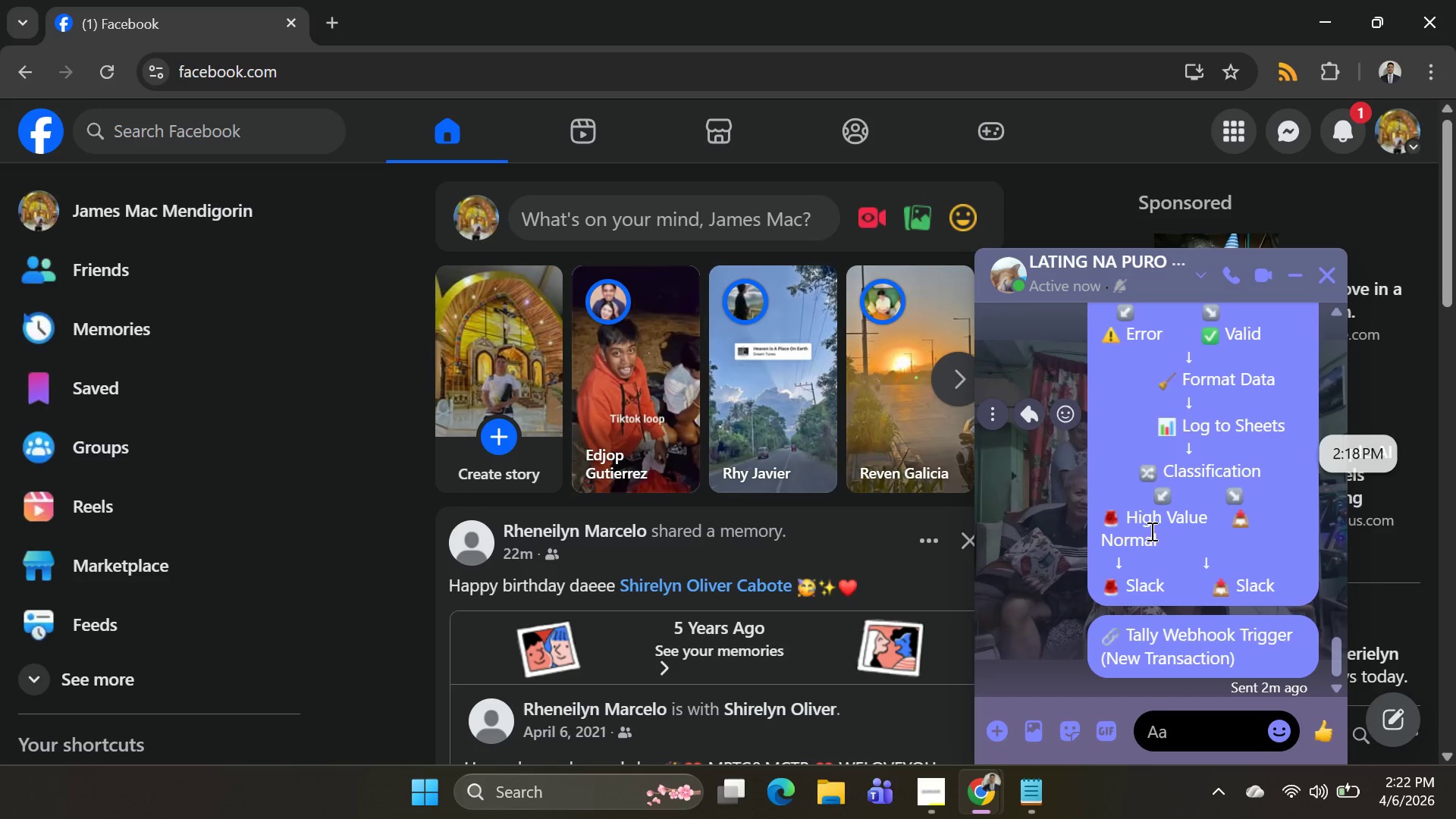 
left_click_drag(start_coordinate=[1097, 512], to_coordinate=[1207, 517])
 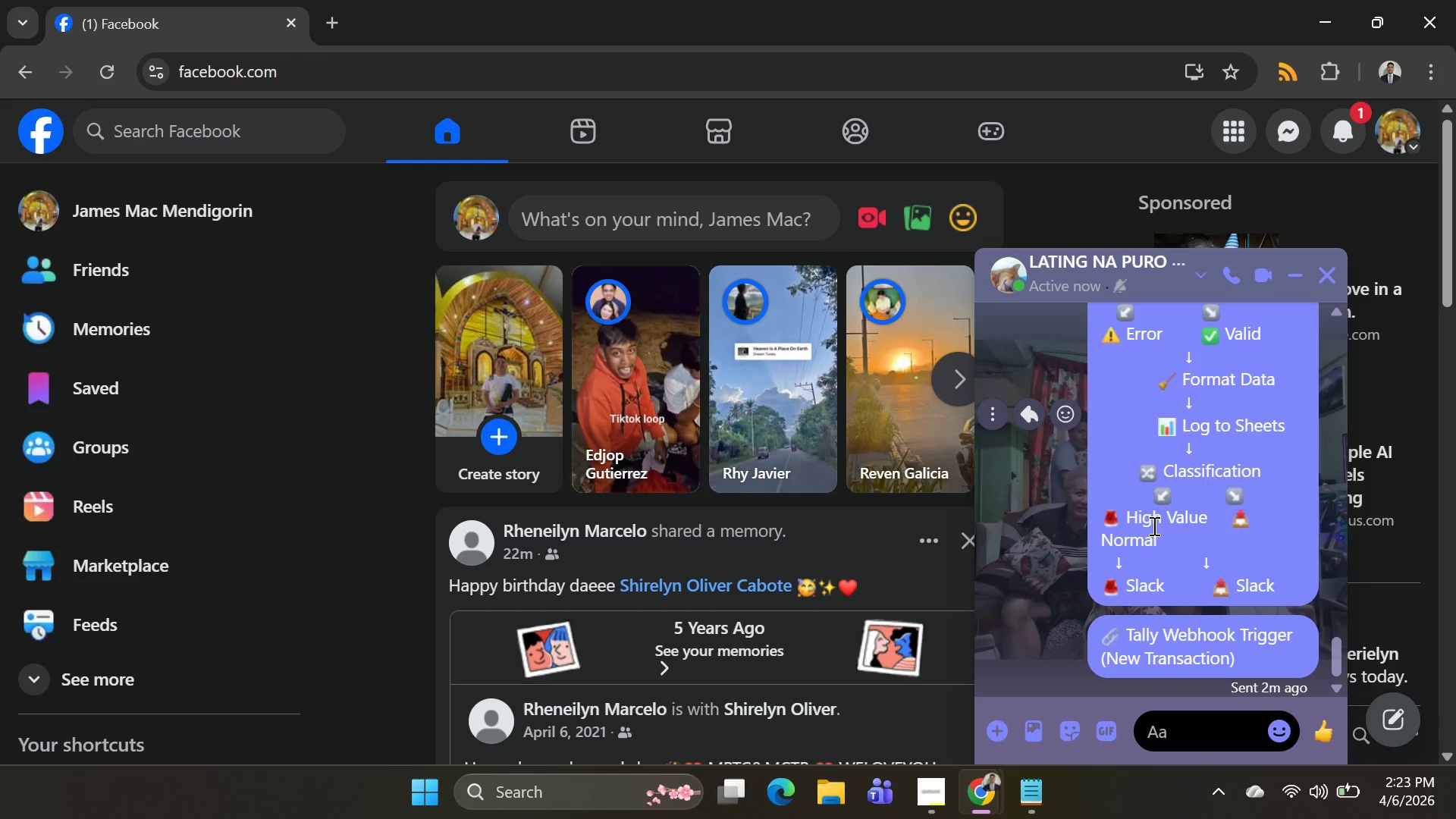 
key(Control+C)
 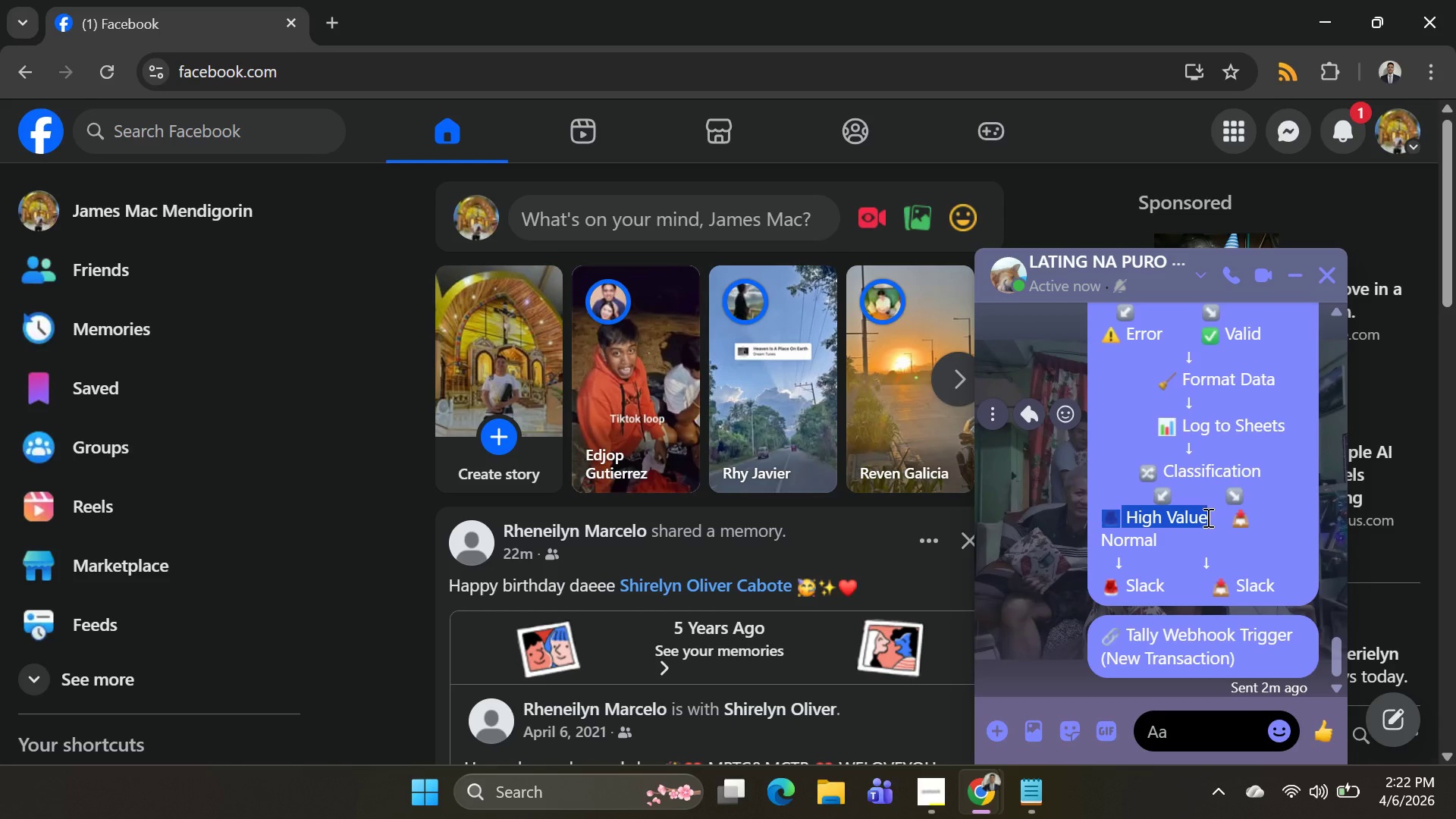 
key(Control+C)
 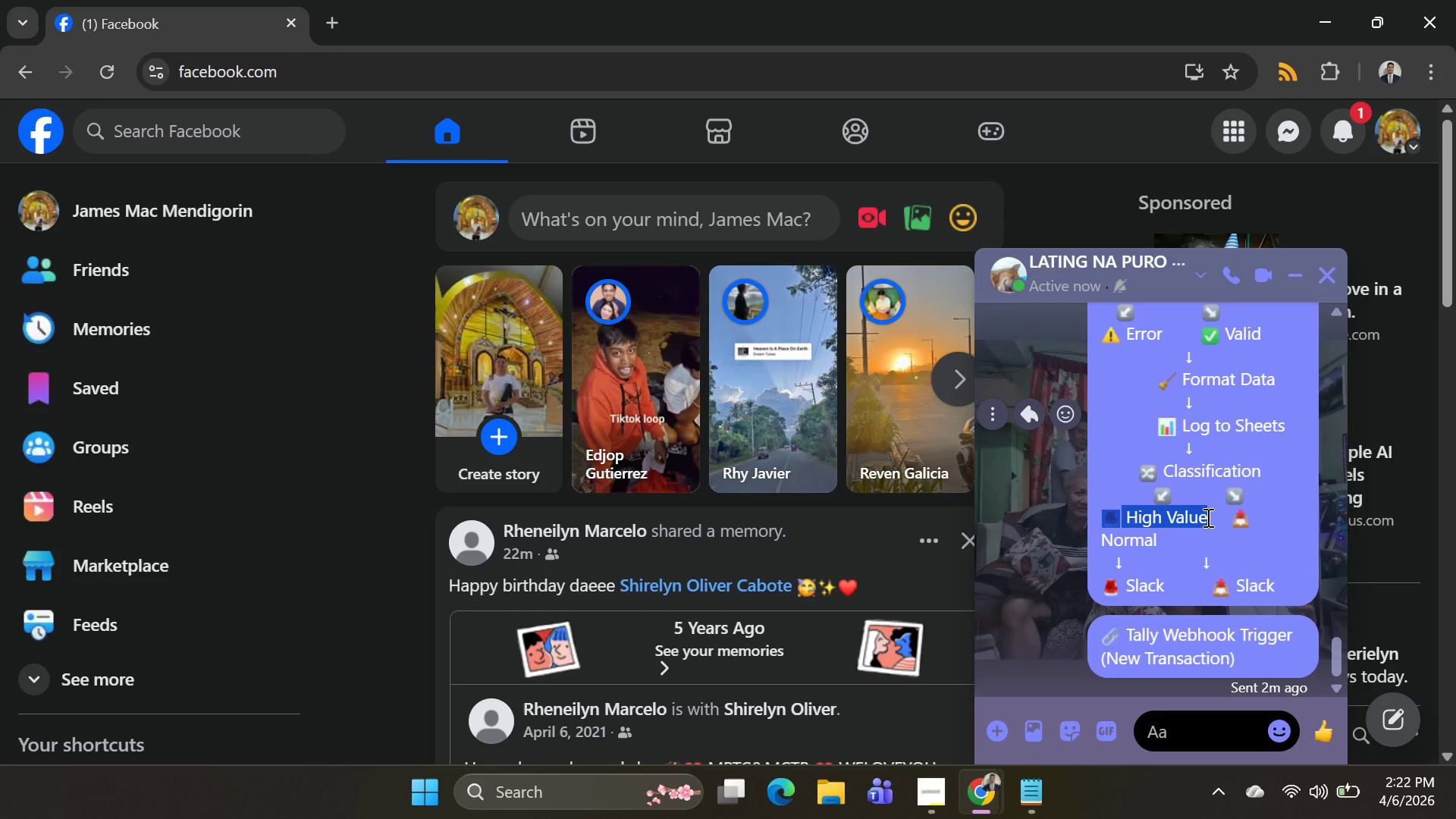 
key(Control+C)
 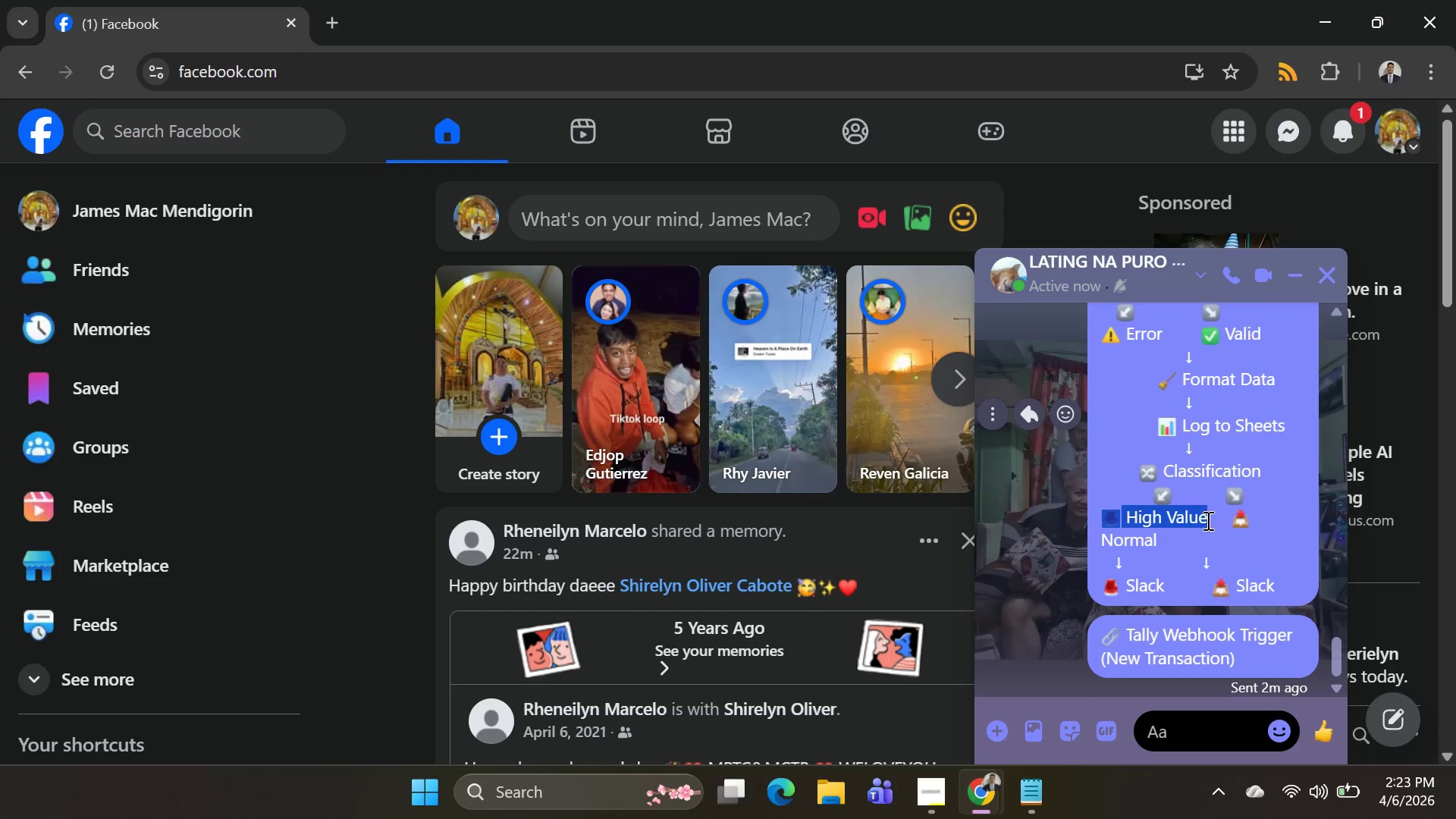 
left_click([1207, 520])
 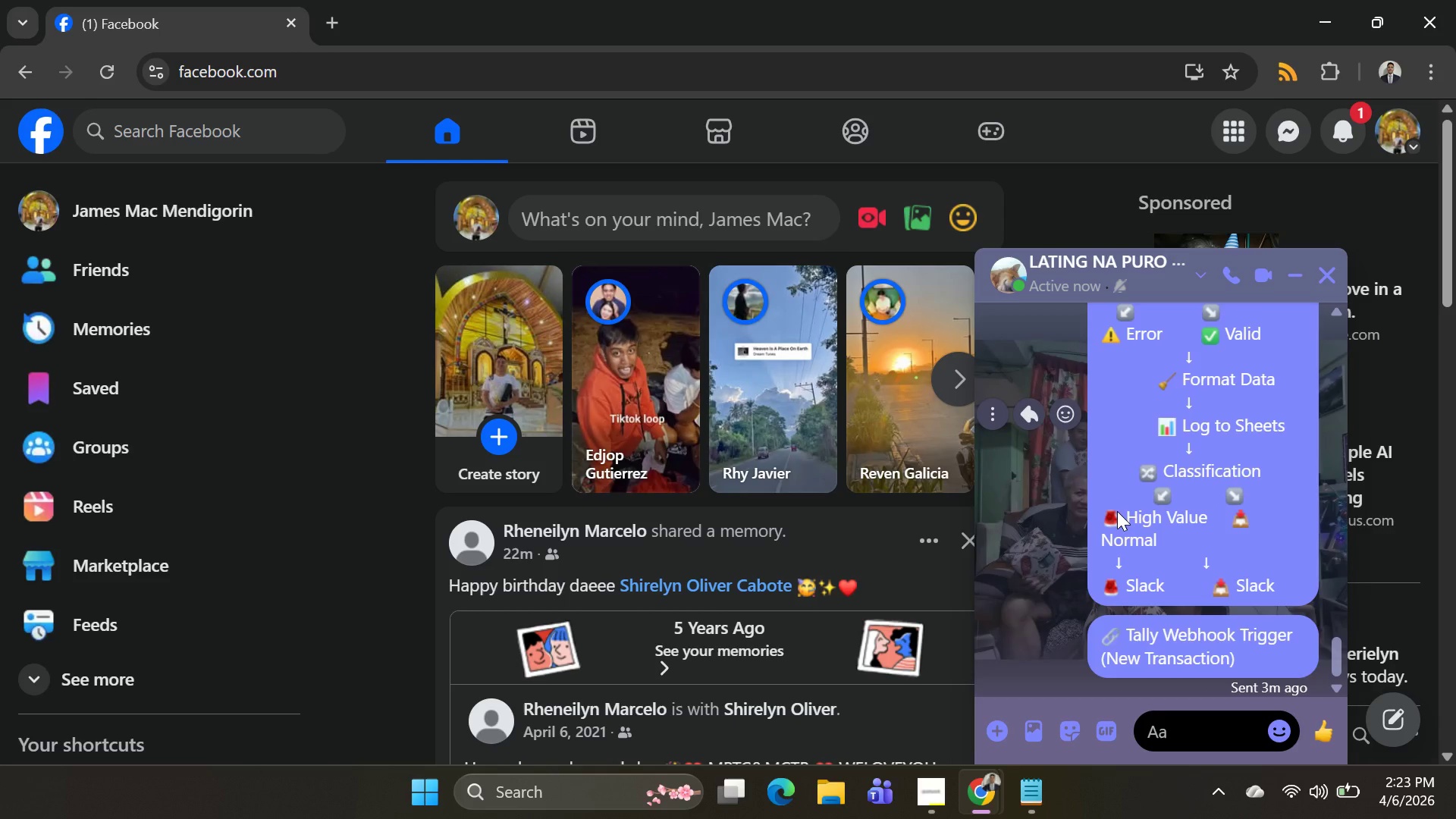 
left_click_drag(start_coordinate=[1099, 508], to_coordinate=[1195, 524])
 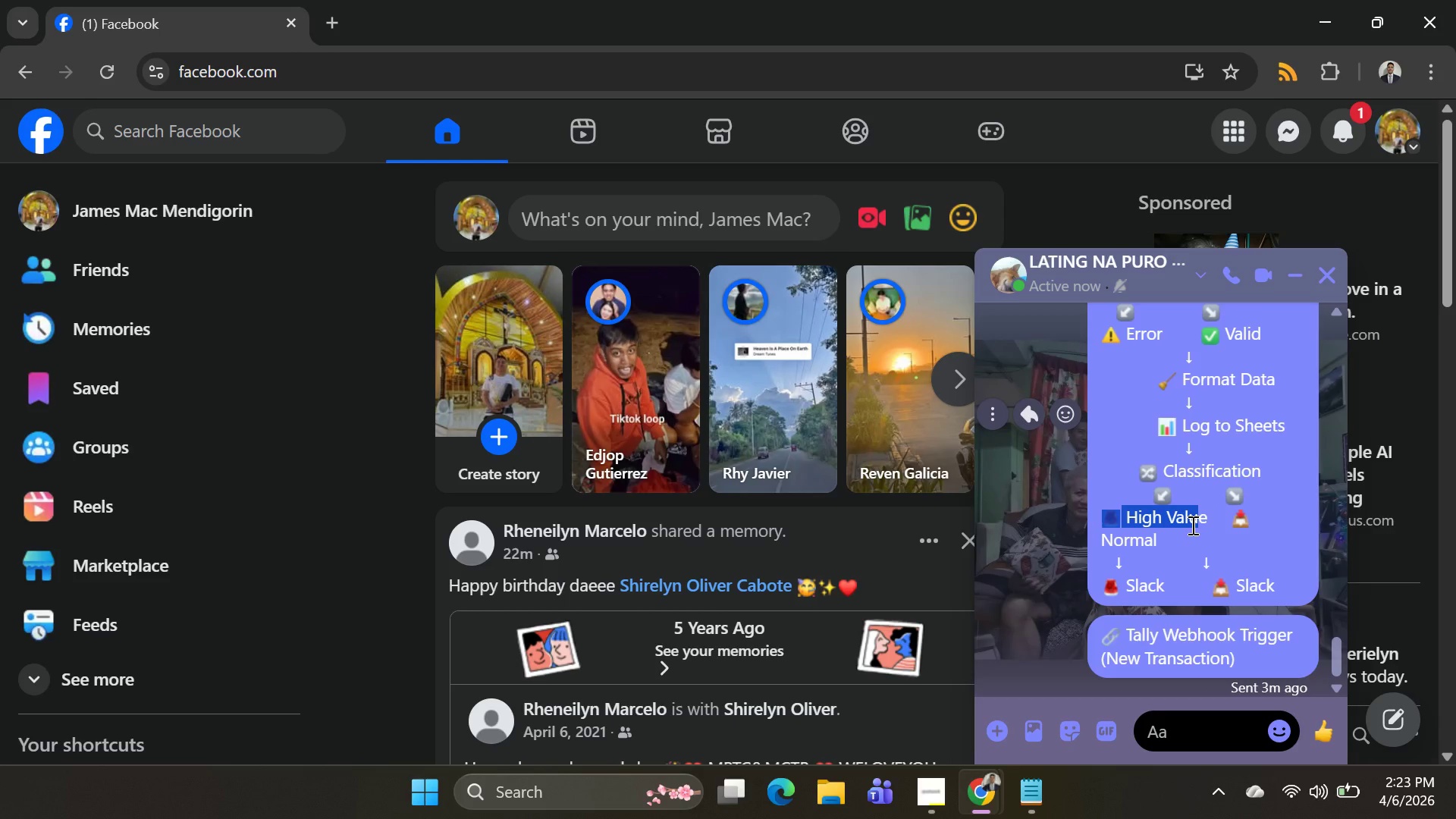 
scroll: coordinate [1191, 524], scroll_direction: down, amount: 3.0
 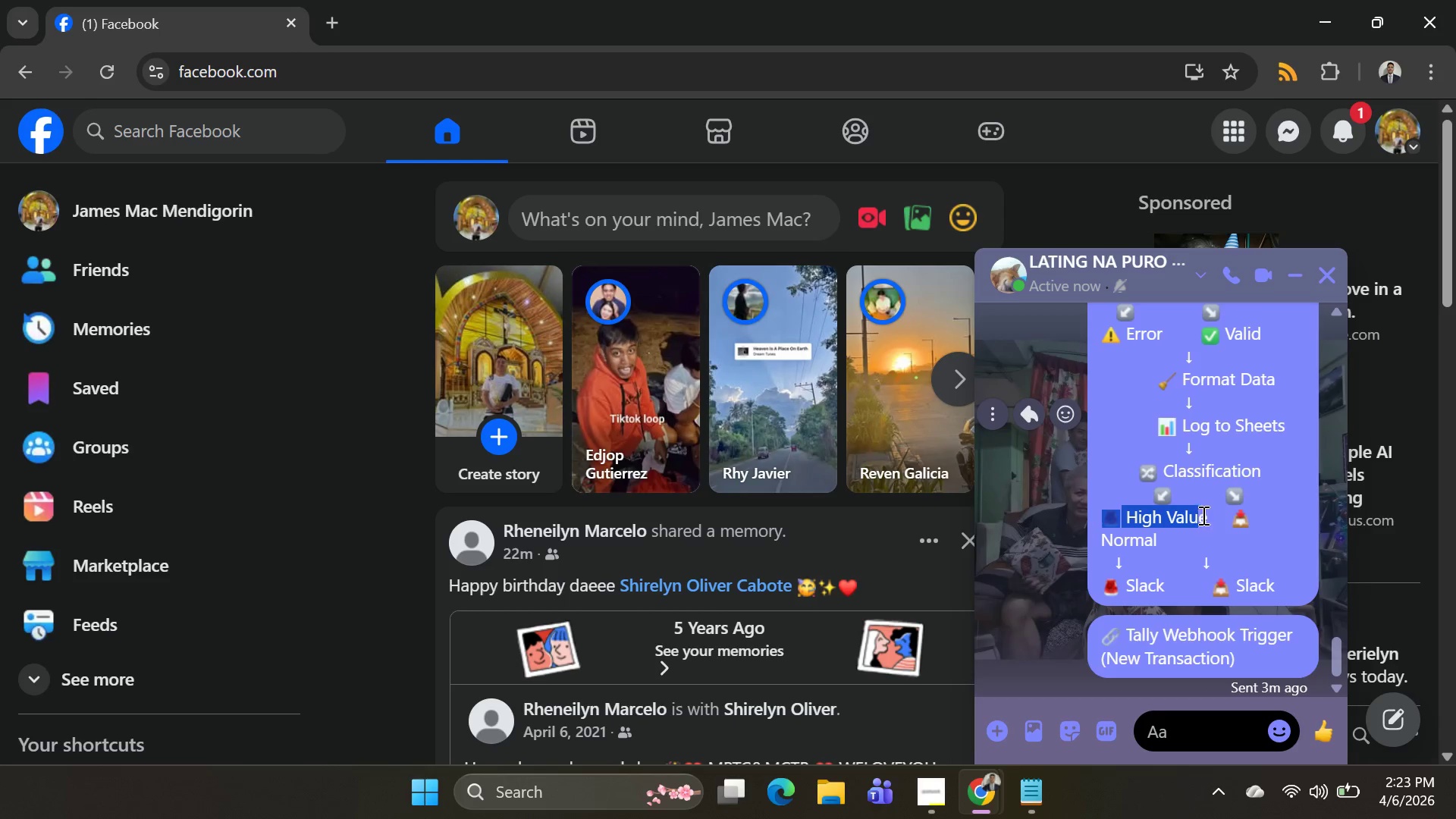 
left_click([1205, 513])
 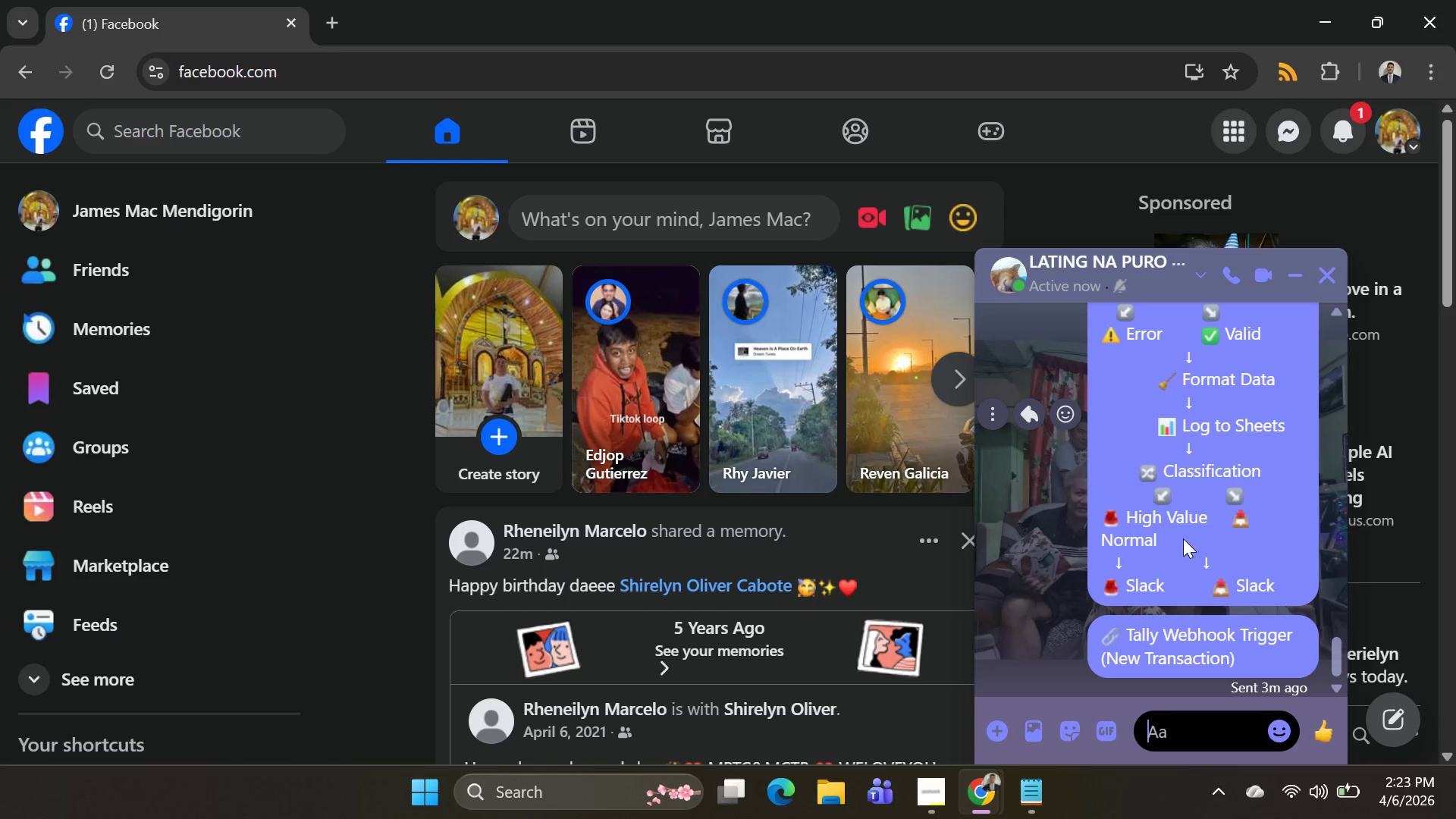 
scroll: coordinate [1181, 538], scroll_direction: down, amount: 4.0
 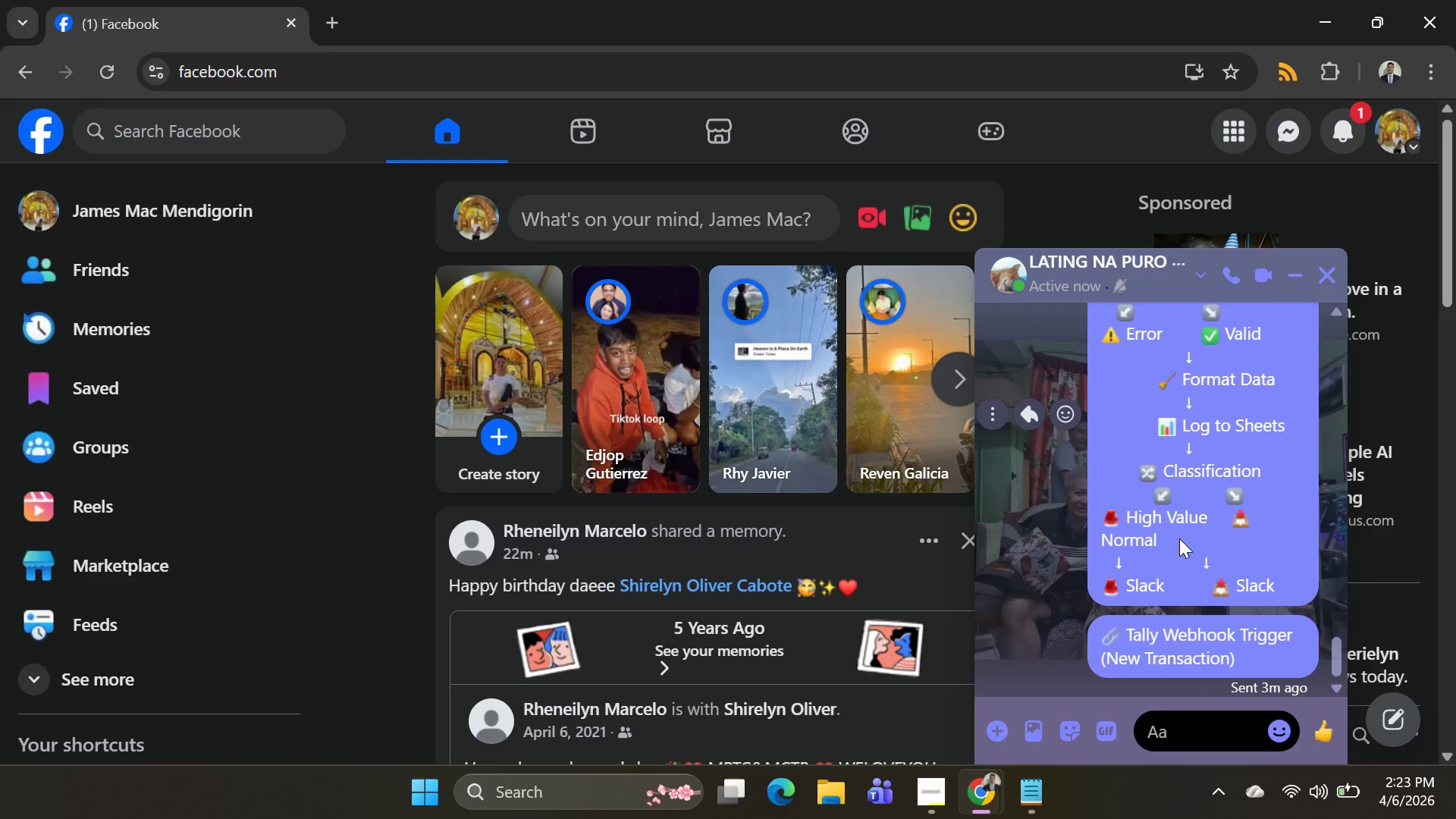 
key(Alt+Control+AltLeft)
 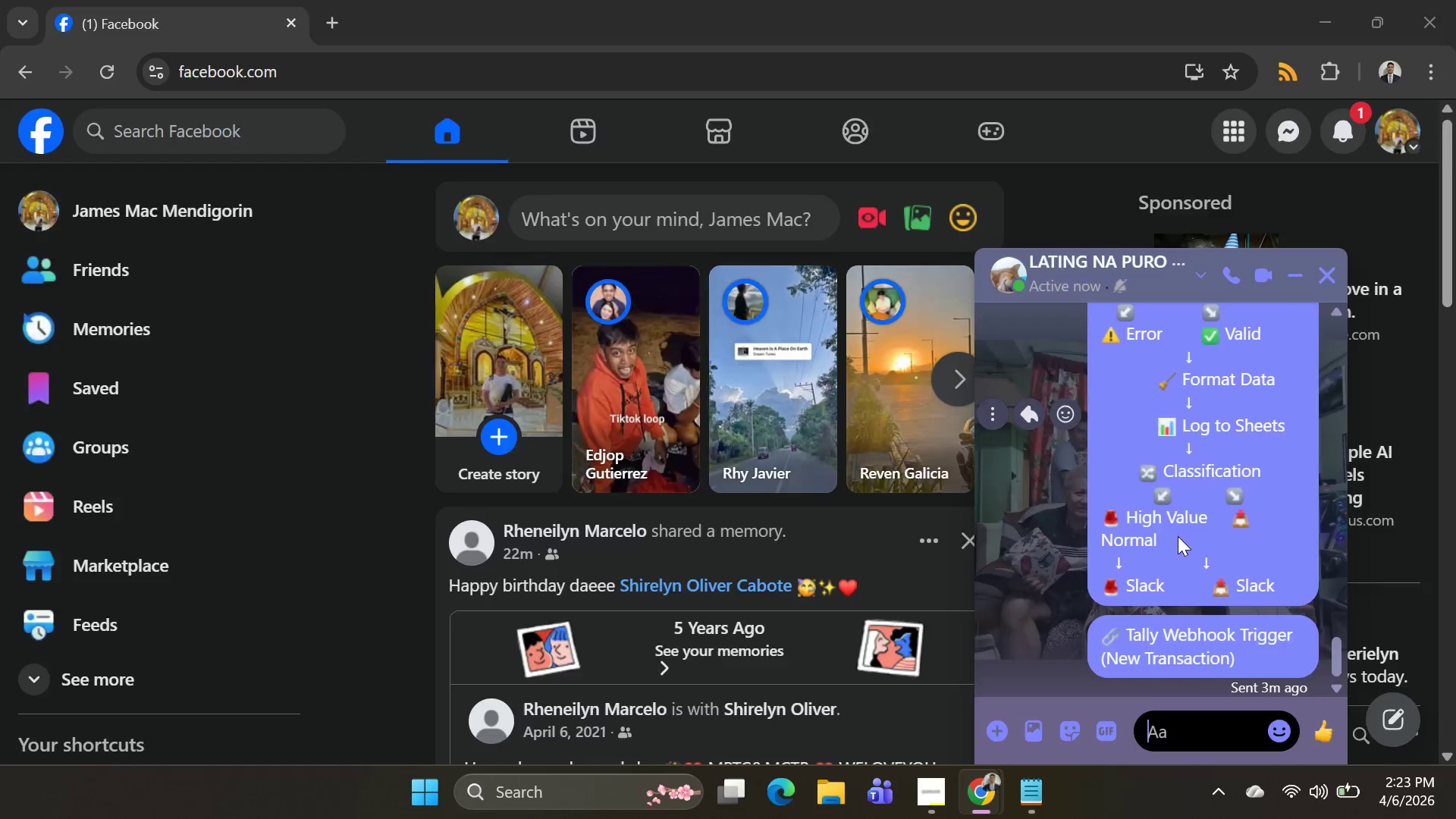 
key(Alt+Control+Tab)
 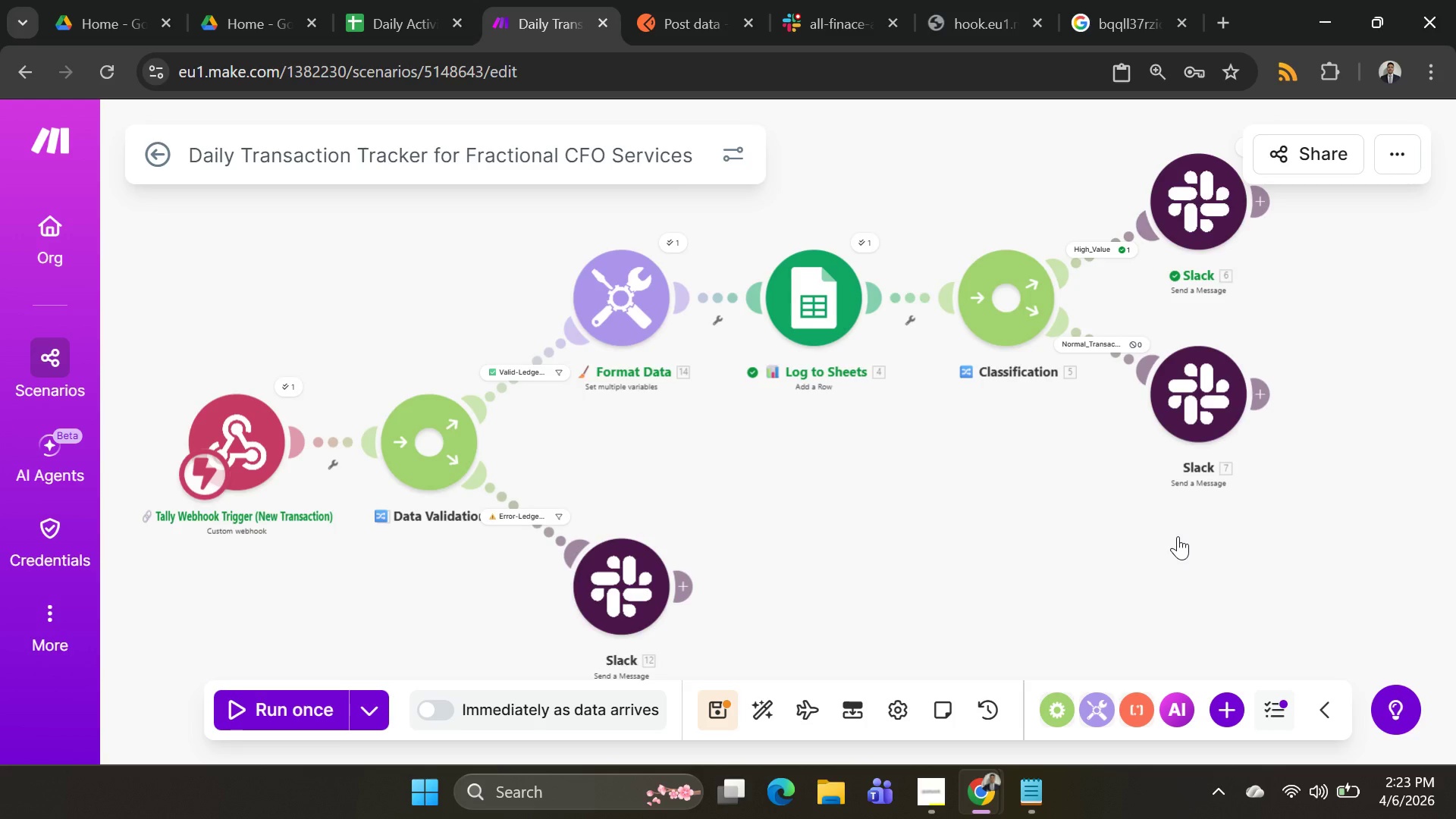 
key(Alt+Control+AltLeft)
 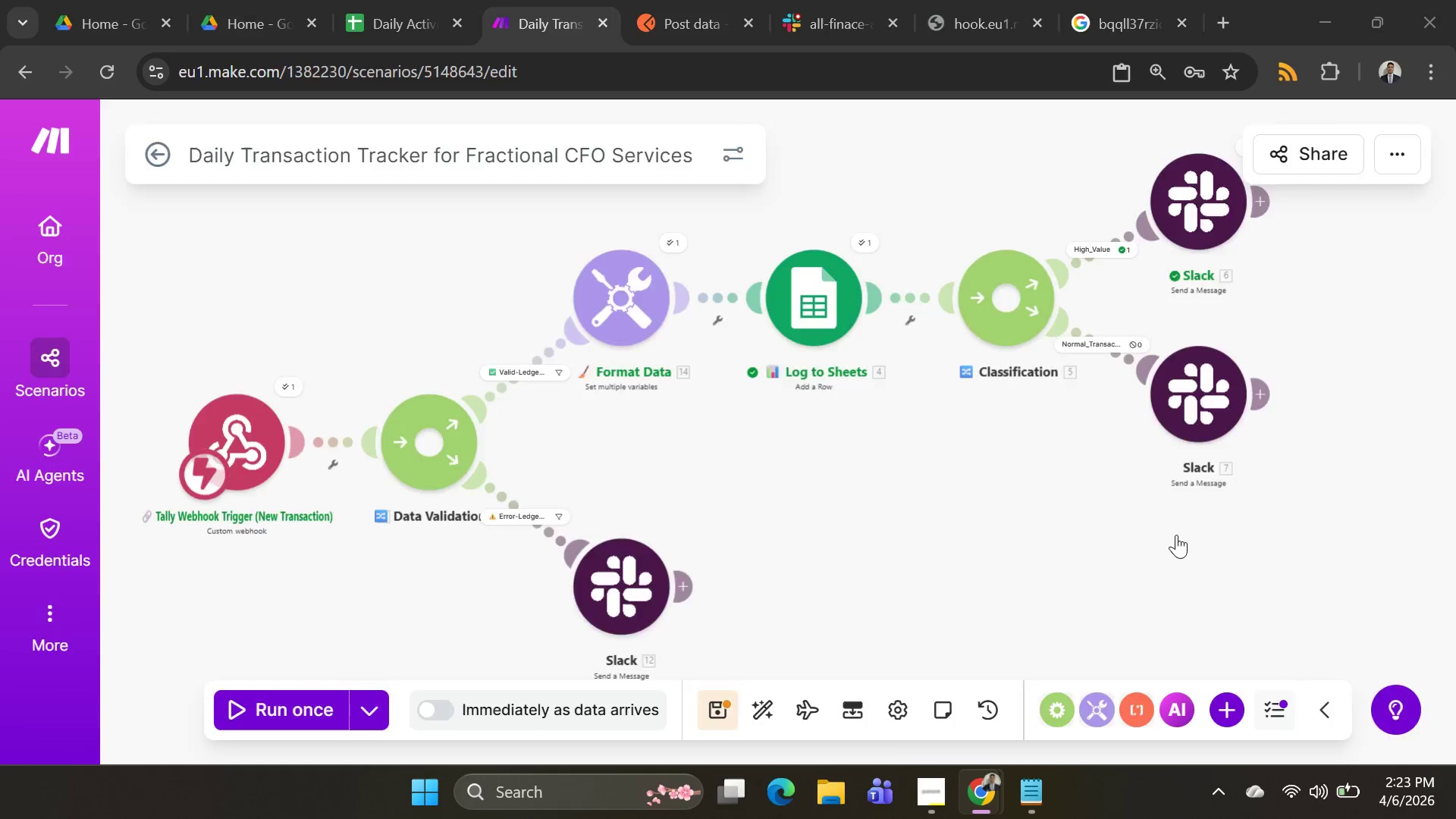 
key(Alt+Control+Tab)
 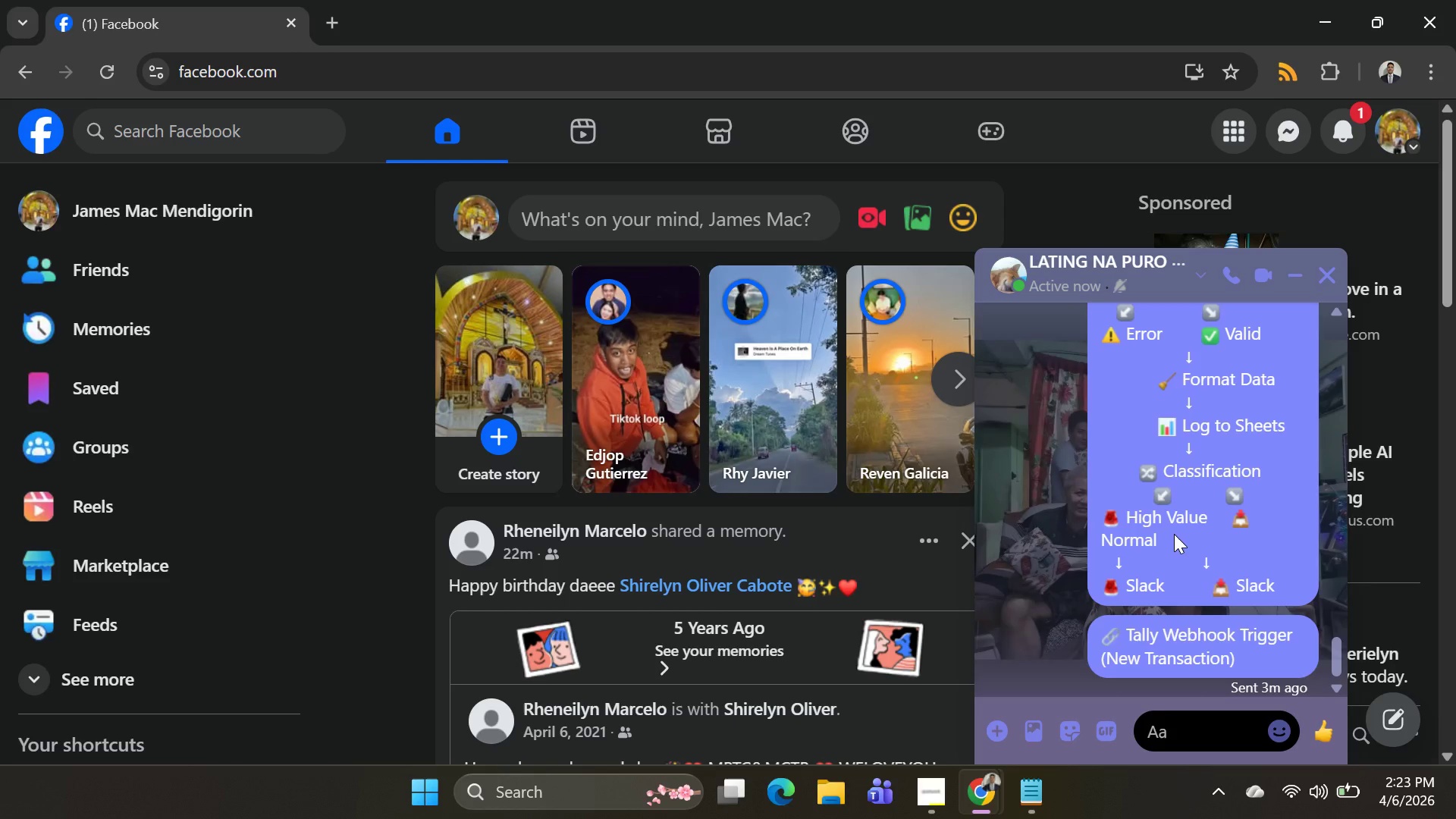 
key(Alt+Control+AltLeft)
 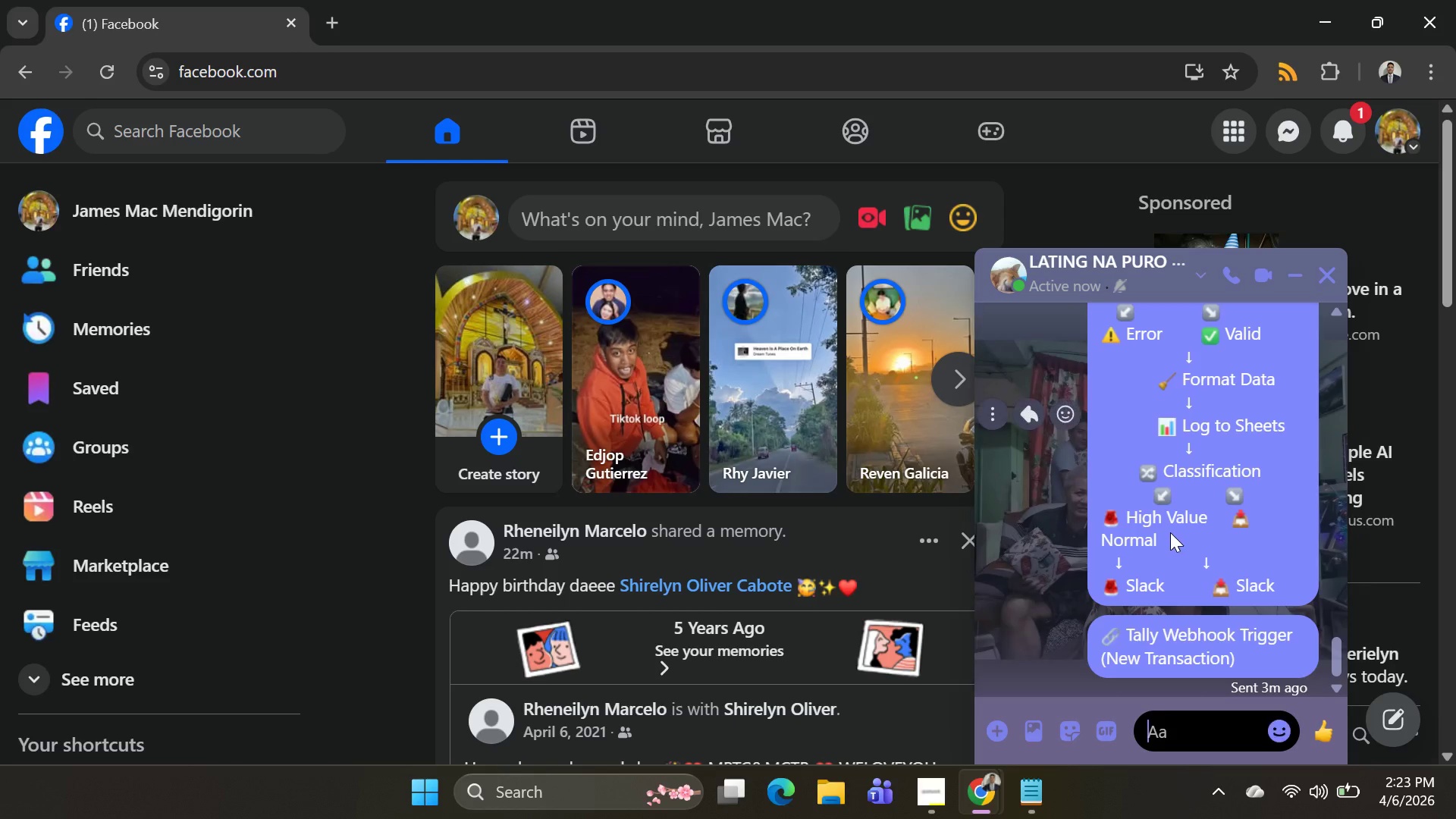 
key(Alt+Control+Tab)
 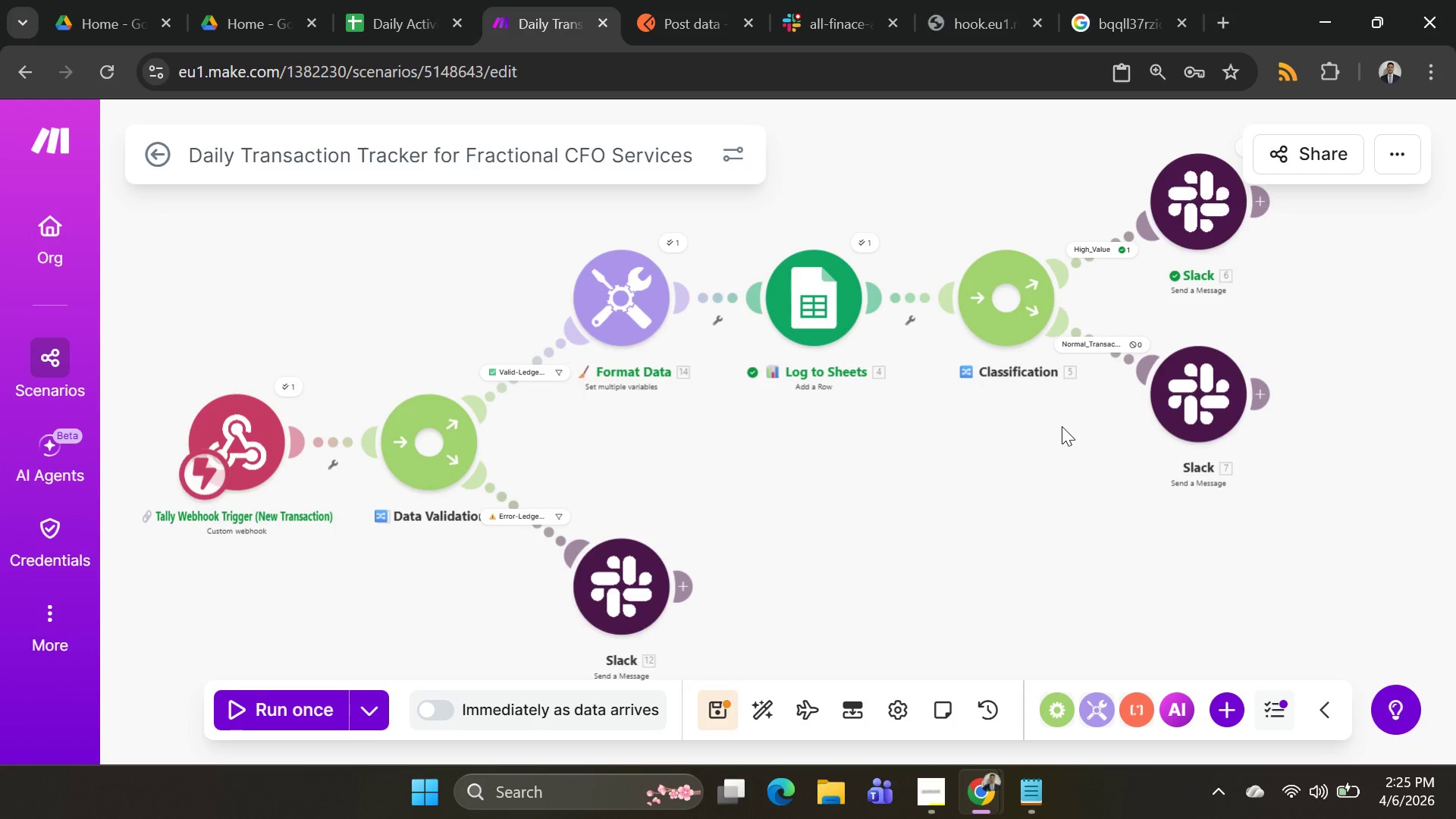 
wait(145.94)
 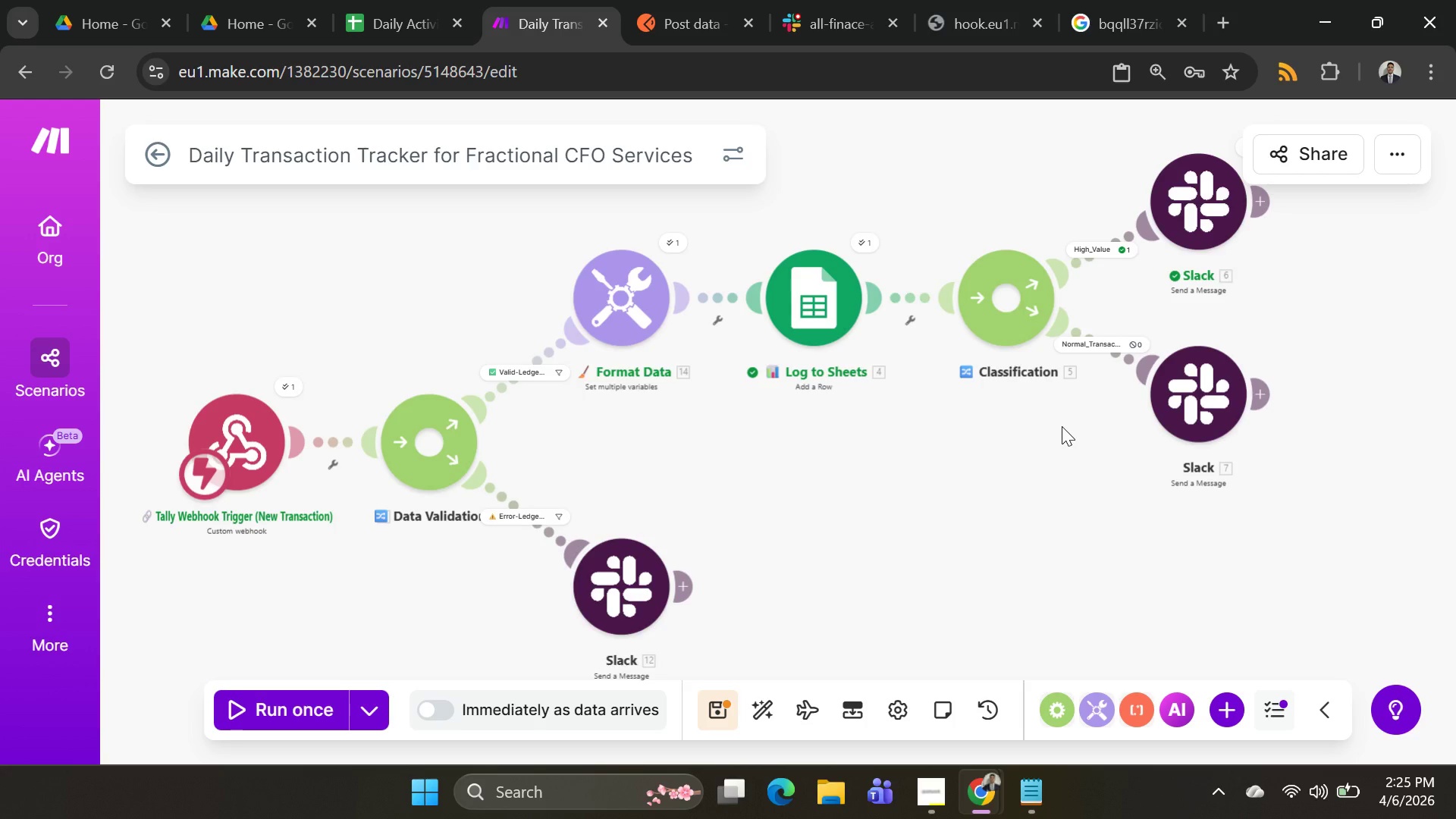 
left_click([607, 458])
 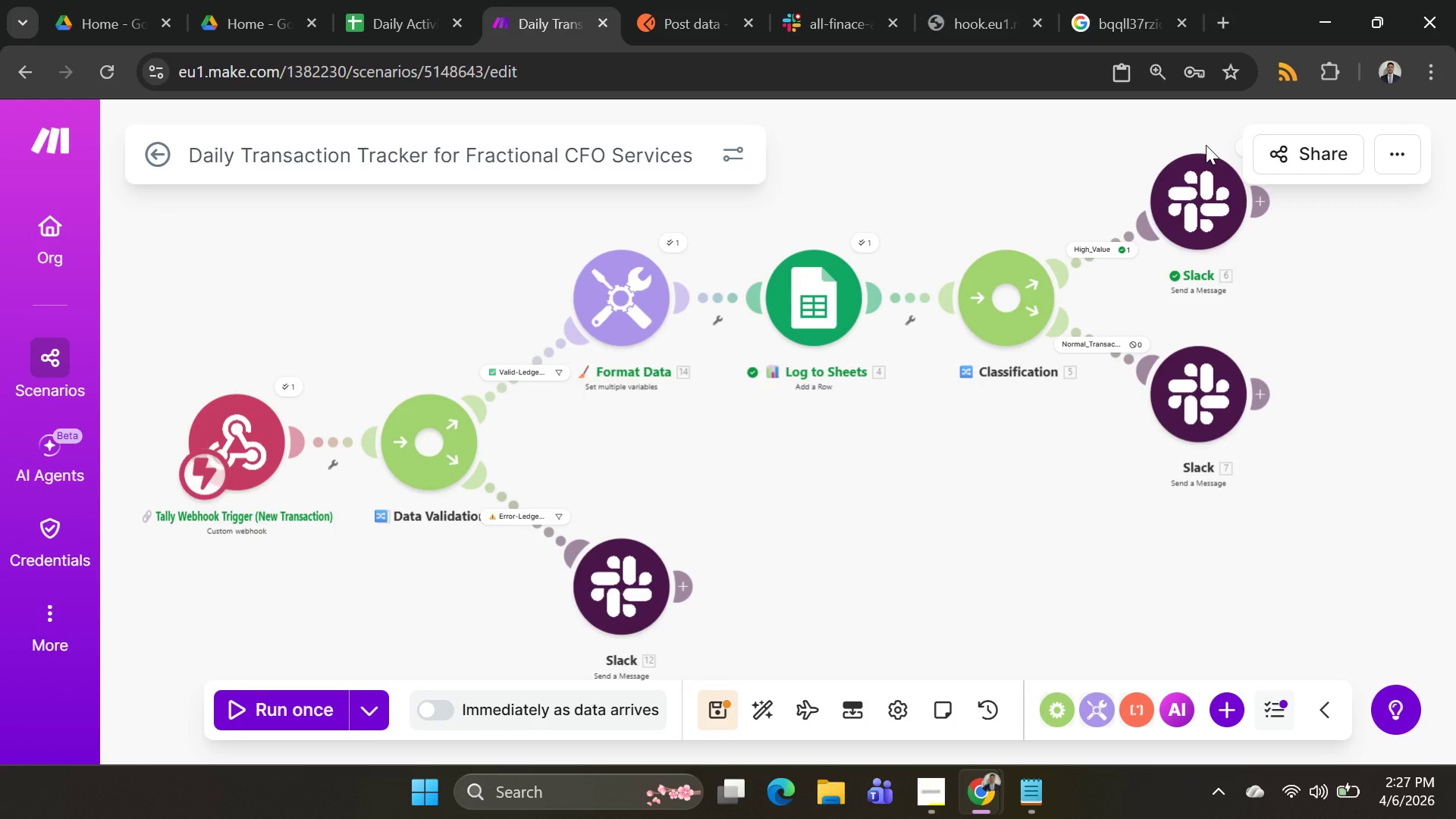 
wait(95.03)
 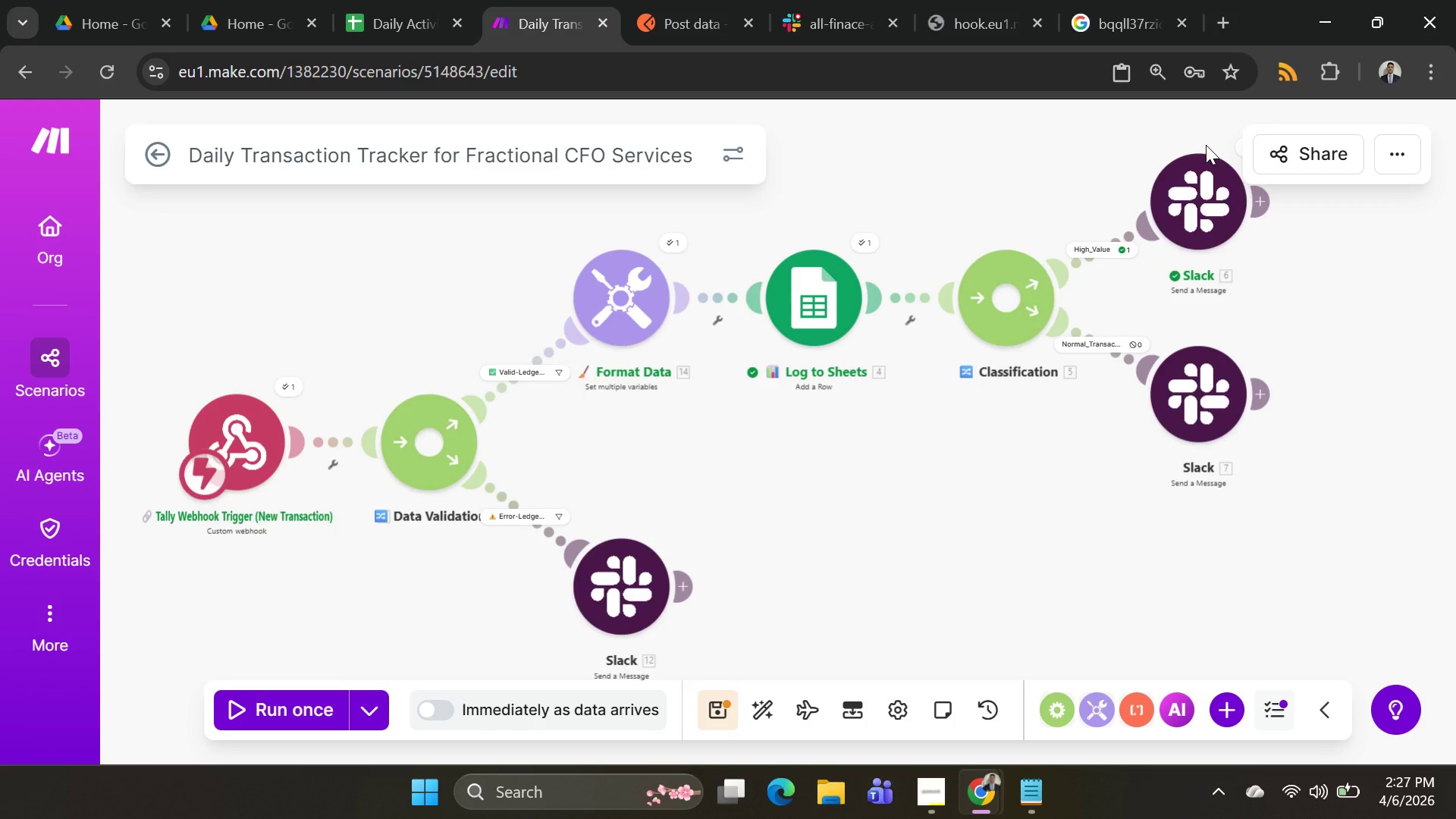 
key(Alt+AltLeft)
 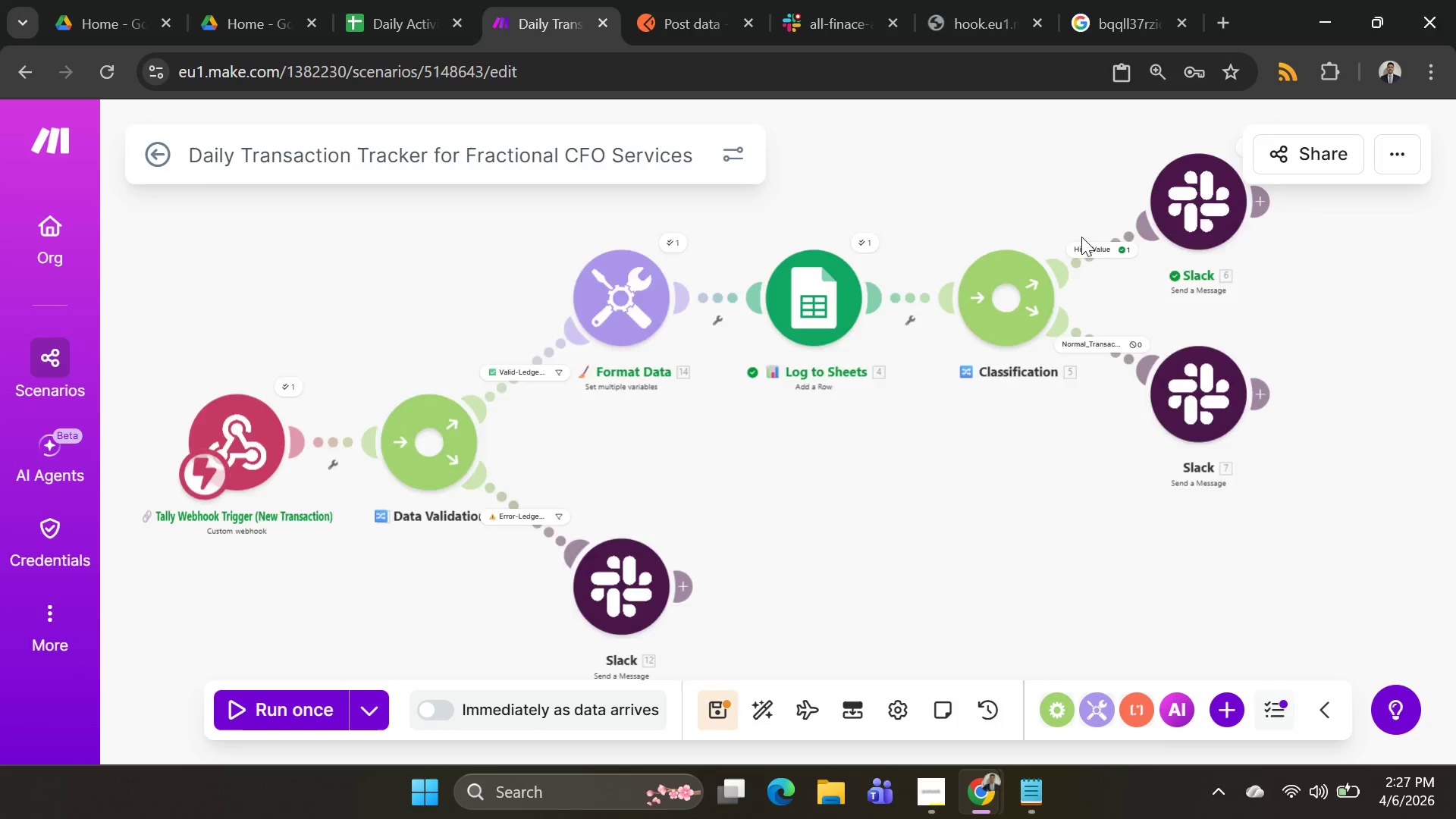 
key(Alt+Tab)
 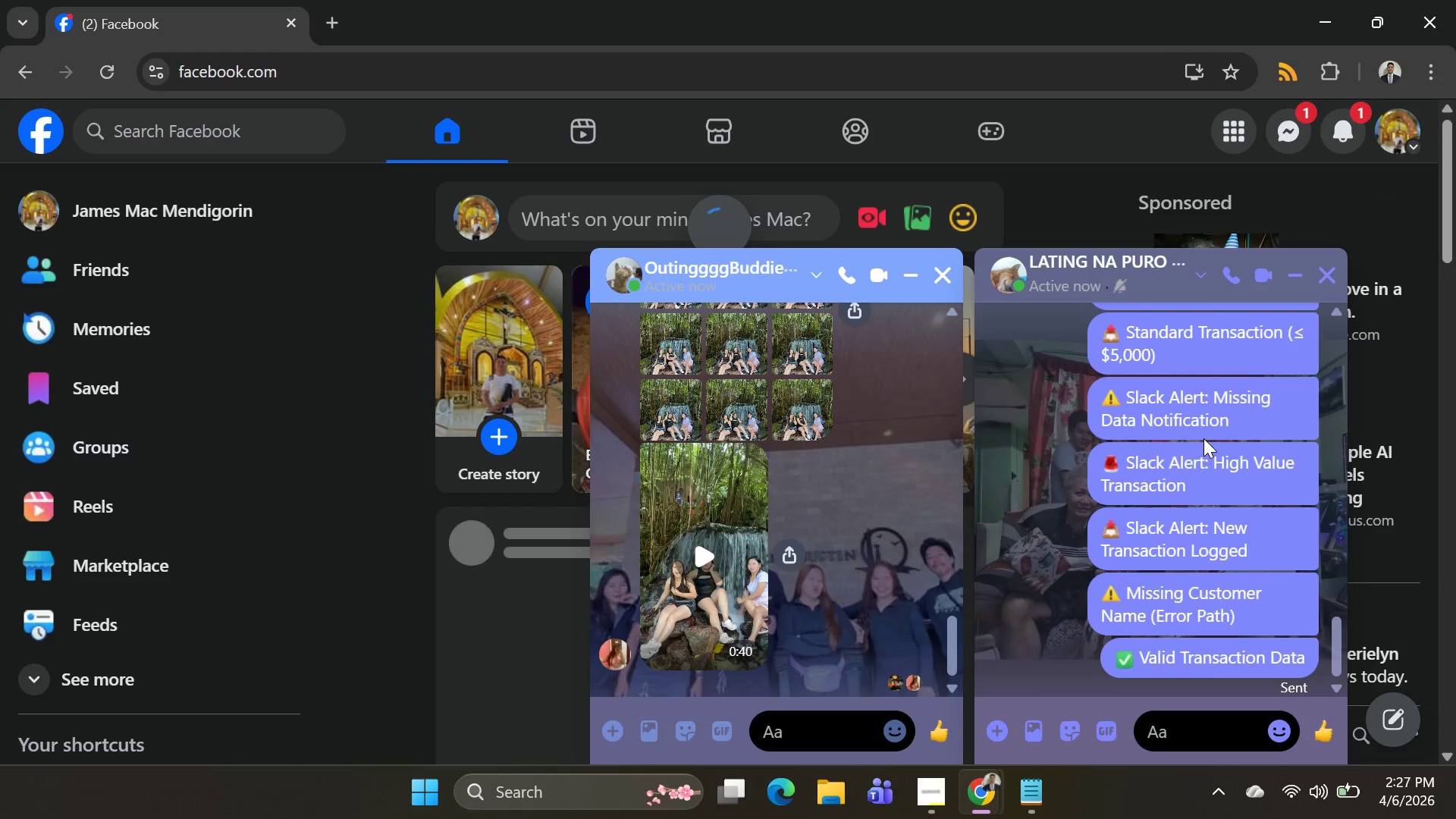 
scroll: coordinate [1188, 458], scroll_direction: up, amount: 2.0
 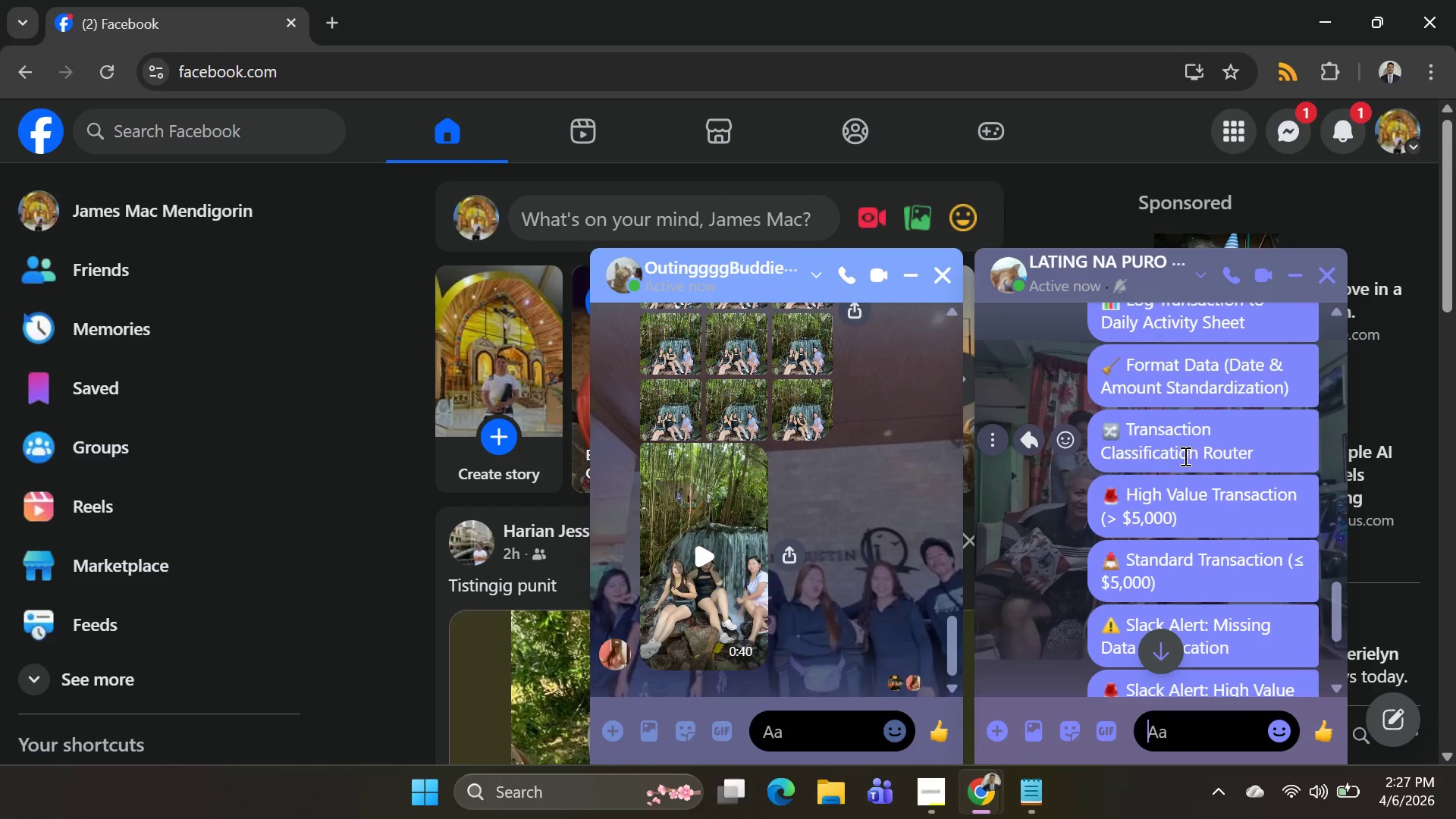 
key(Alt+AltLeft)
 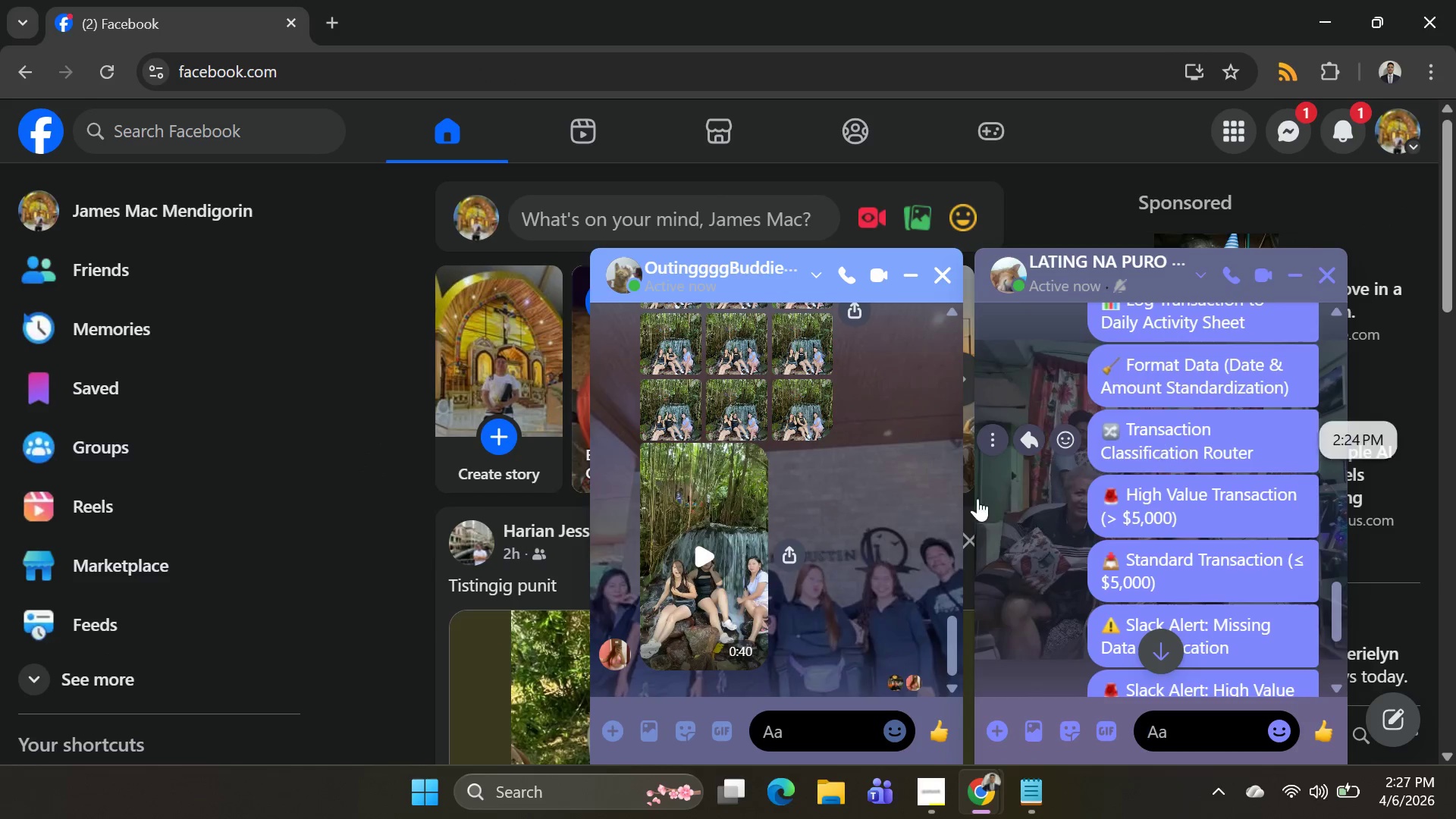 
key(Alt+Tab)
 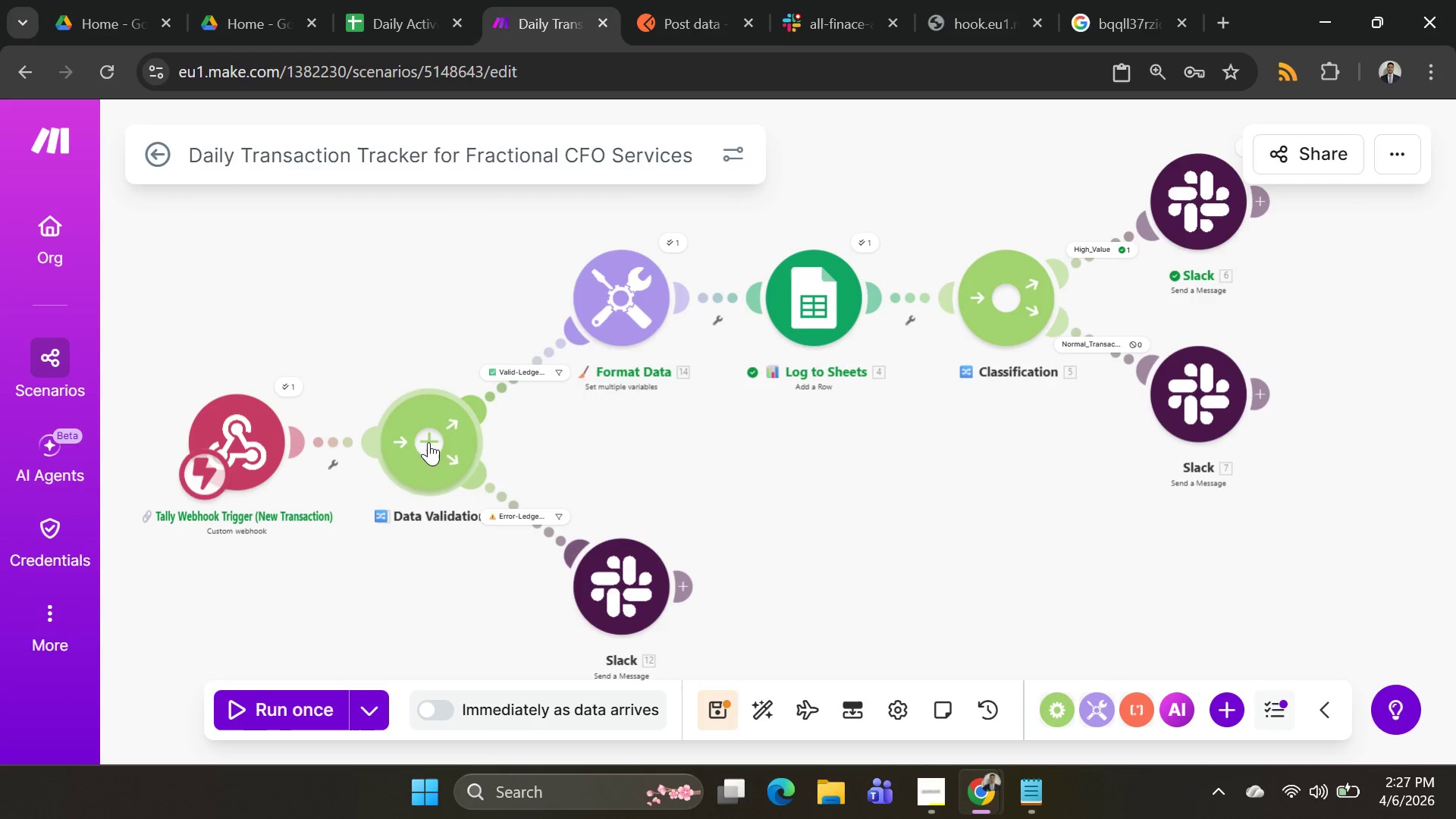 
wait(6.26)
 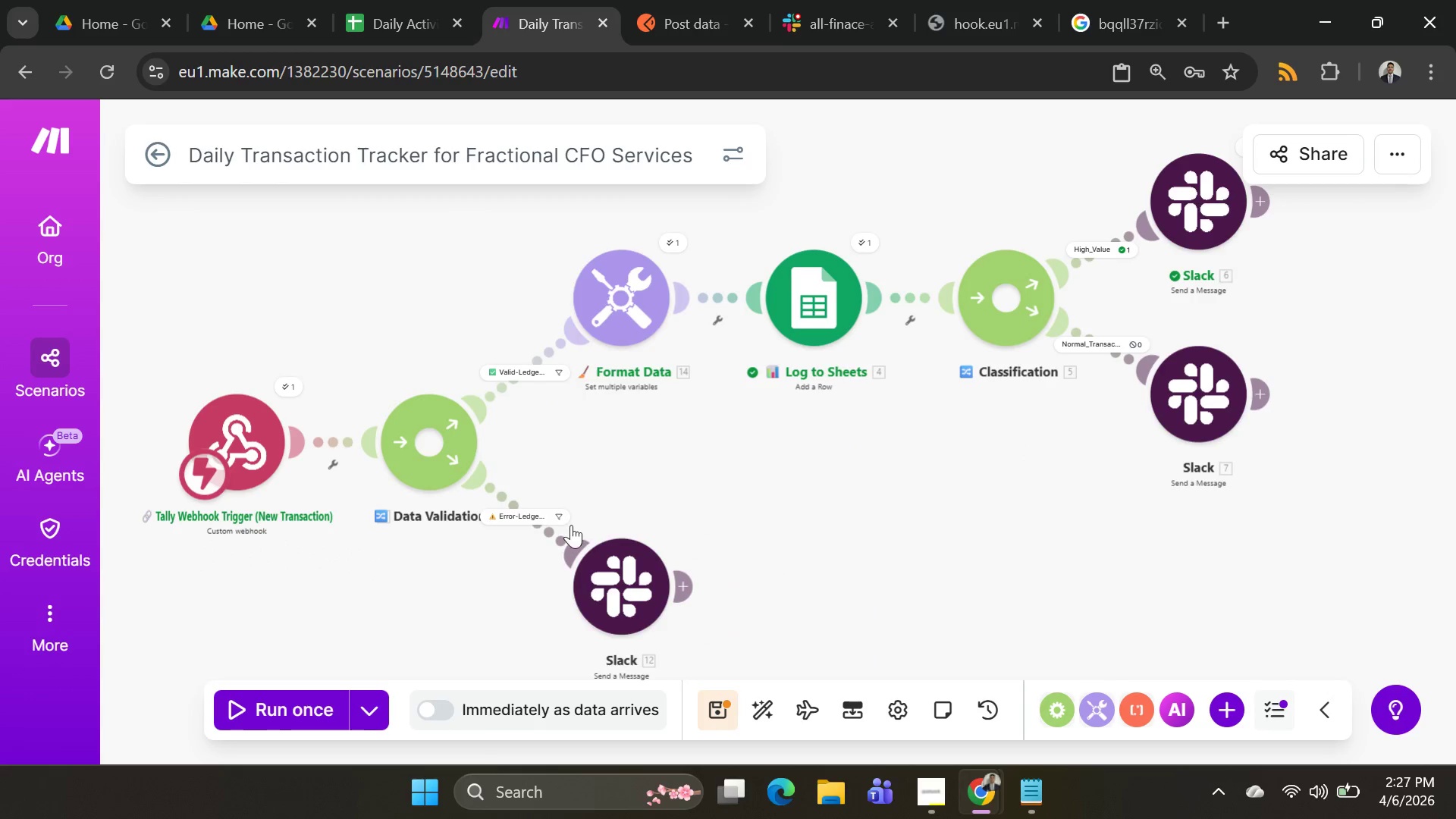 
key(Alt+AltLeft)
 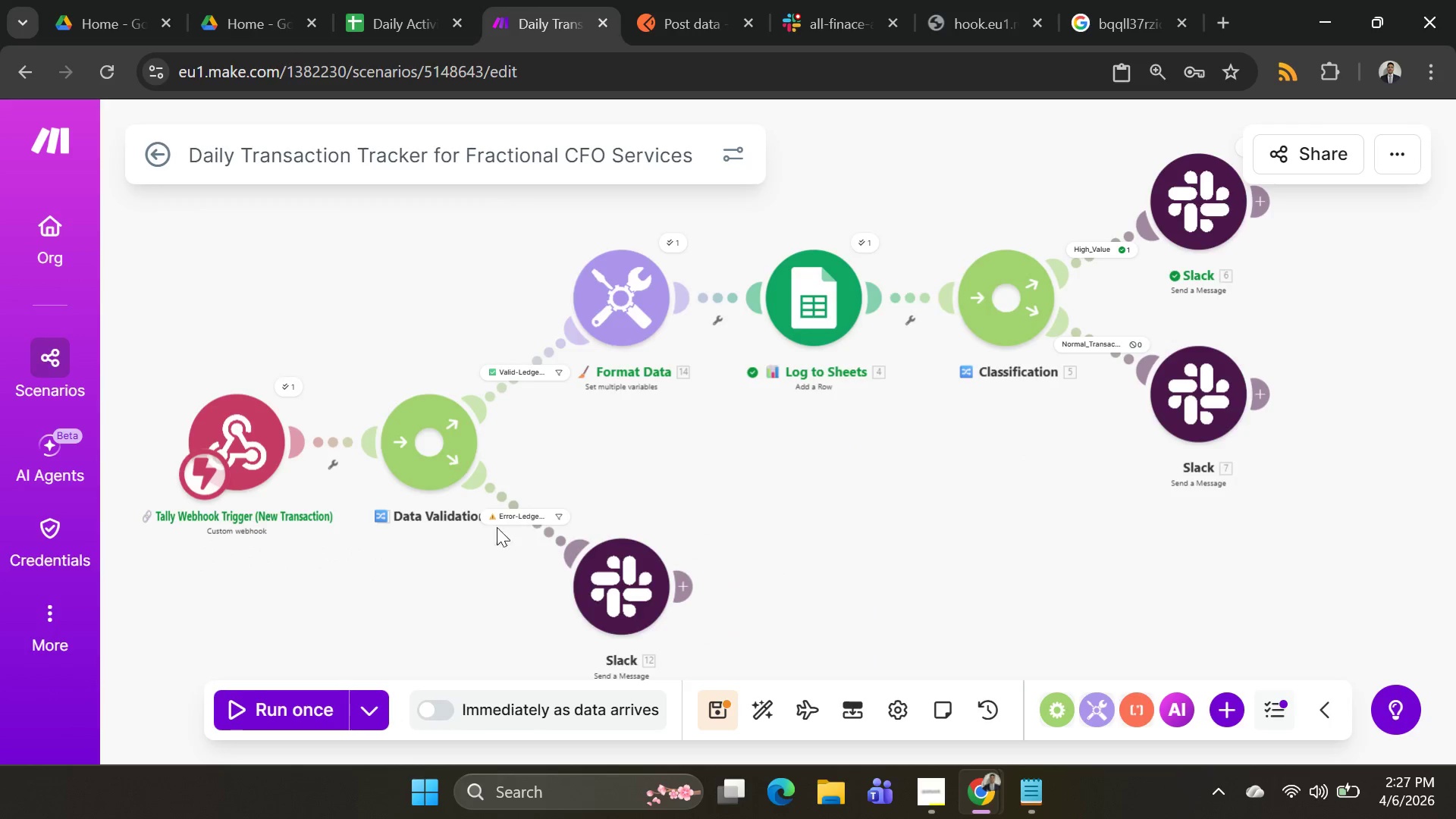 
key(Alt+Tab)
 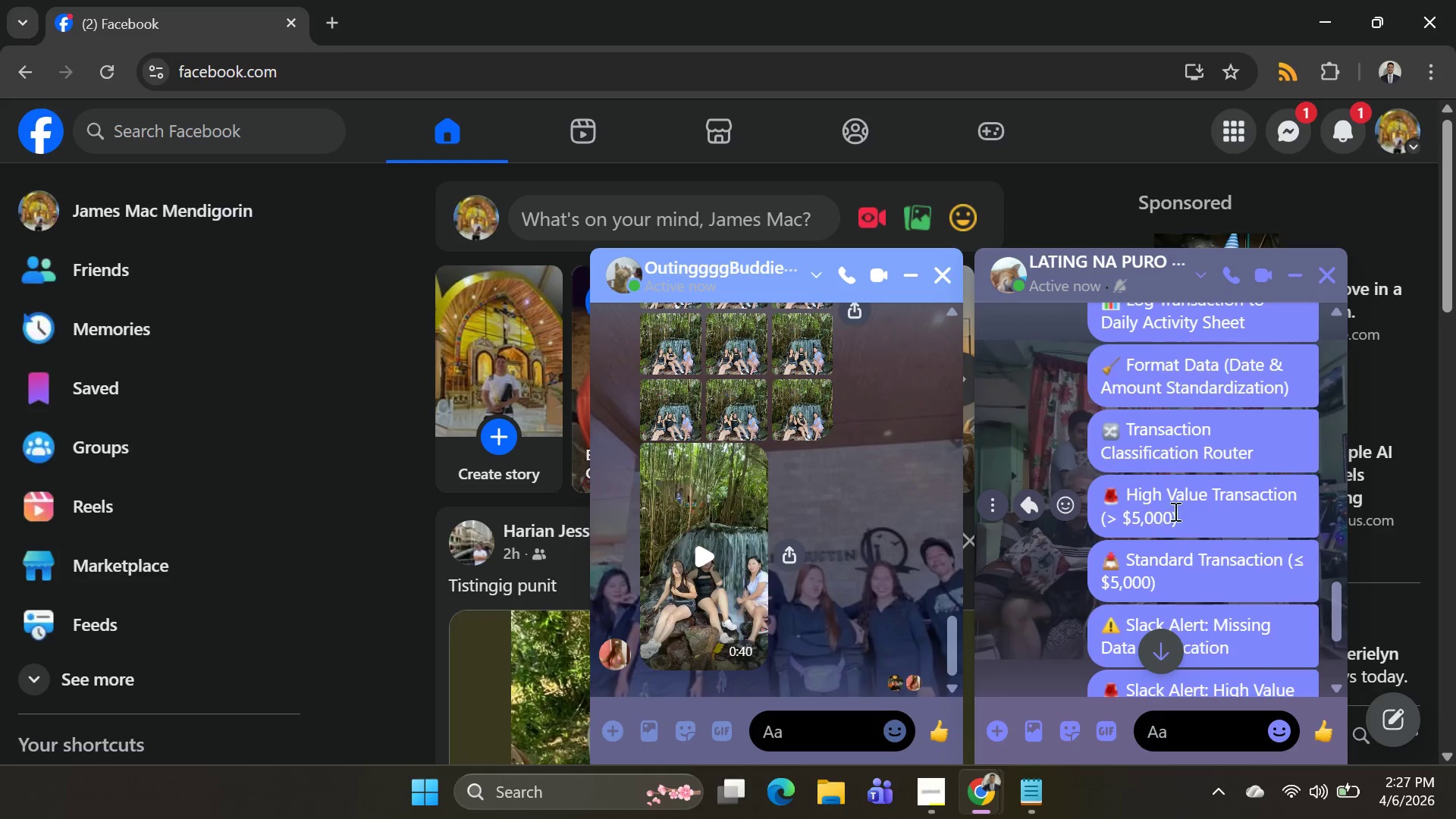 
scroll: coordinate [1179, 504], scroll_direction: up, amount: 2.0
 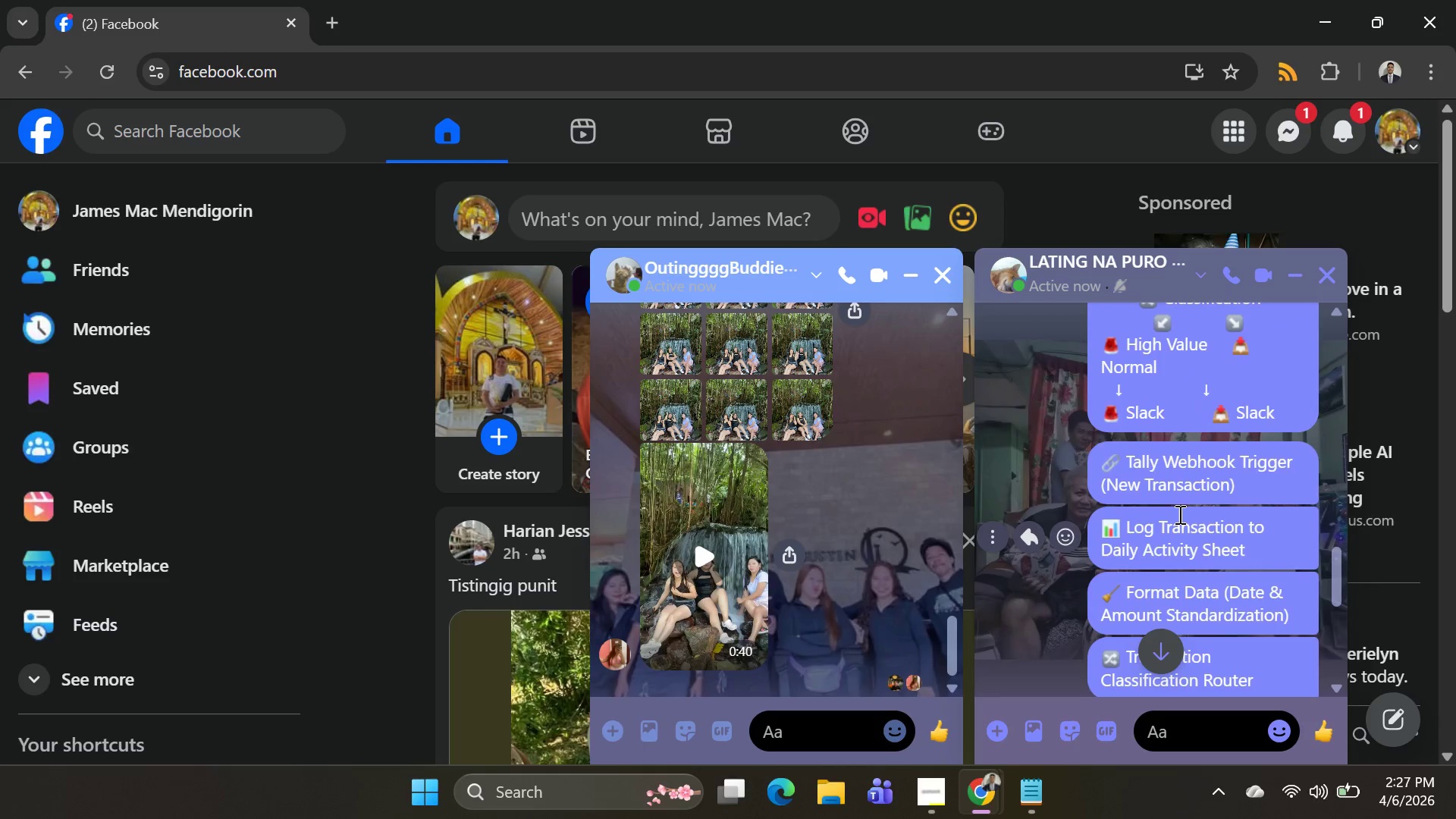 
scroll: coordinate [1179, 528], scroll_direction: down, amount: 2.0
 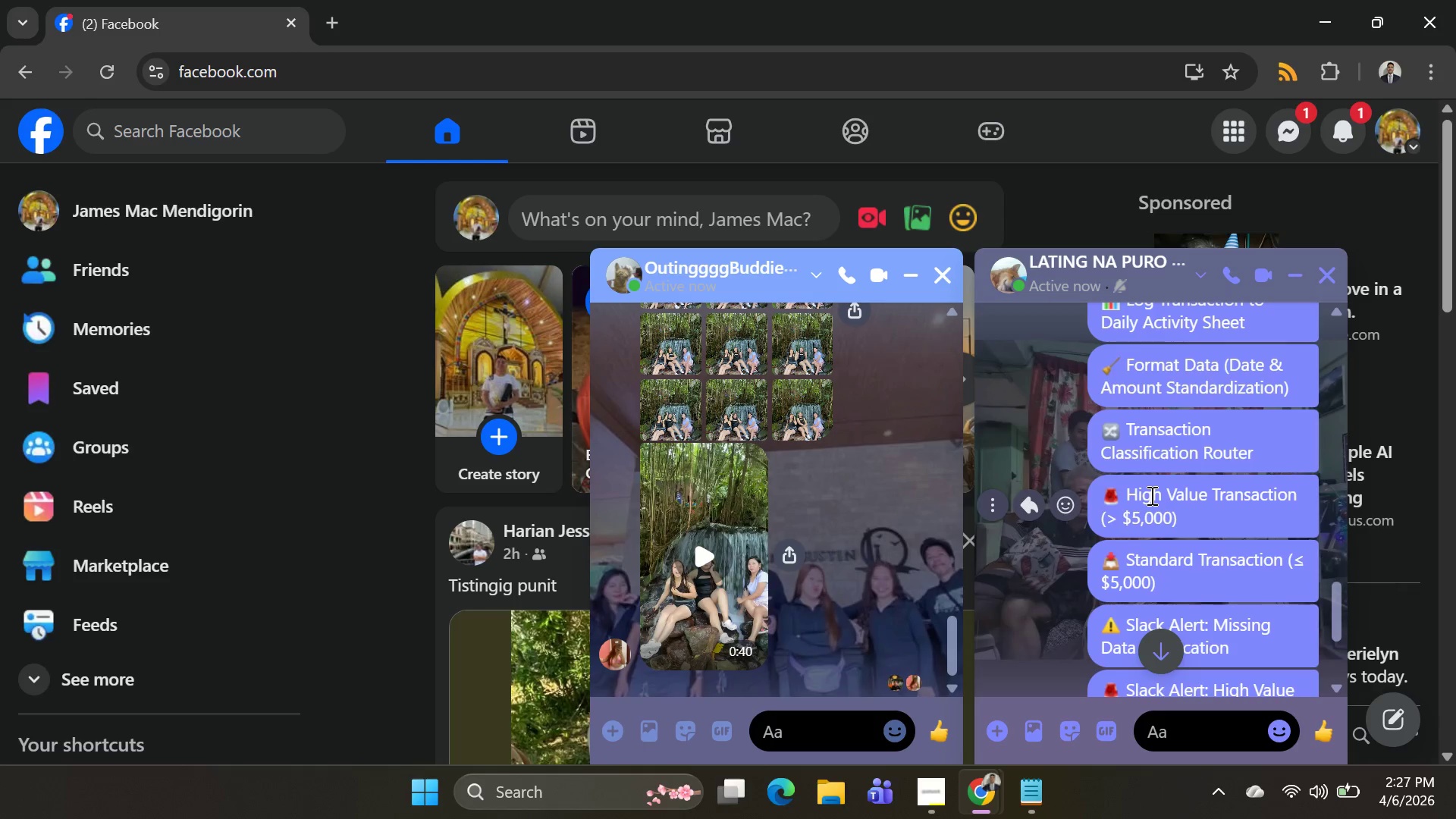 
wait(7.18)
 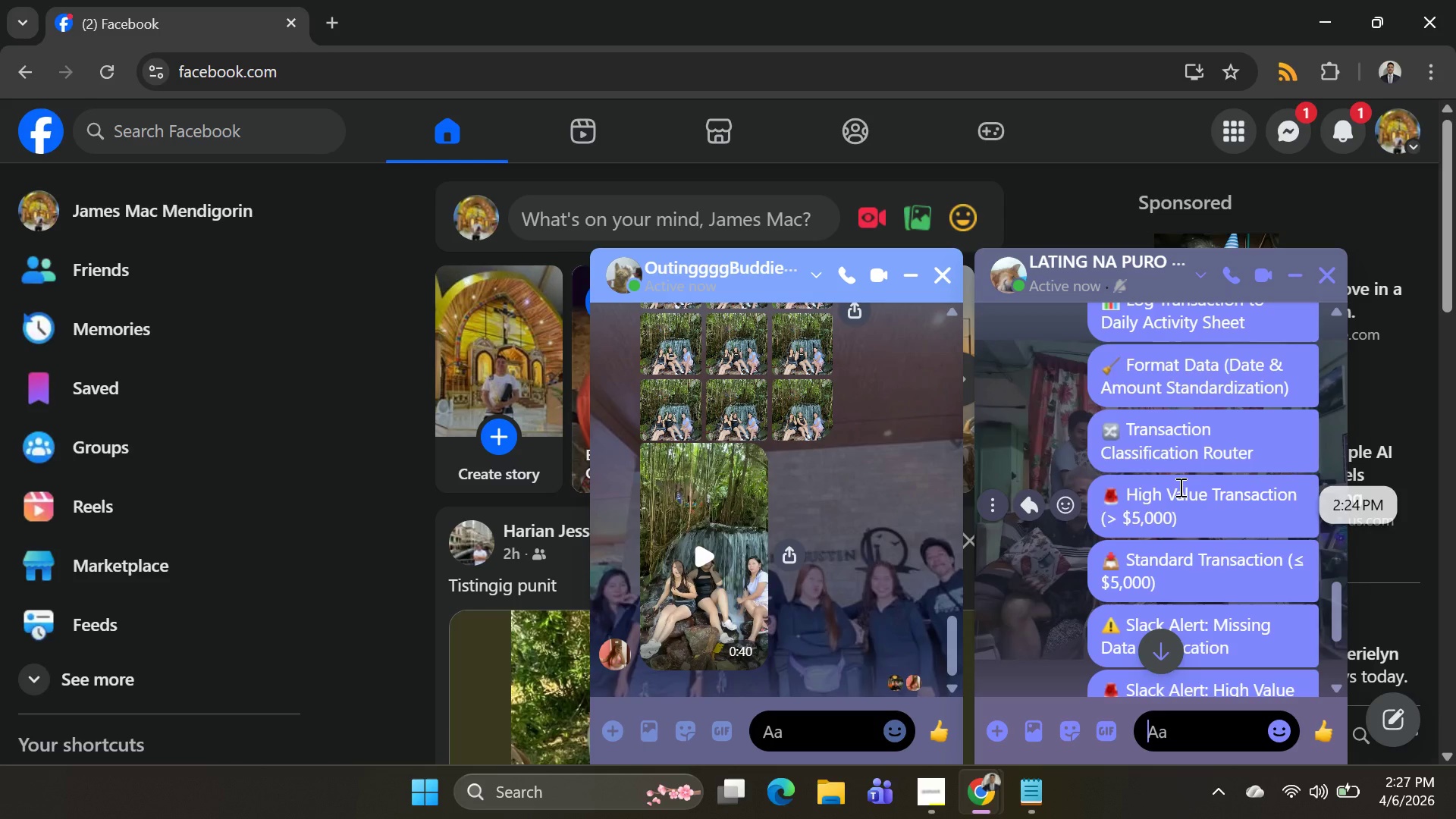 
left_click_drag(start_coordinate=[1102, 425], to_coordinate=[1266, 457])
 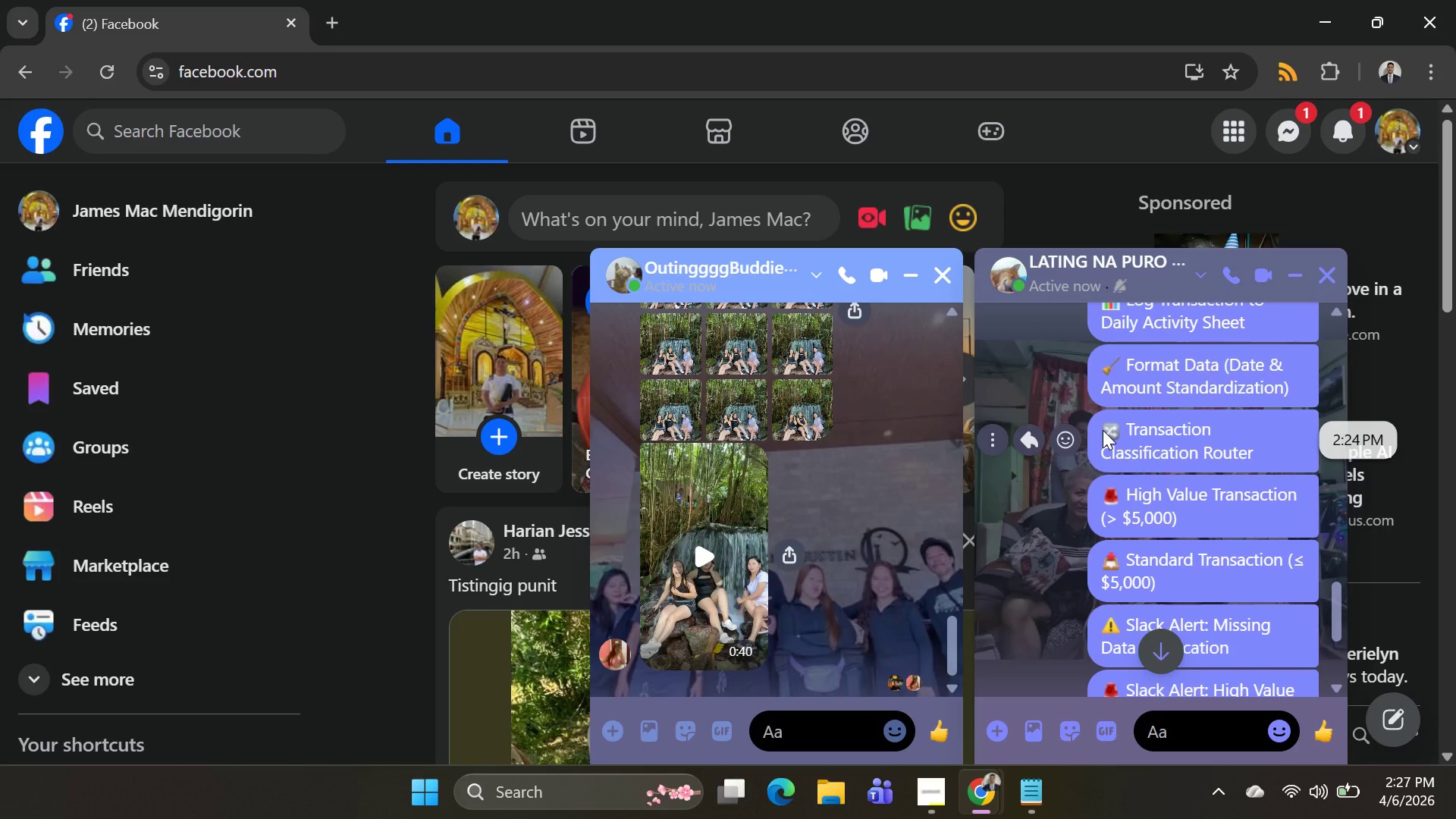 
left_click_drag(start_coordinate=[1100, 428], to_coordinate=[1198, 455])
 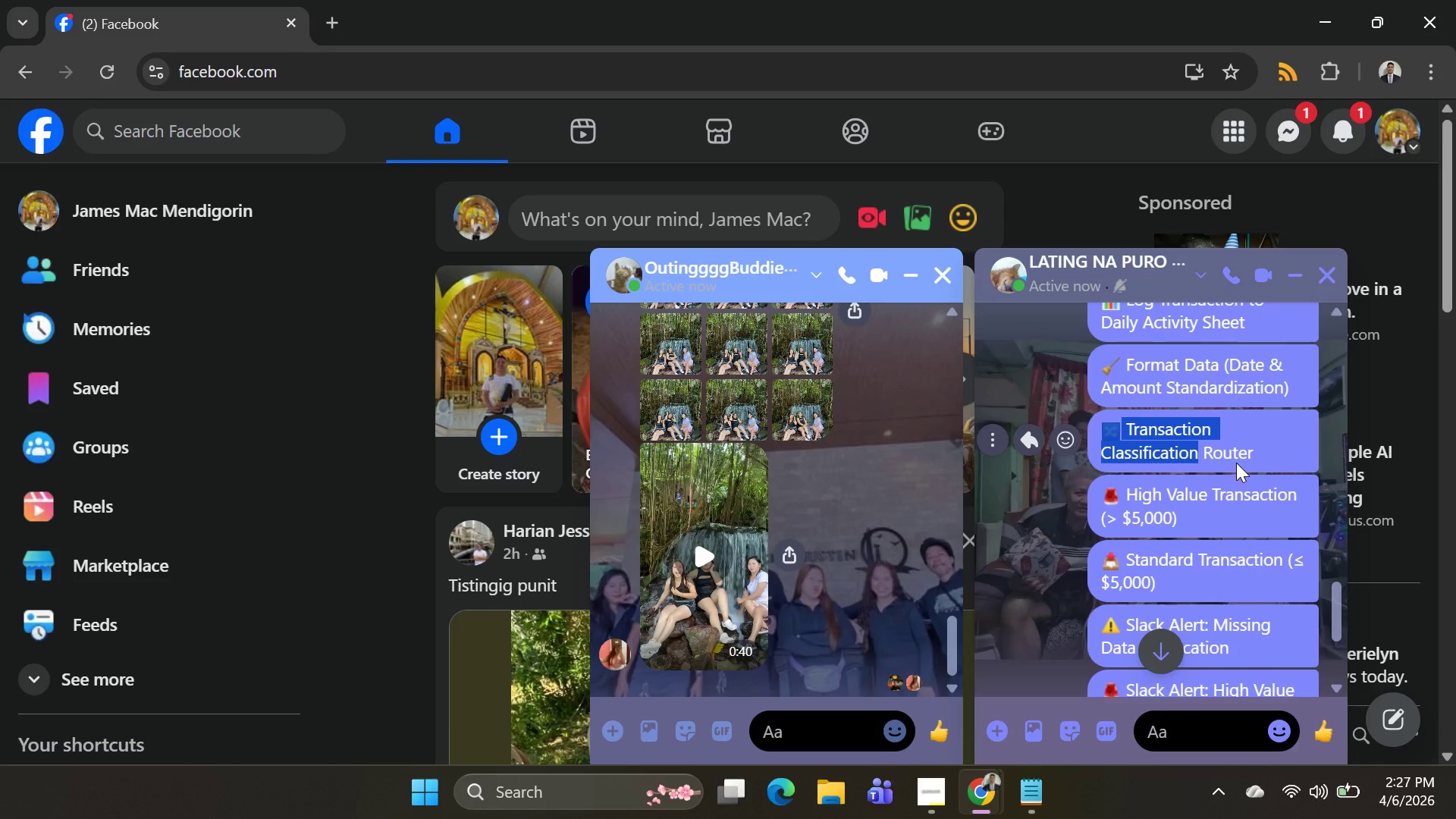 
hold_key(key=ControlLeft, duration=0.55)
 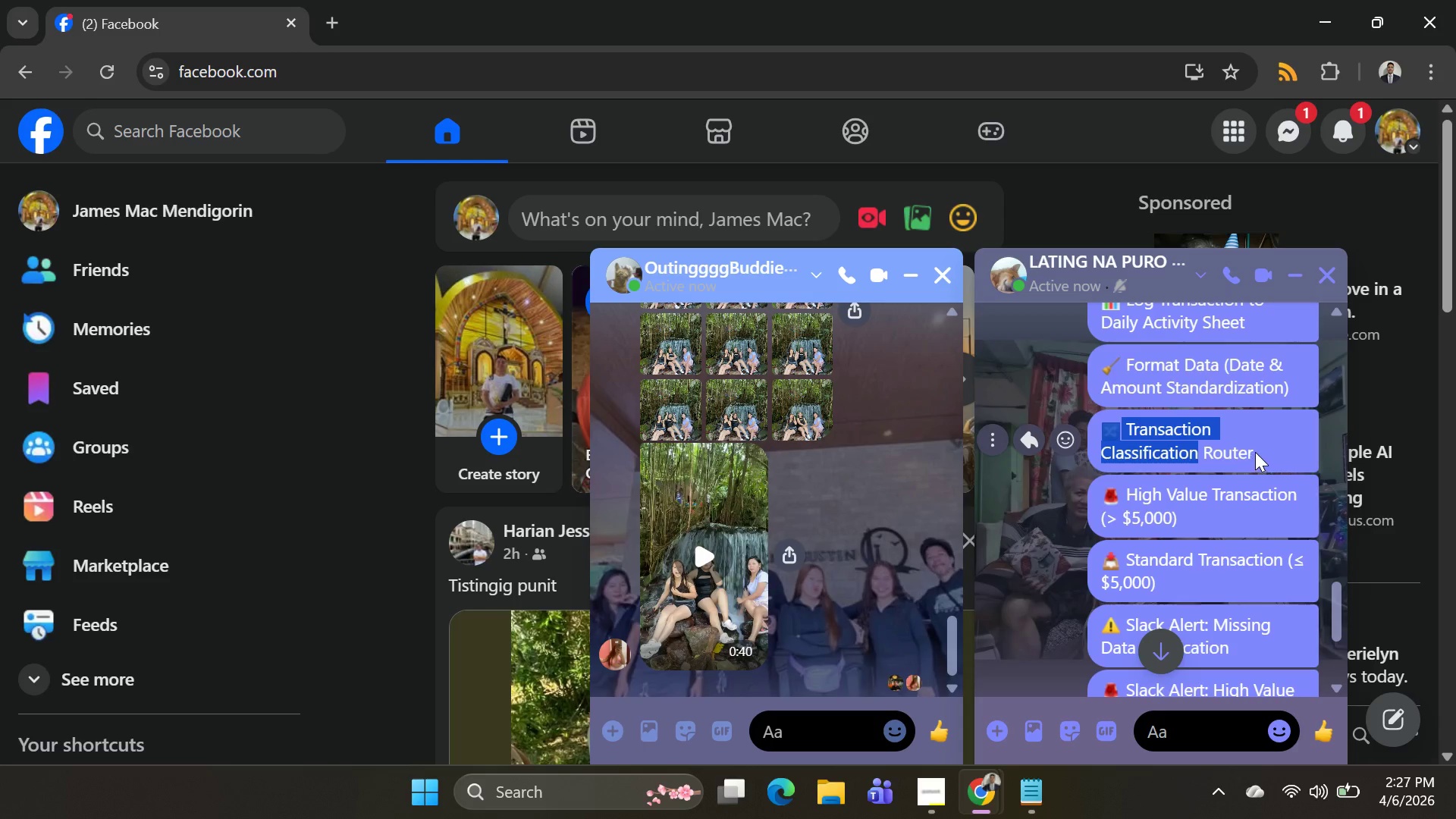 
key(Control+C)
 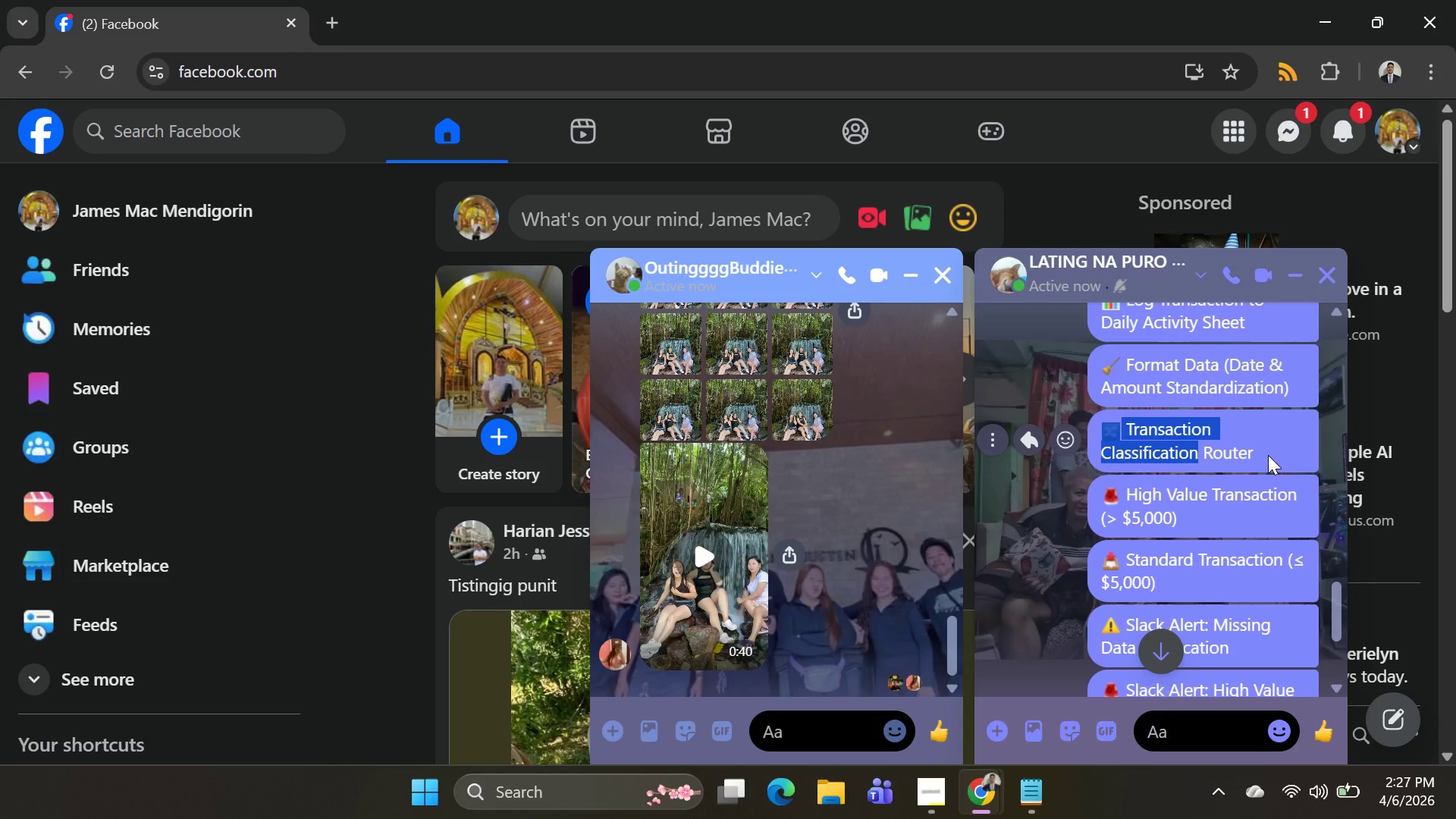 
key(Control+C)
 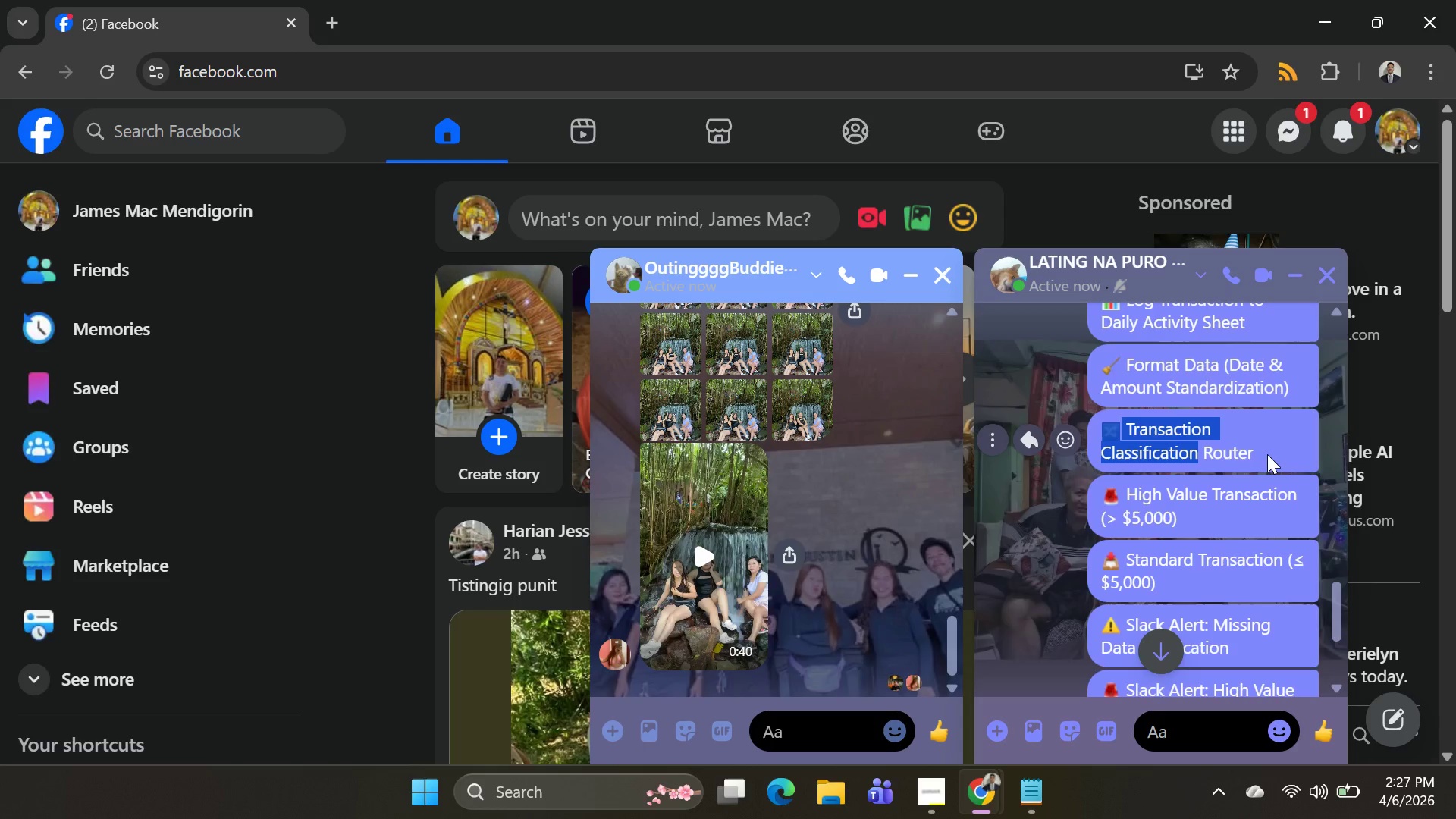 
key(Alt+AltLeft)
 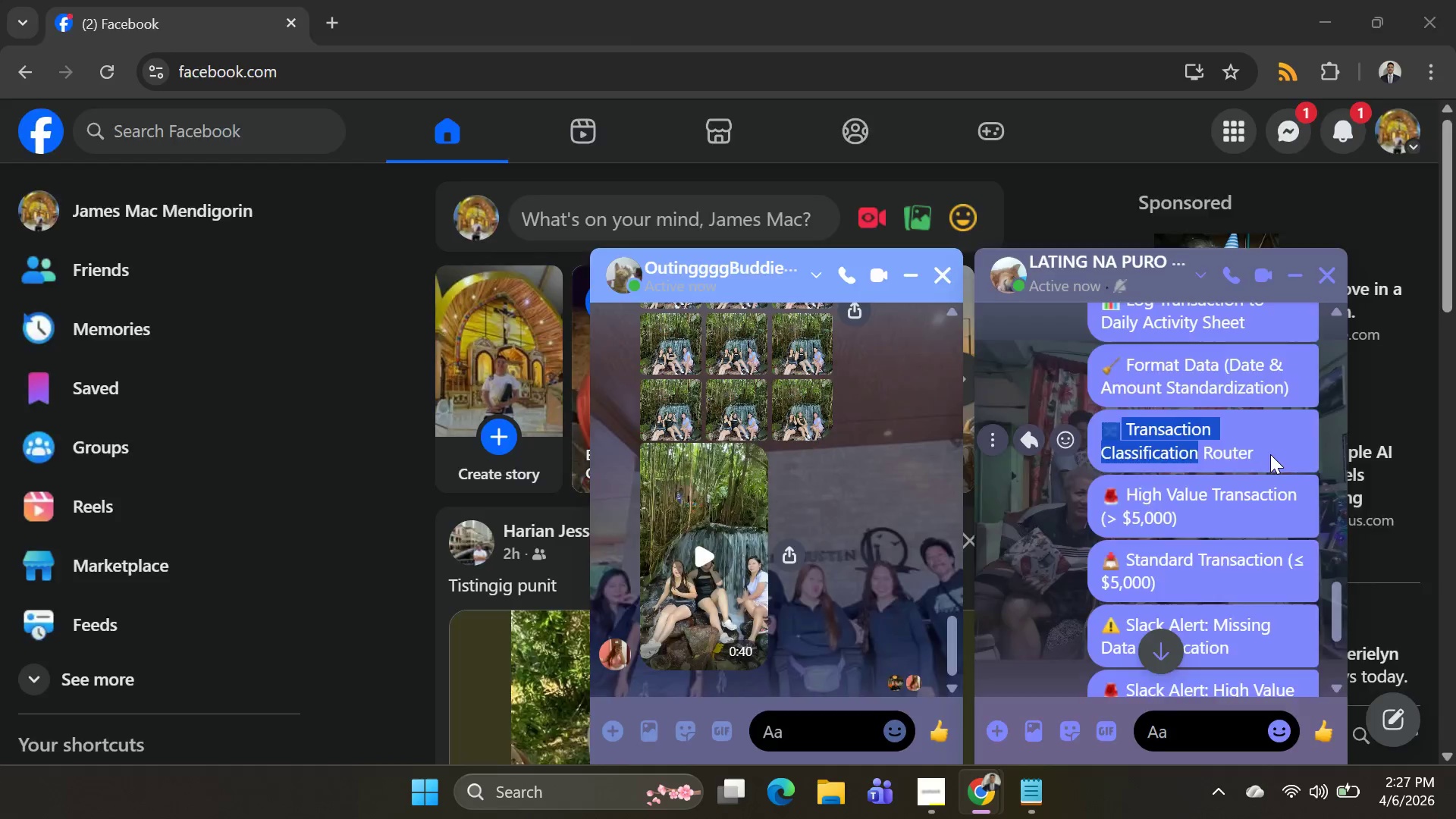 
key(Alt+Tab)
 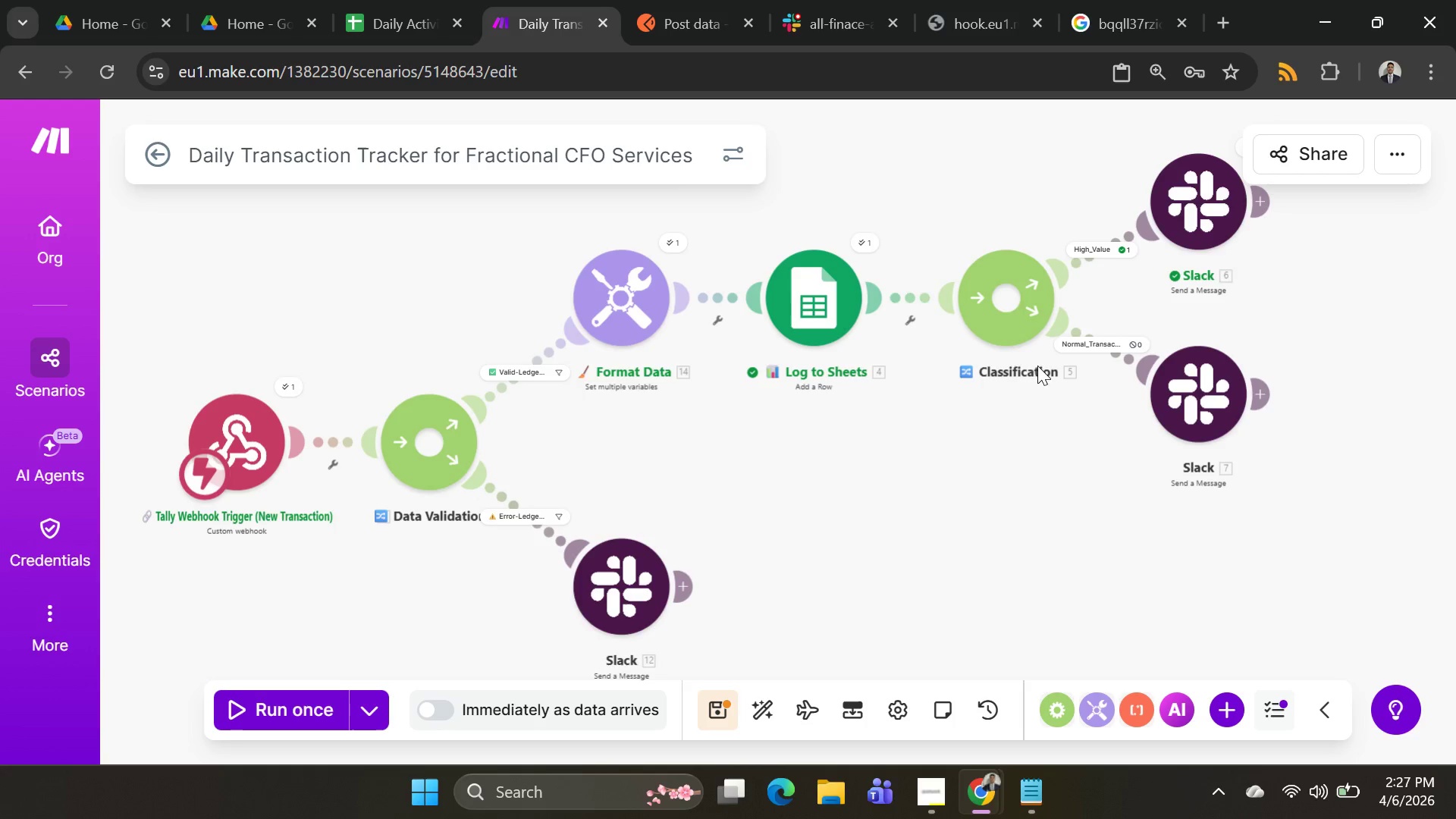 
right_click([1018, 323])
 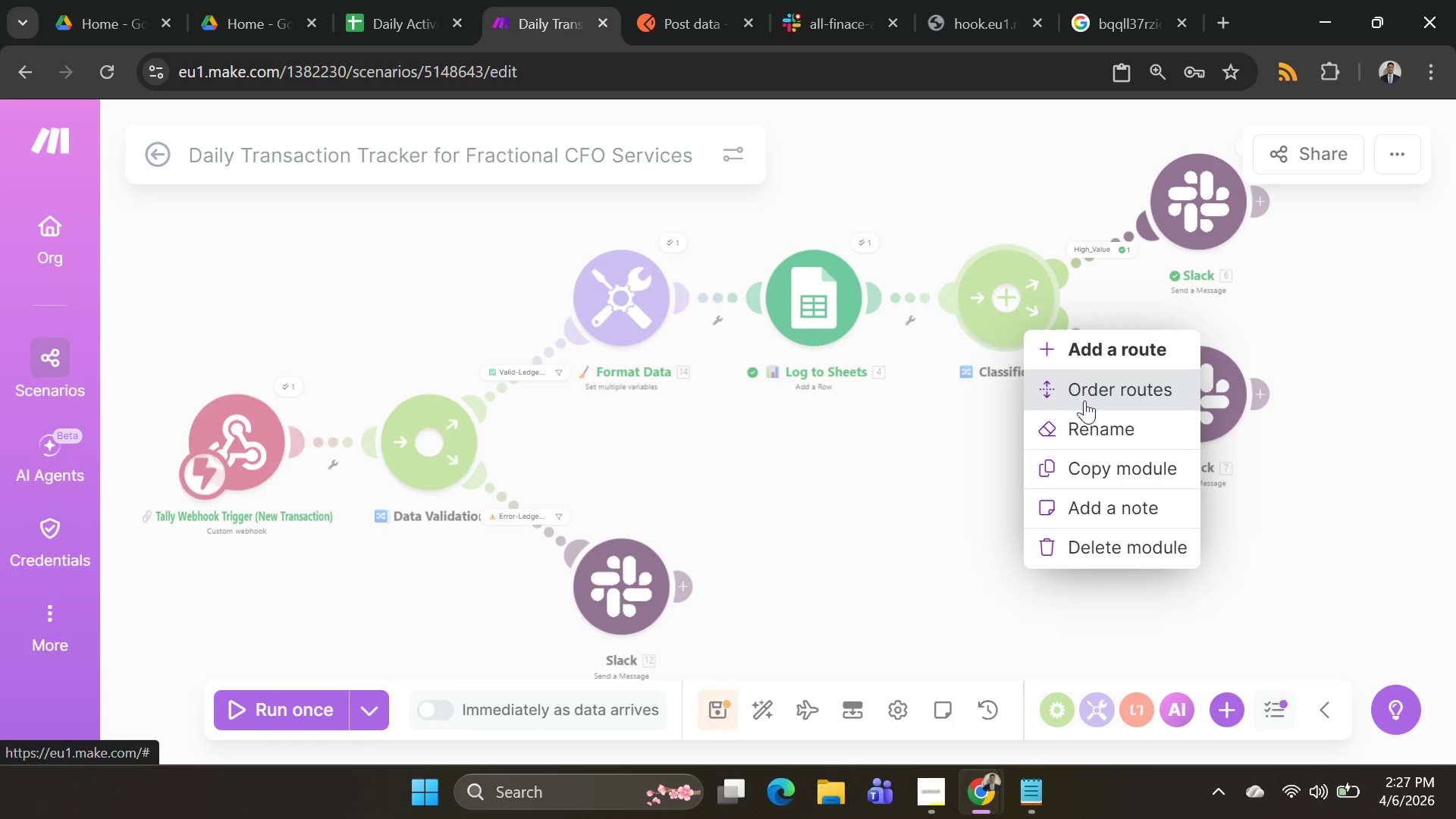 
left_click([1086, 419])
 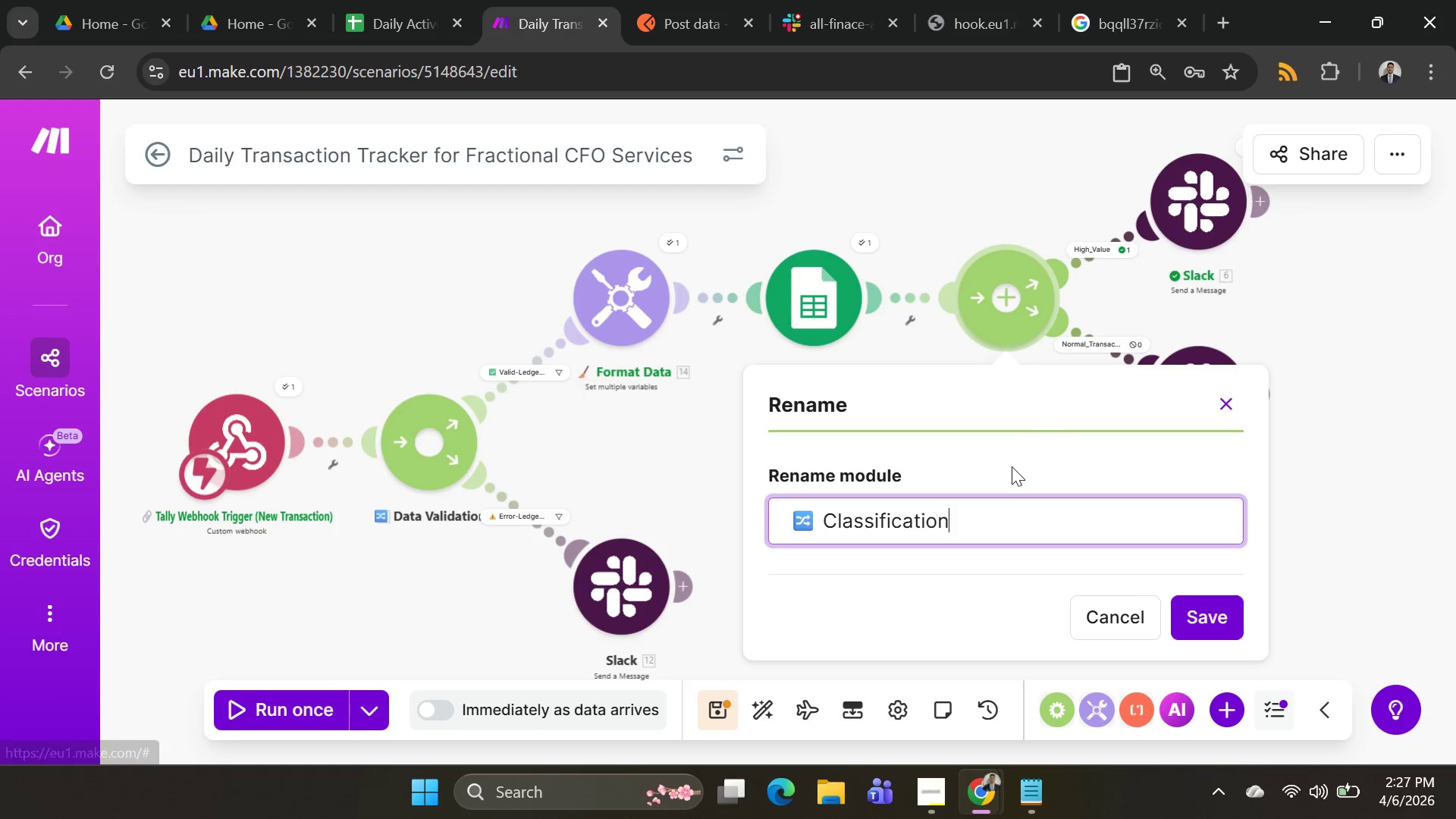 
key(Control+A)
 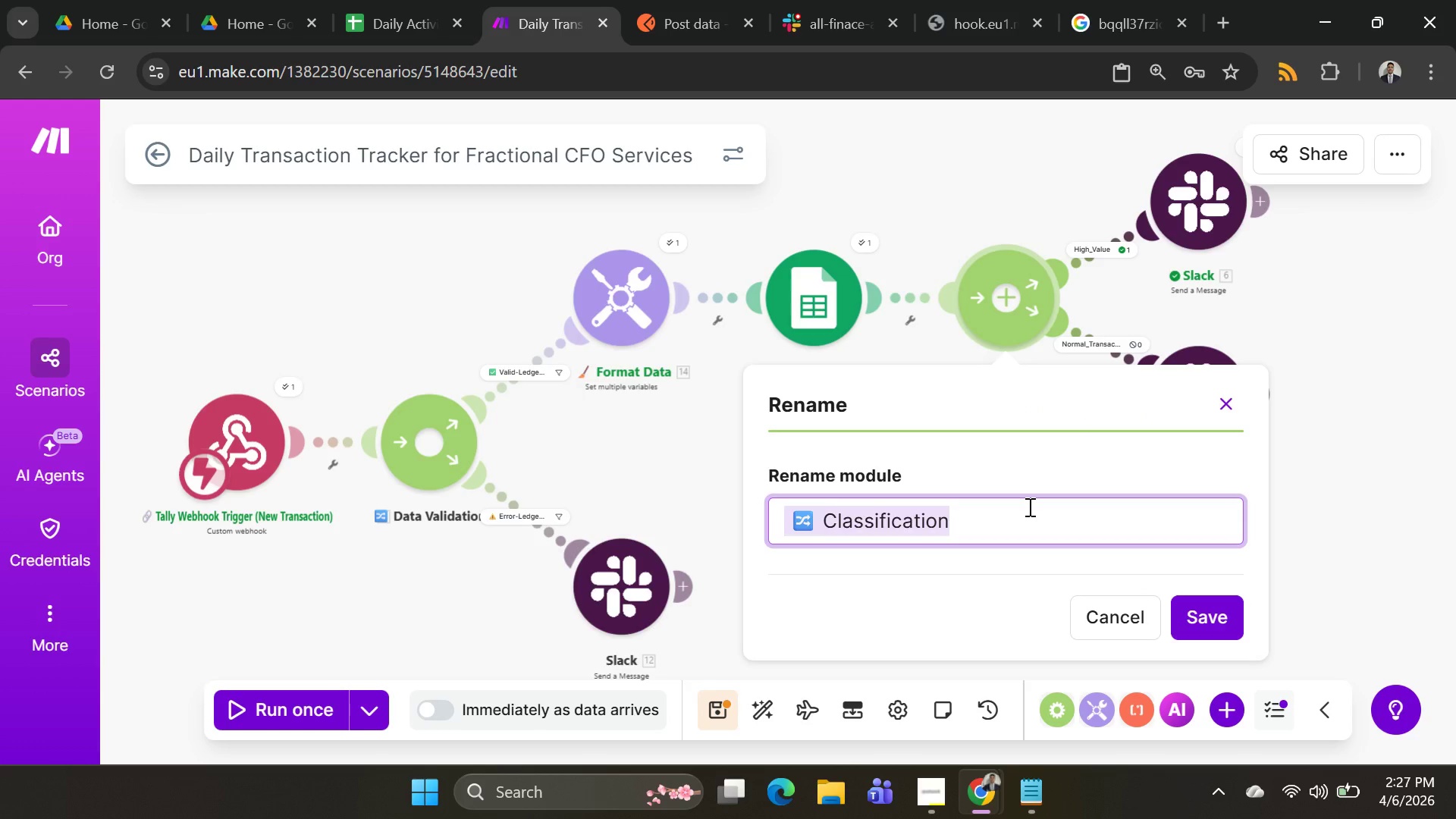 
key(Control+V)
 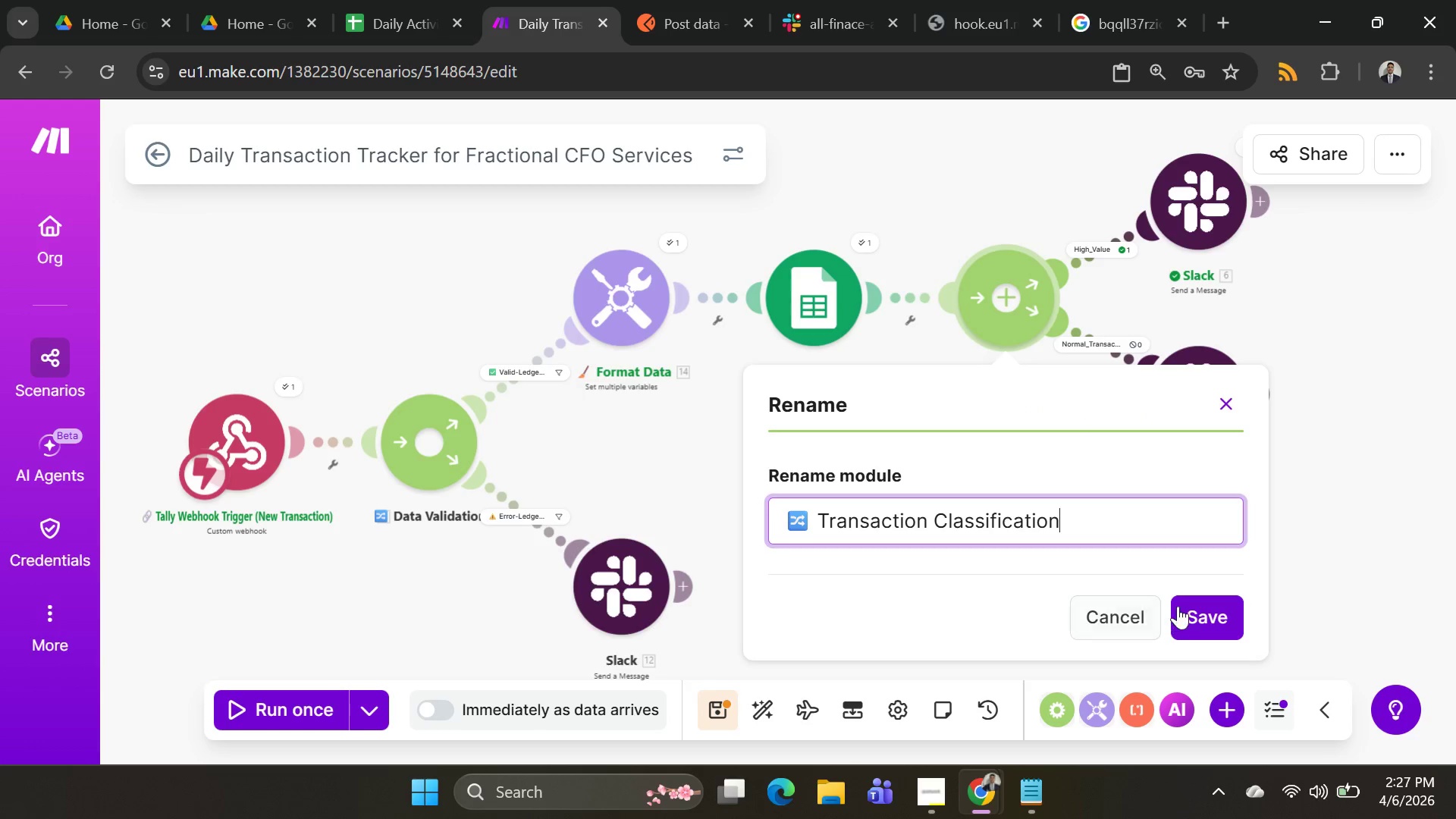 
left_click([1185, 606])
 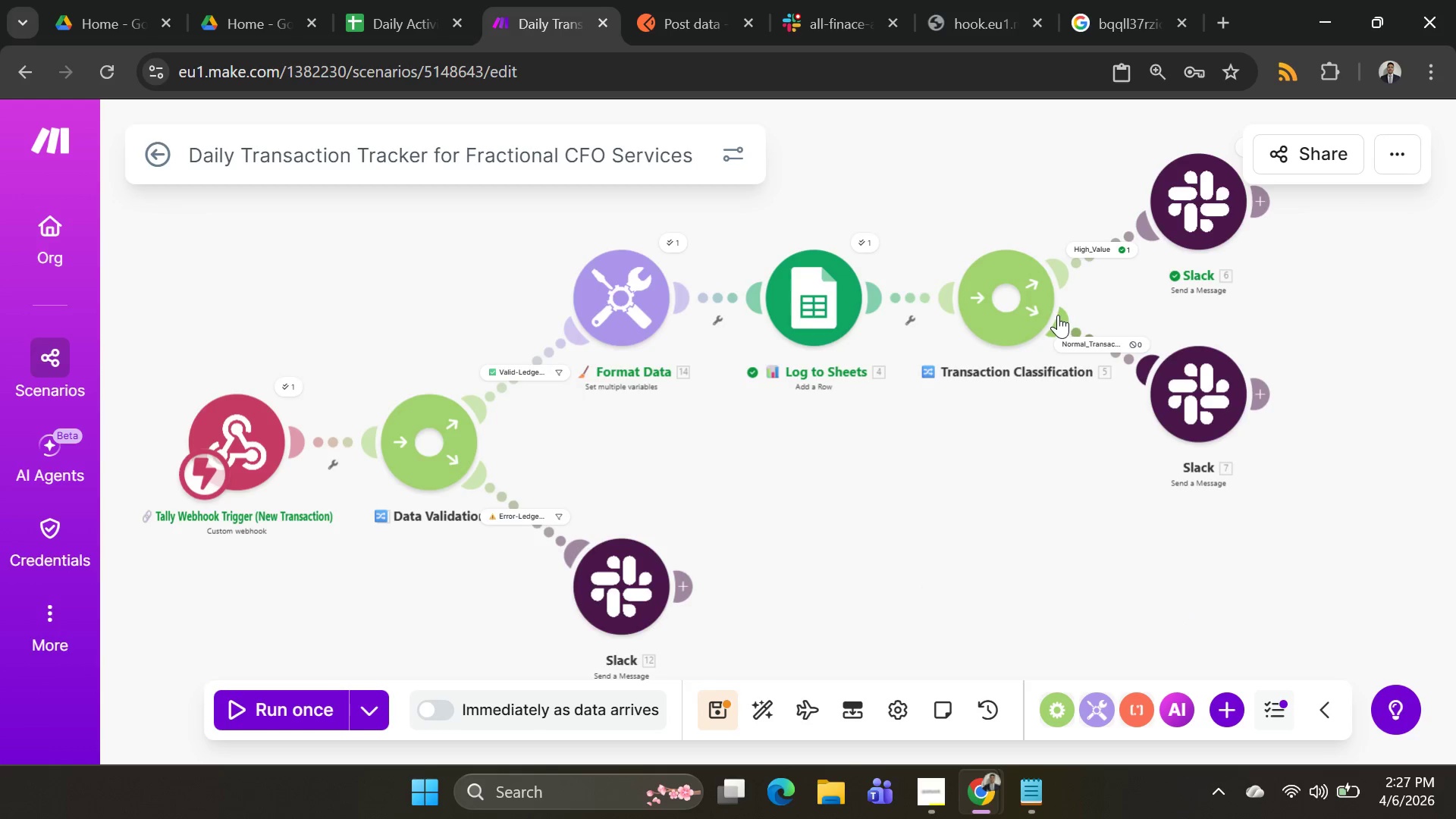 
key(Alt+AltLeft)
 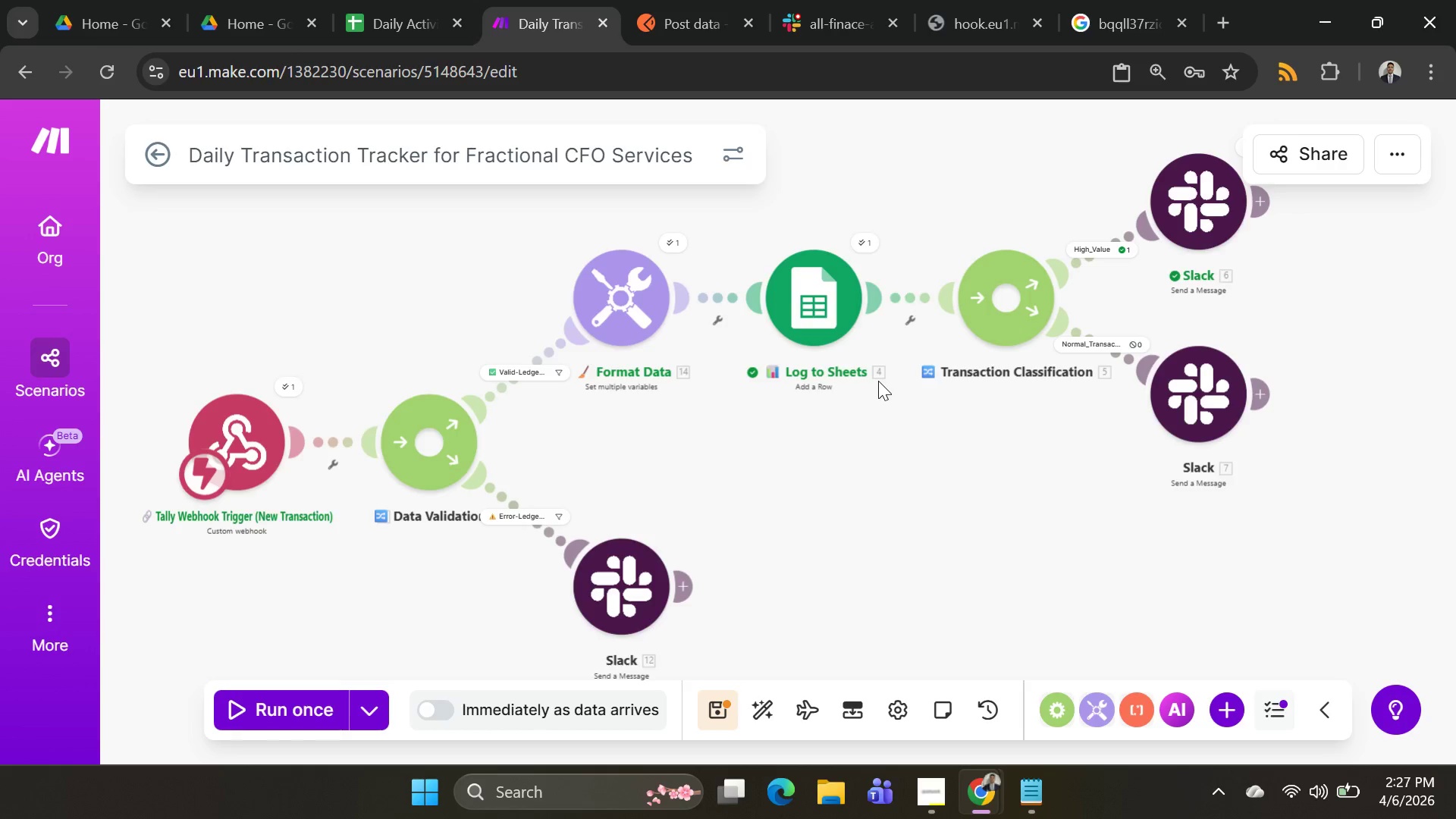 
key(Alt+Tab)
 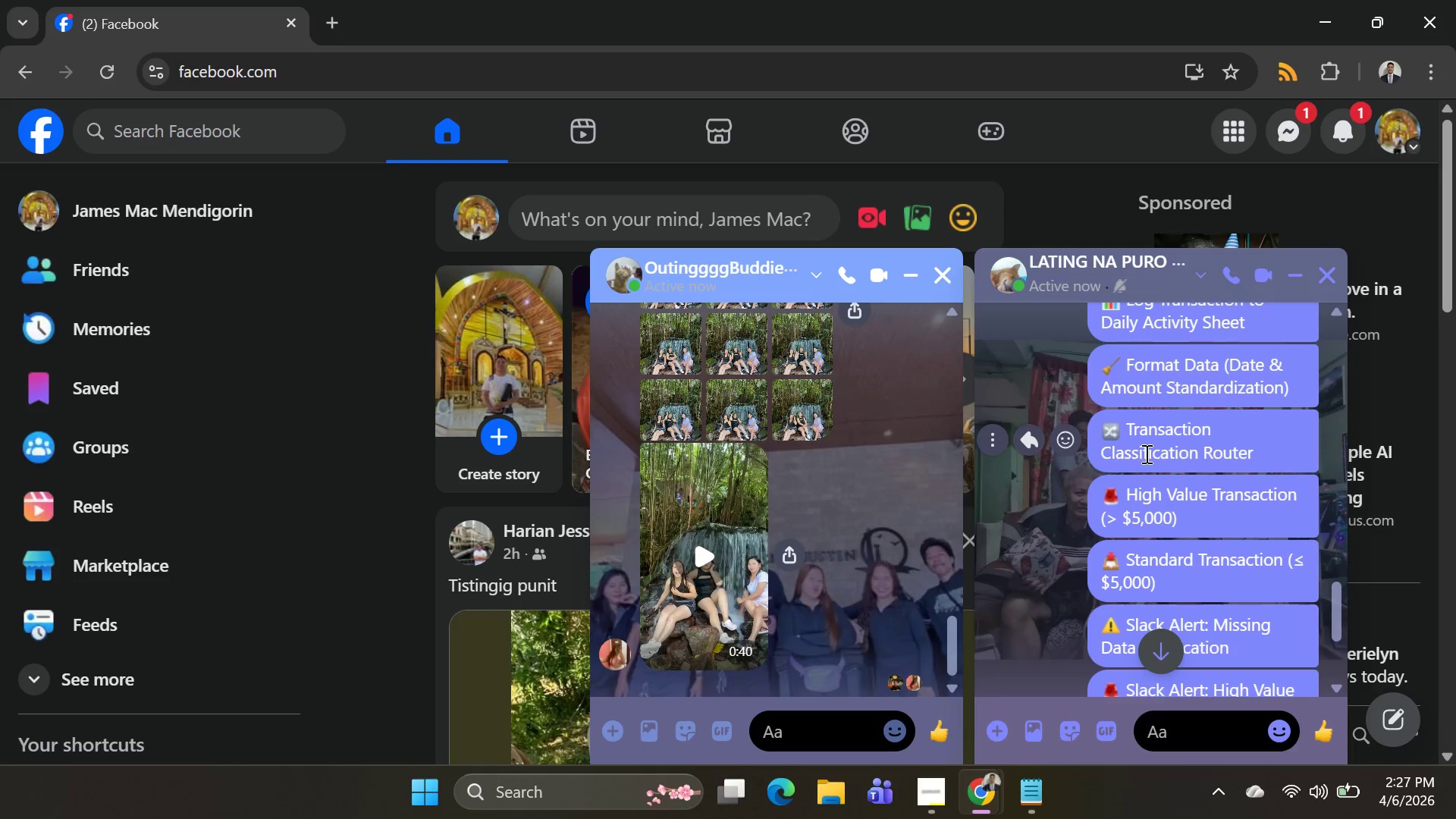 
scroll: coordinate [1145, 453], scroll_direction: up, amount: 1.0
 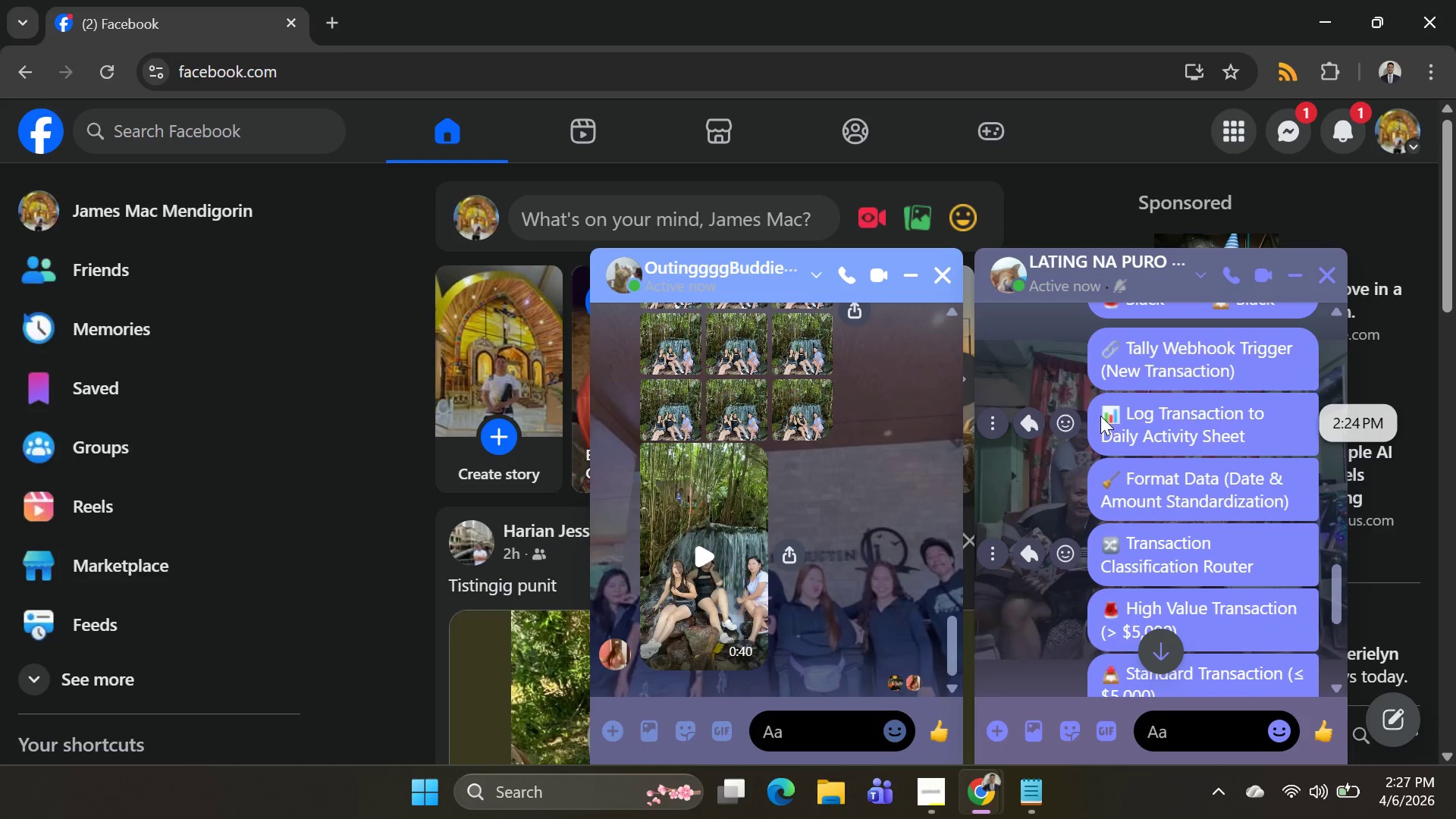 
left_click_drag(start_coordinate=[1100, 413], to_coordinate=[1270, 444])
 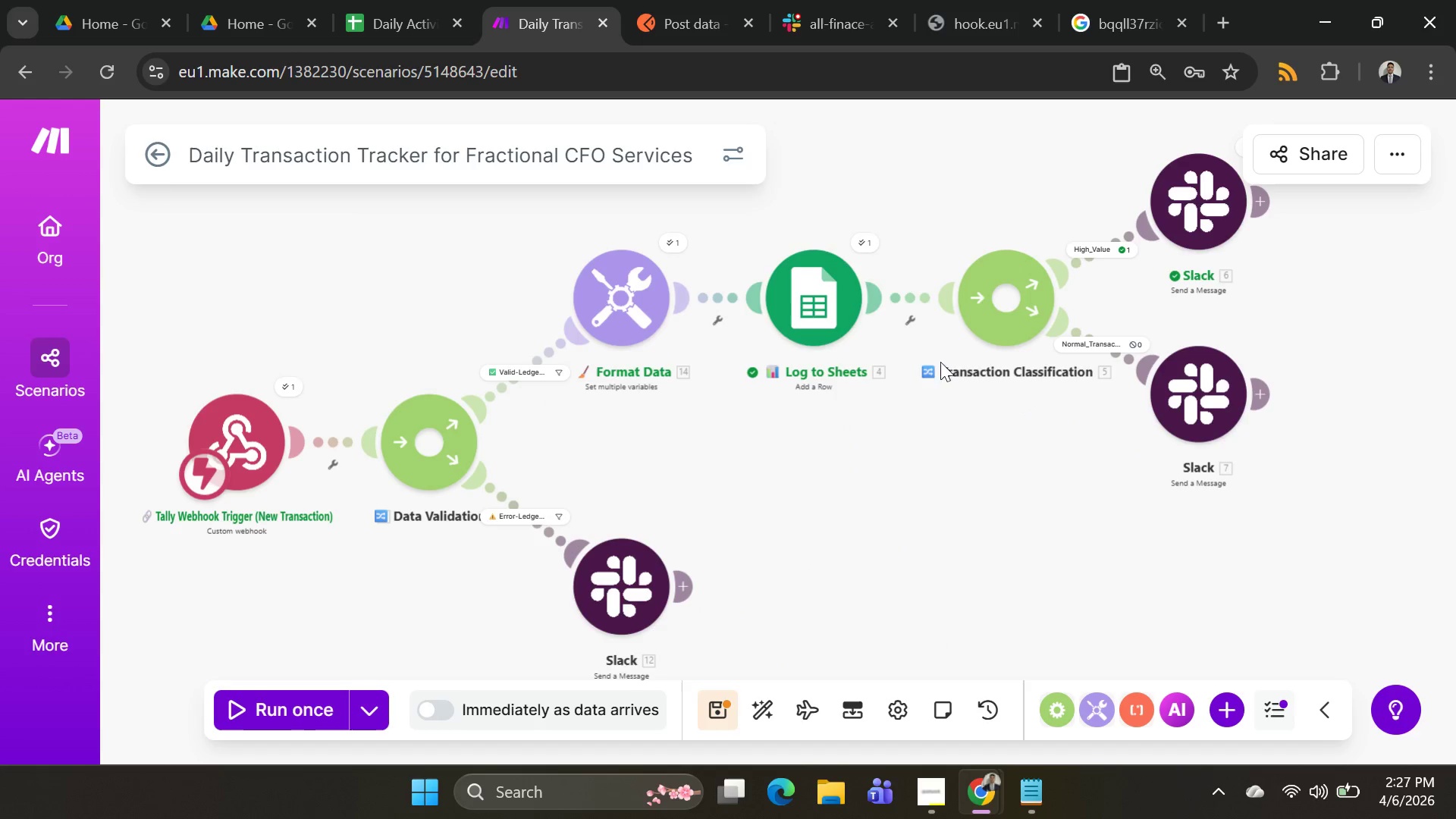 
key(Control+C)
 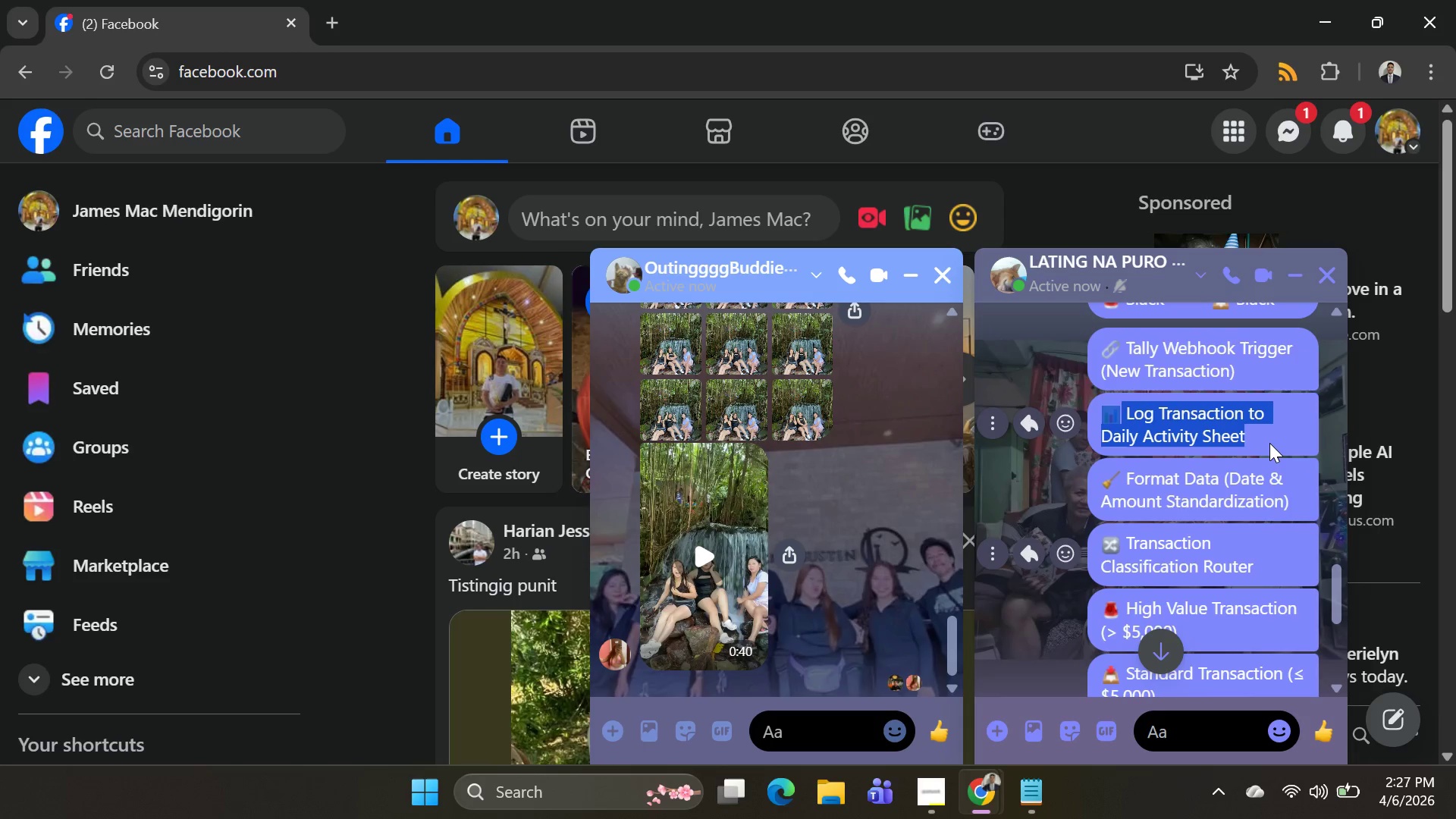 
key(Control+C)
 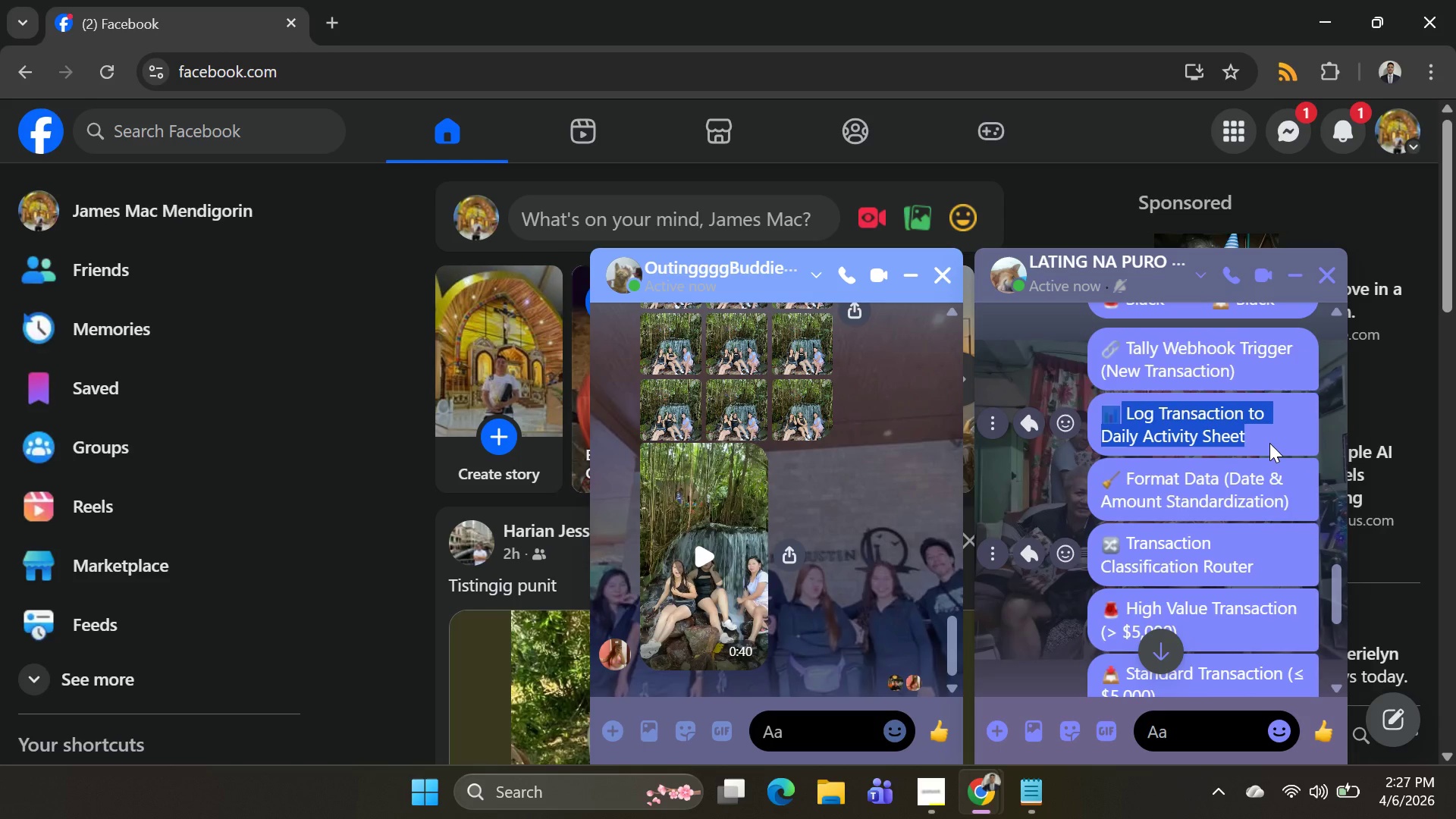 
key(Control+C)
 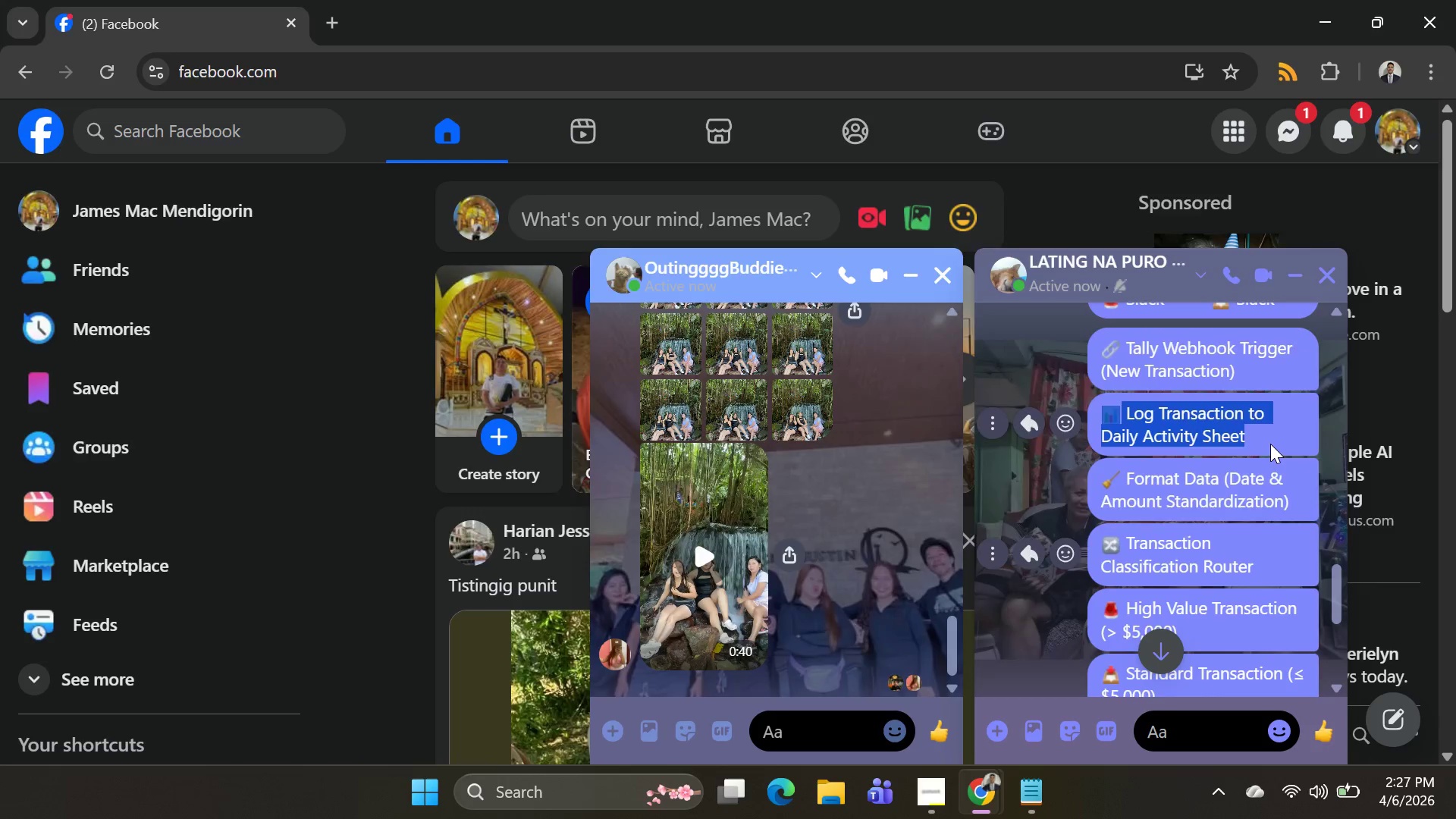 
key(Alt+AltLeft)
 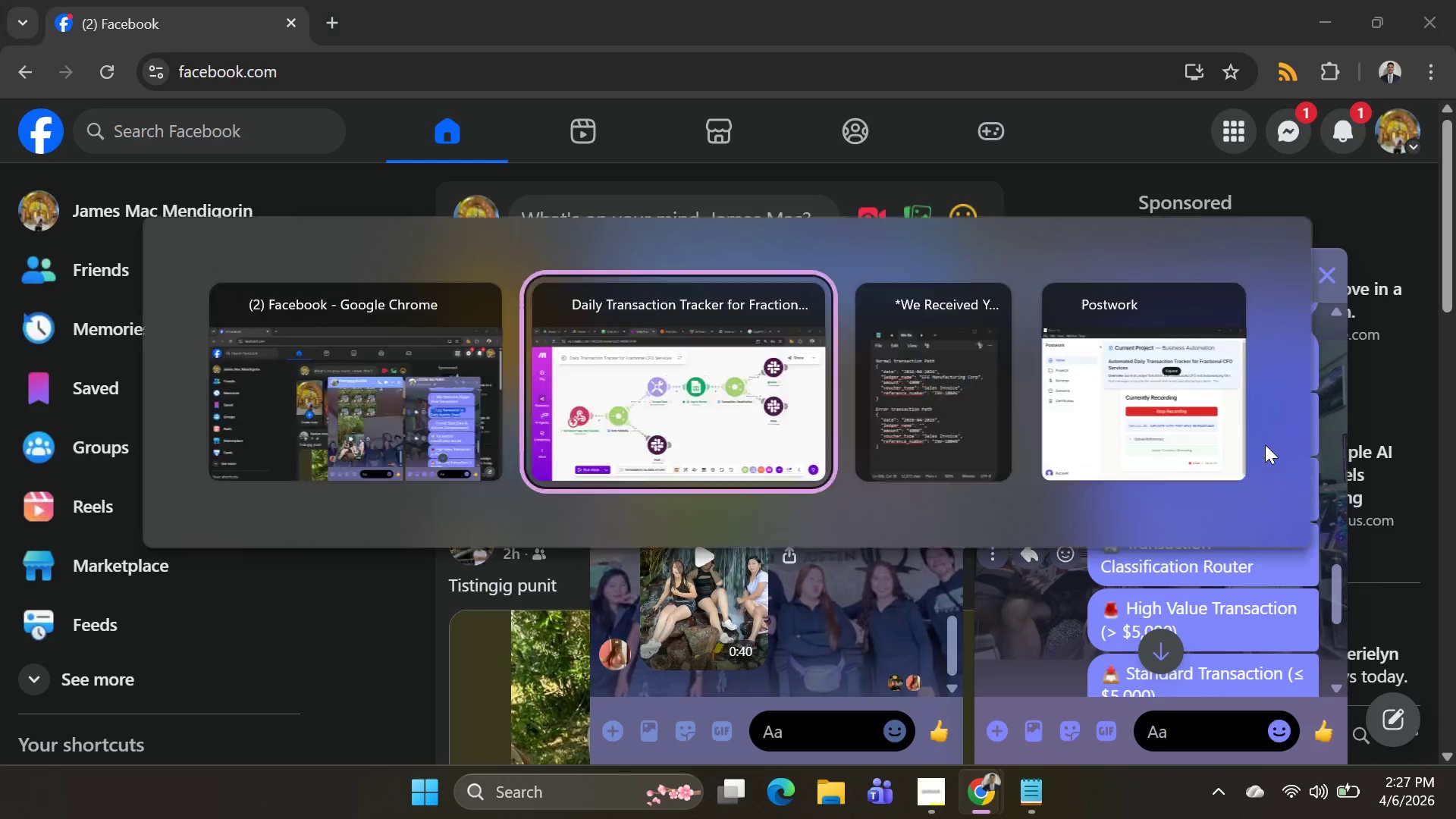 
key(Alt+Tab)
 